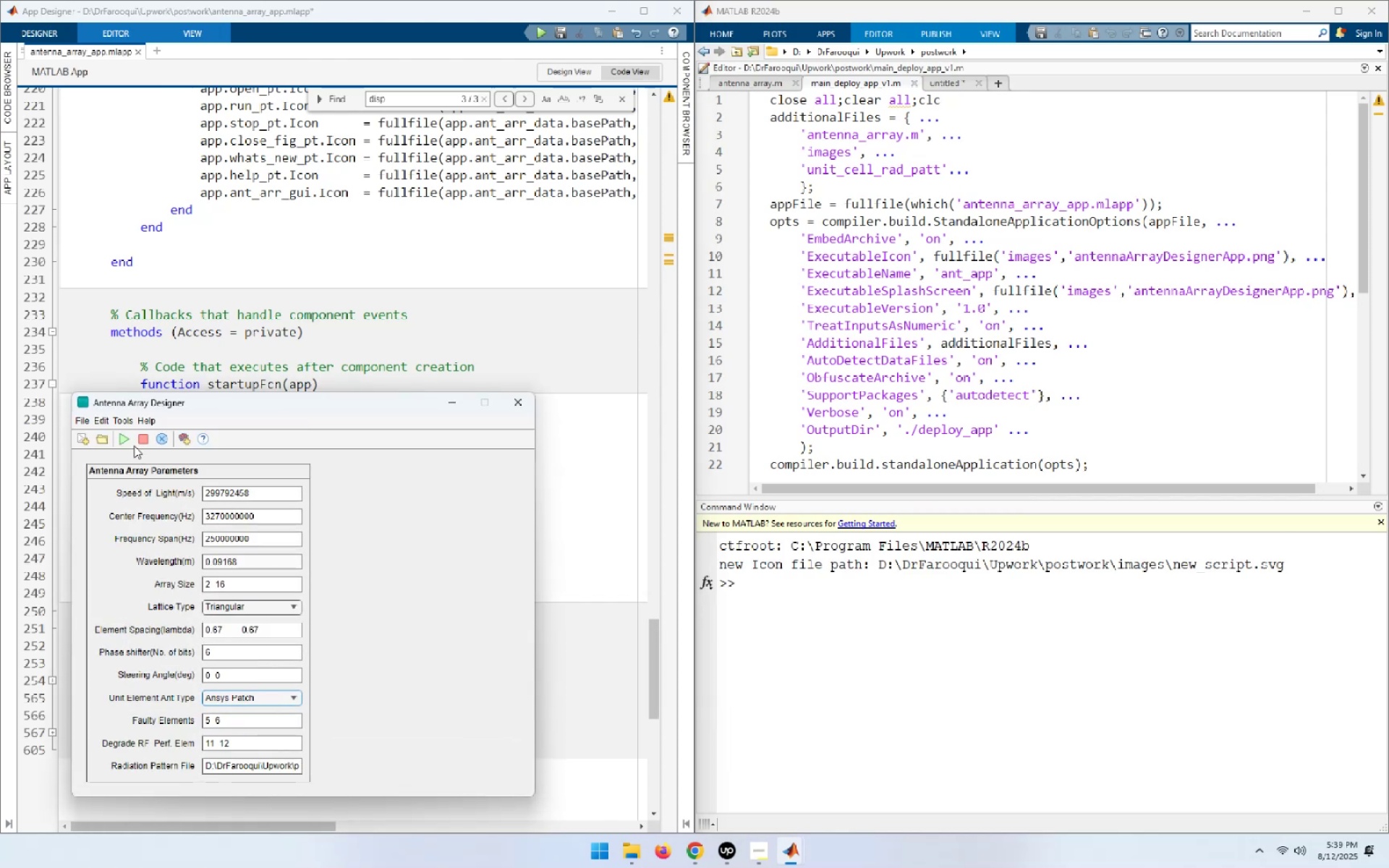 
left_click([129, 437])
 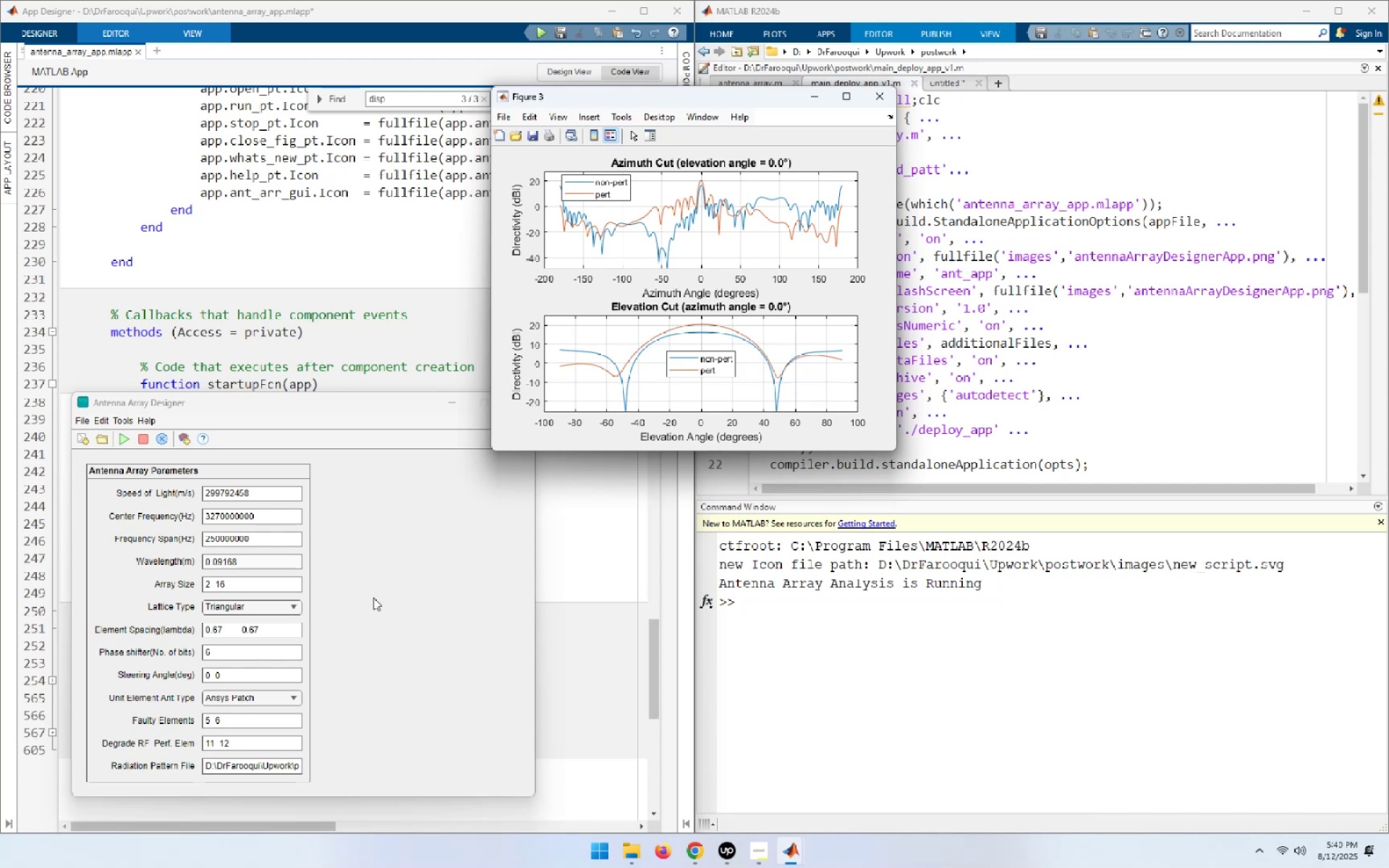 
wait(20.99)
 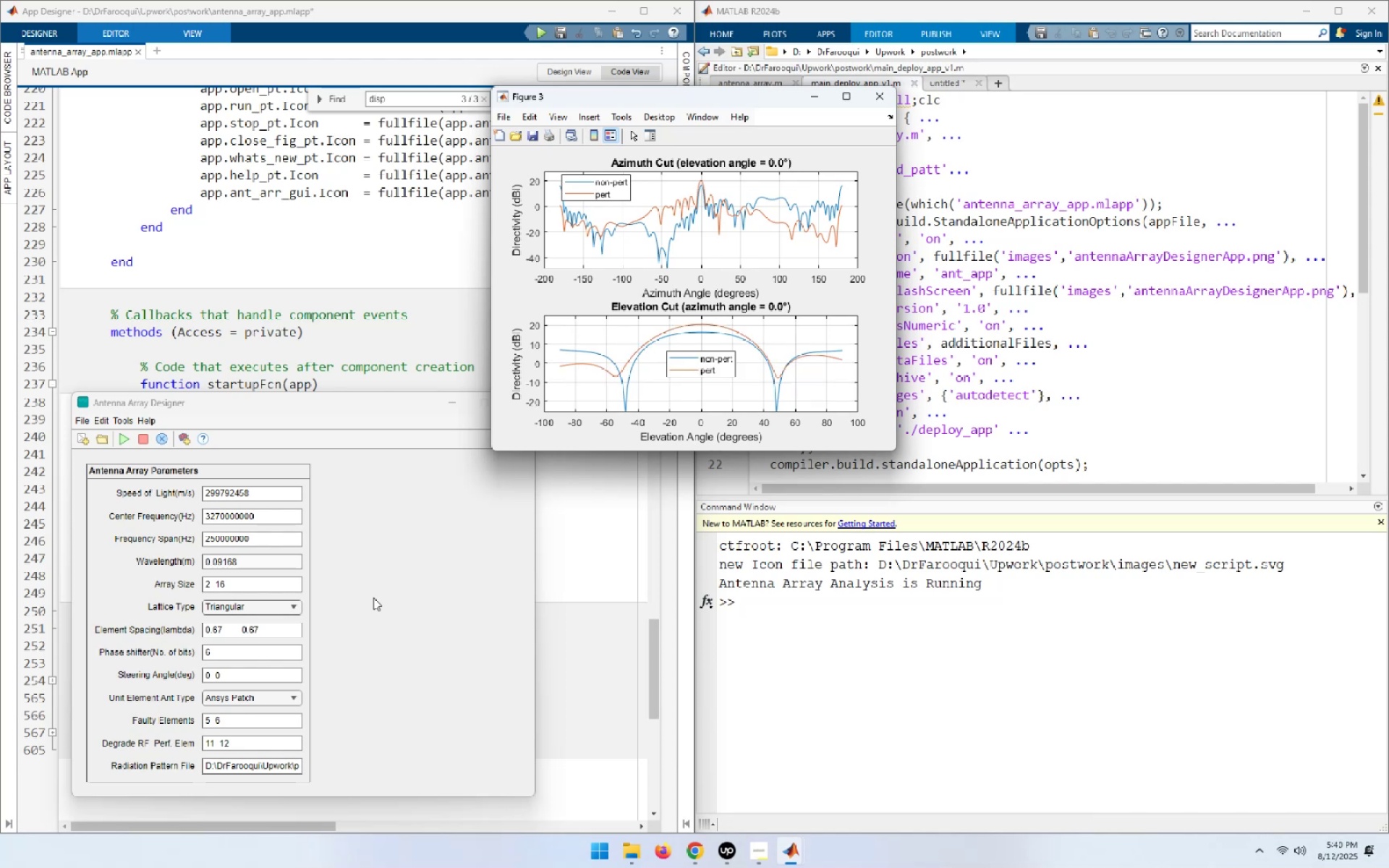 
left_click([498, 661])
 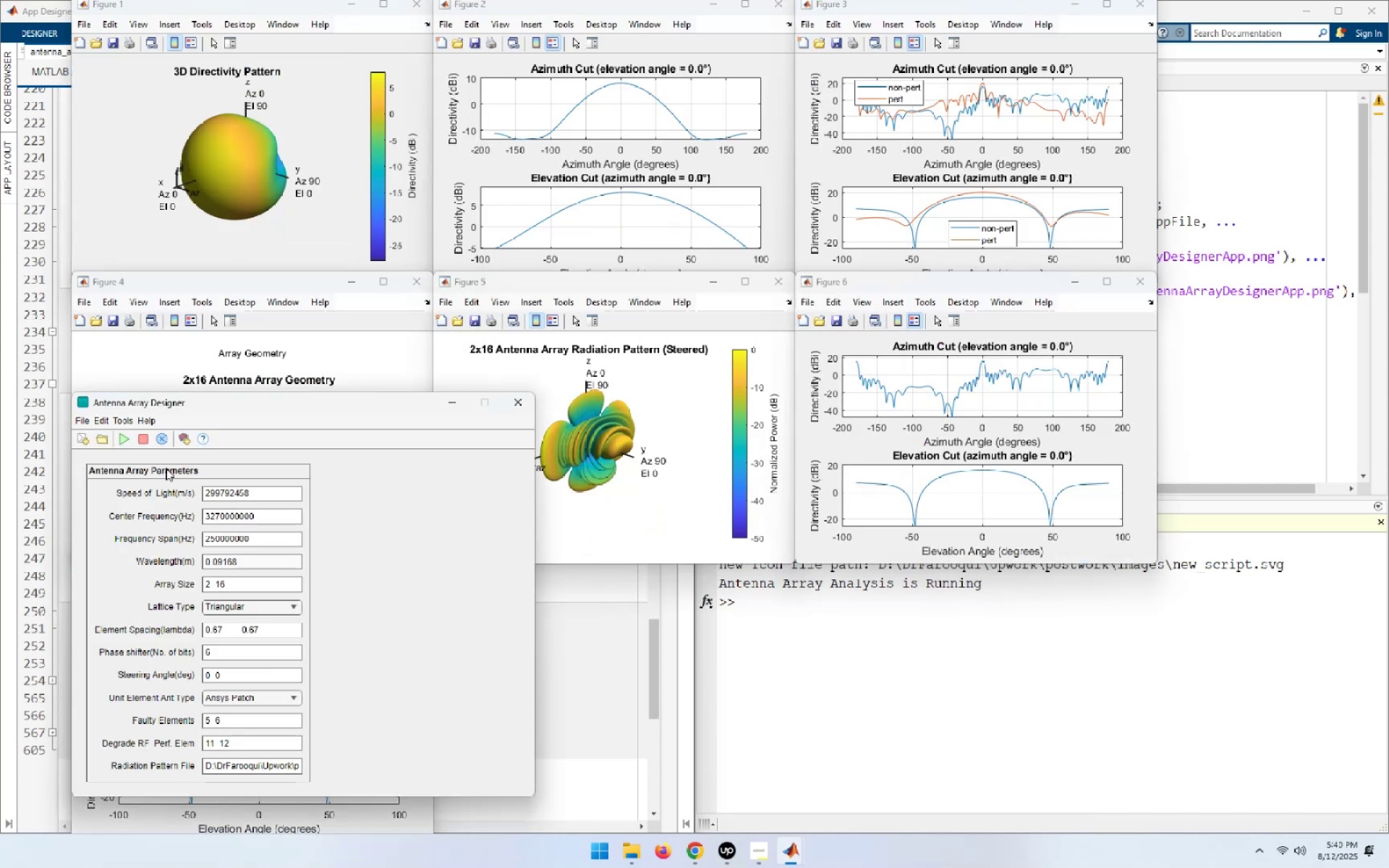 
left_click([158, 437])
 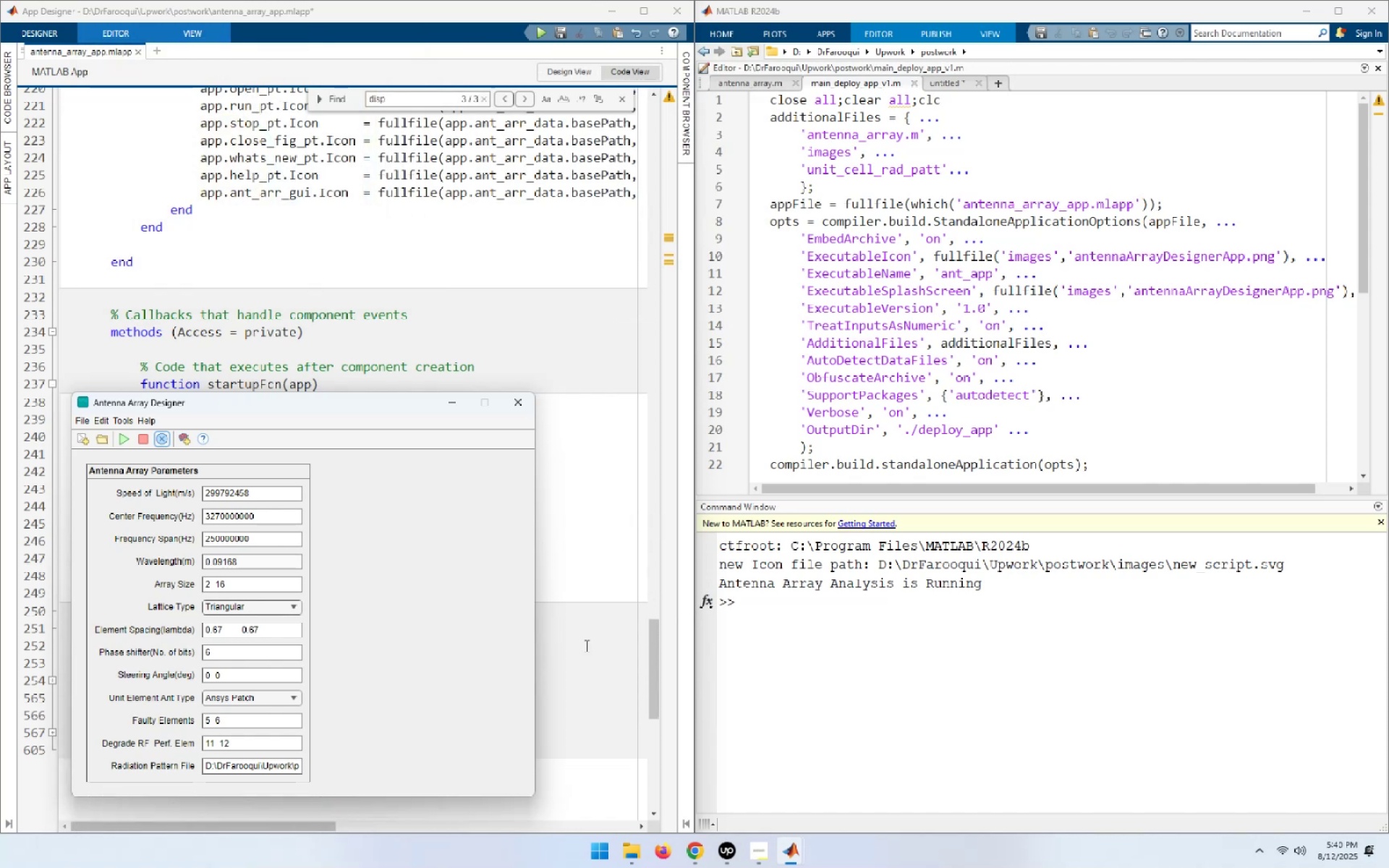 
left_click([932, 697])
 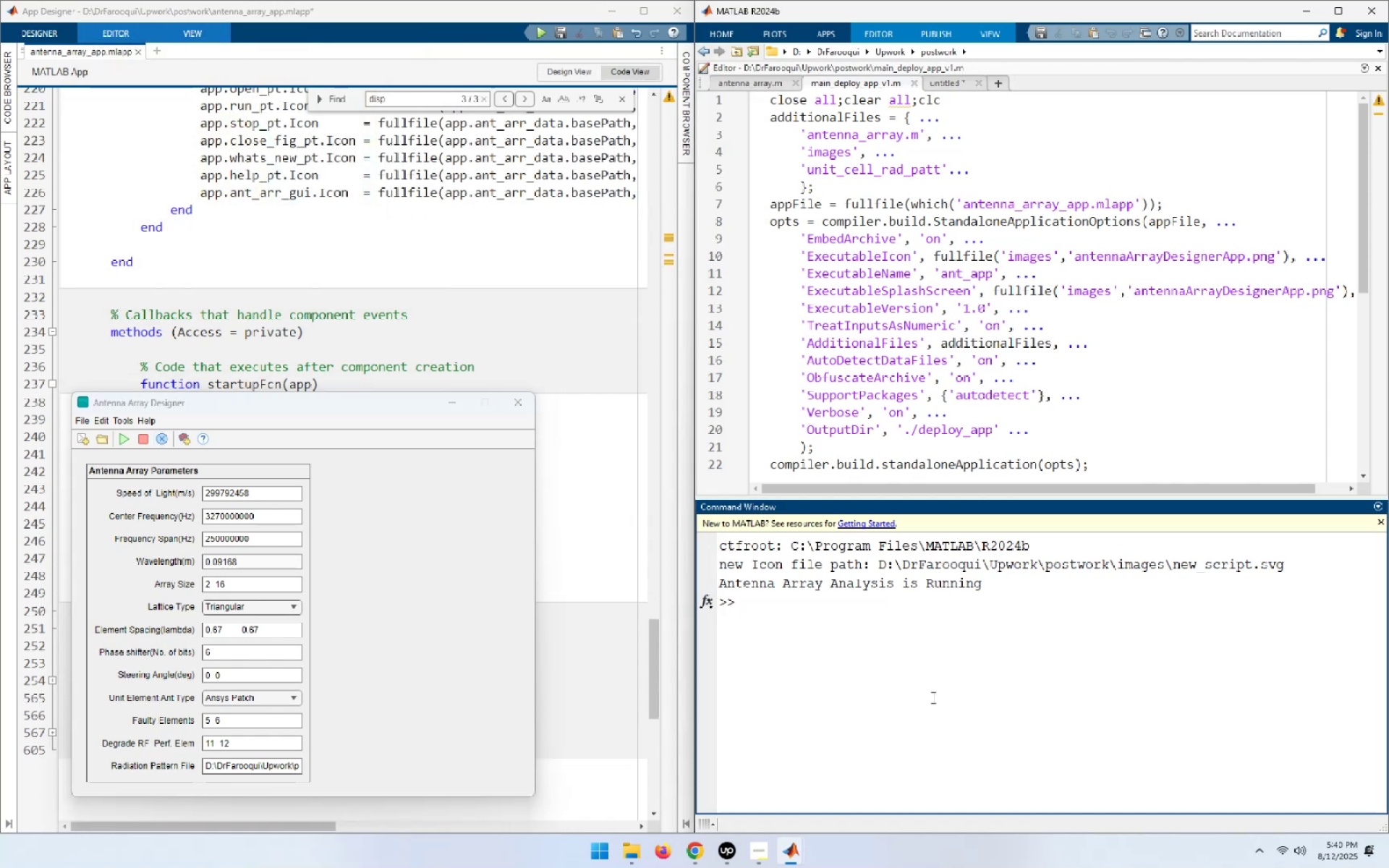 
key(C)
 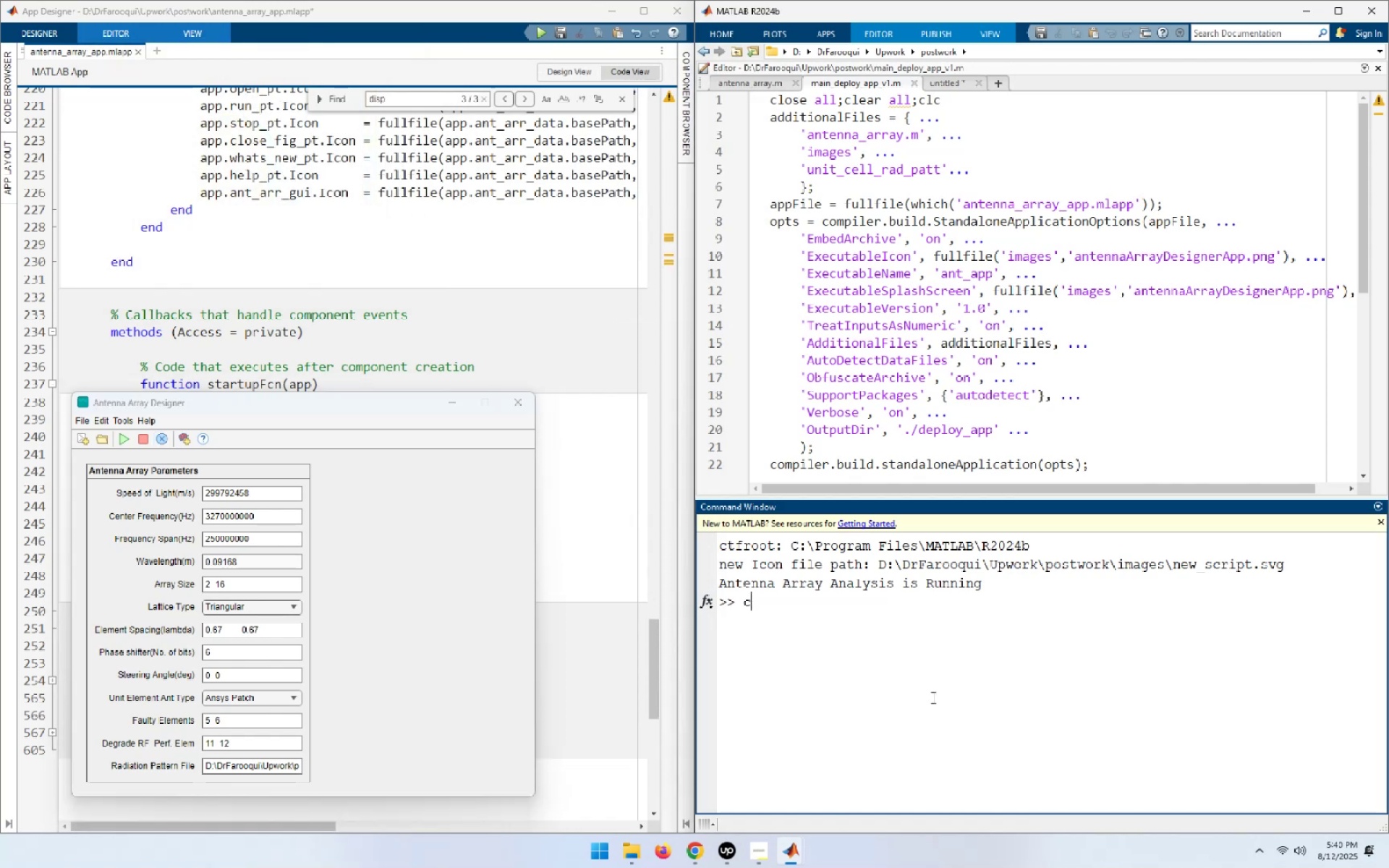 
key(ArrowUp)
 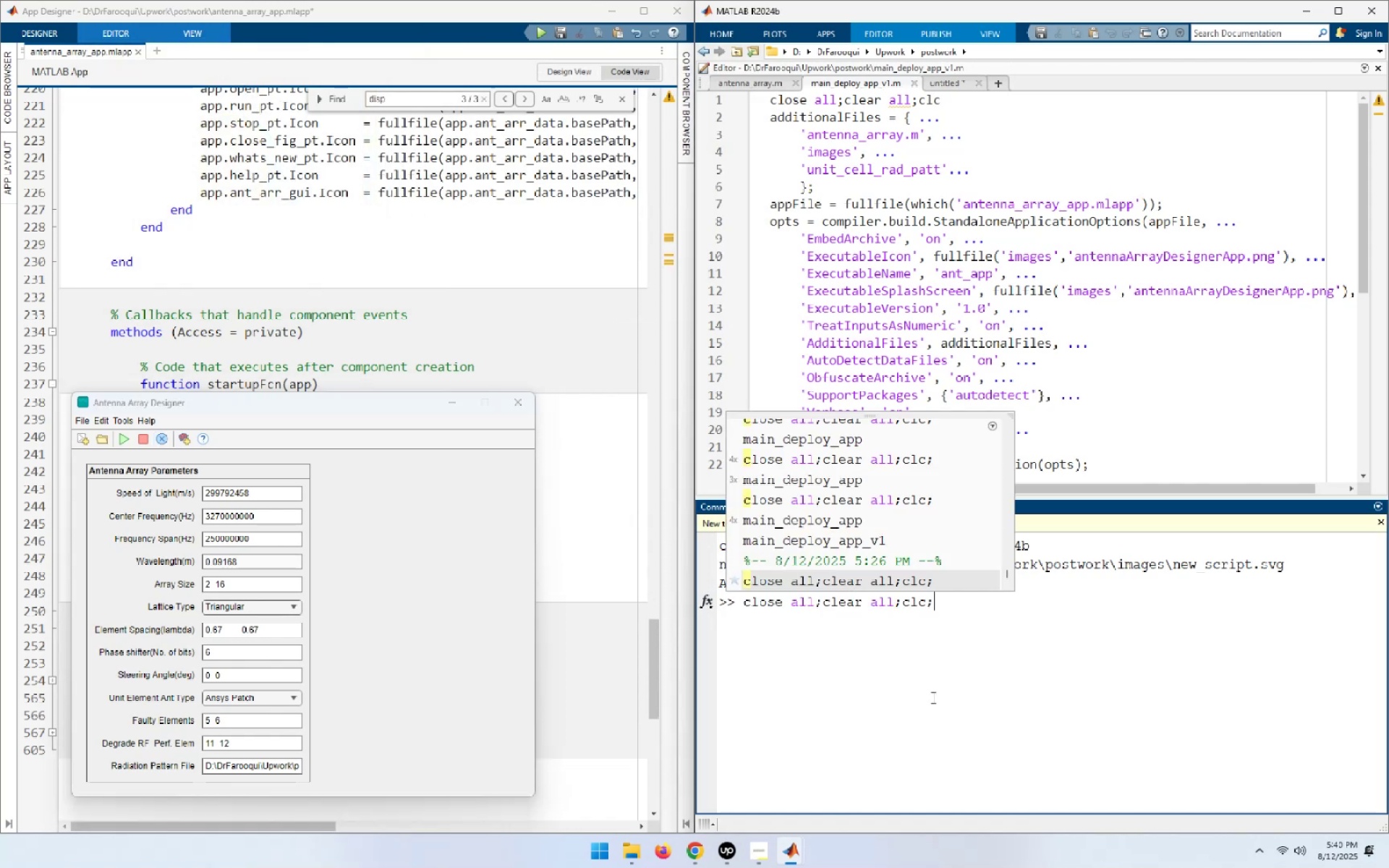 
key(NumpadEnter)
 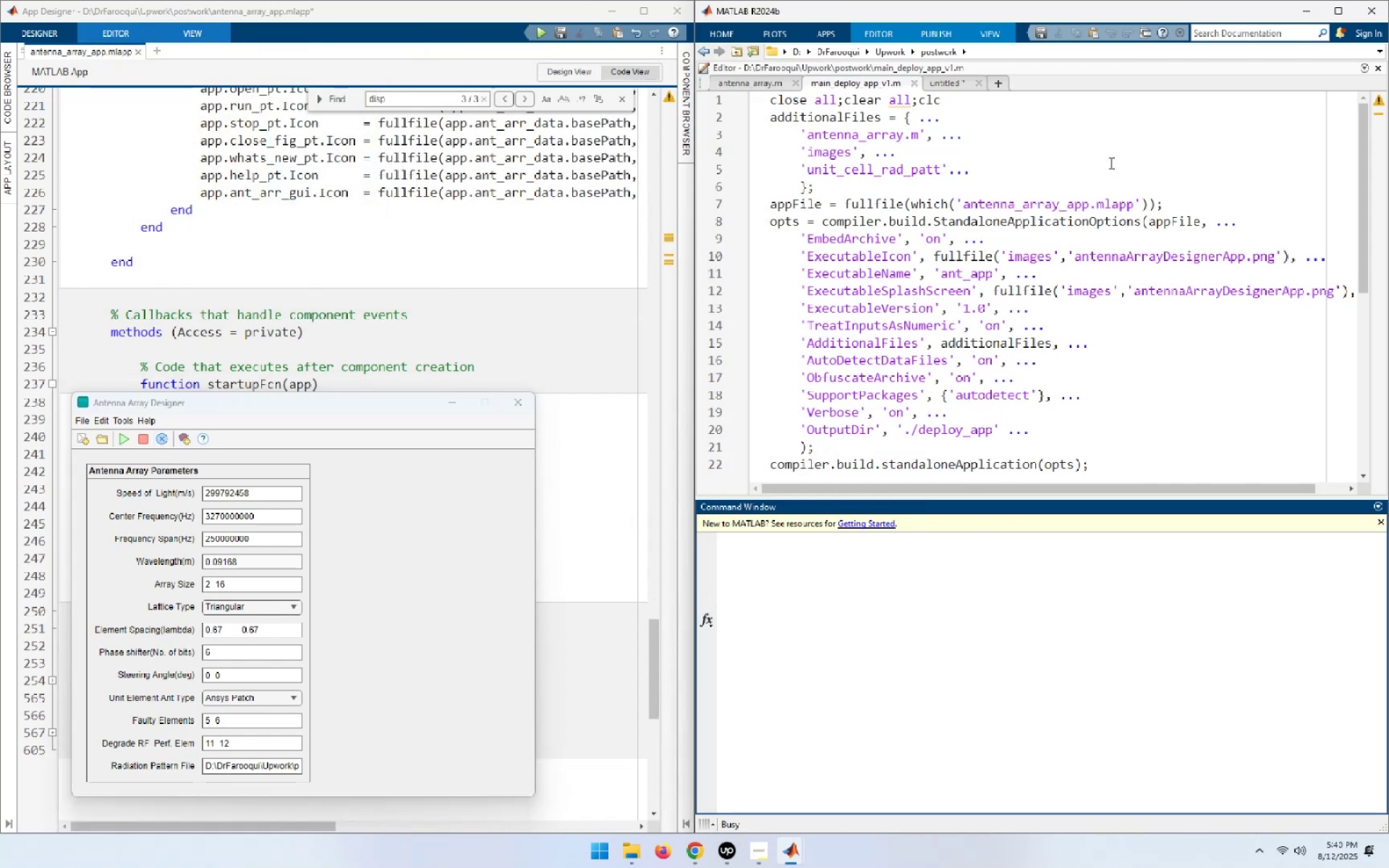 
left_click([507, 402])
 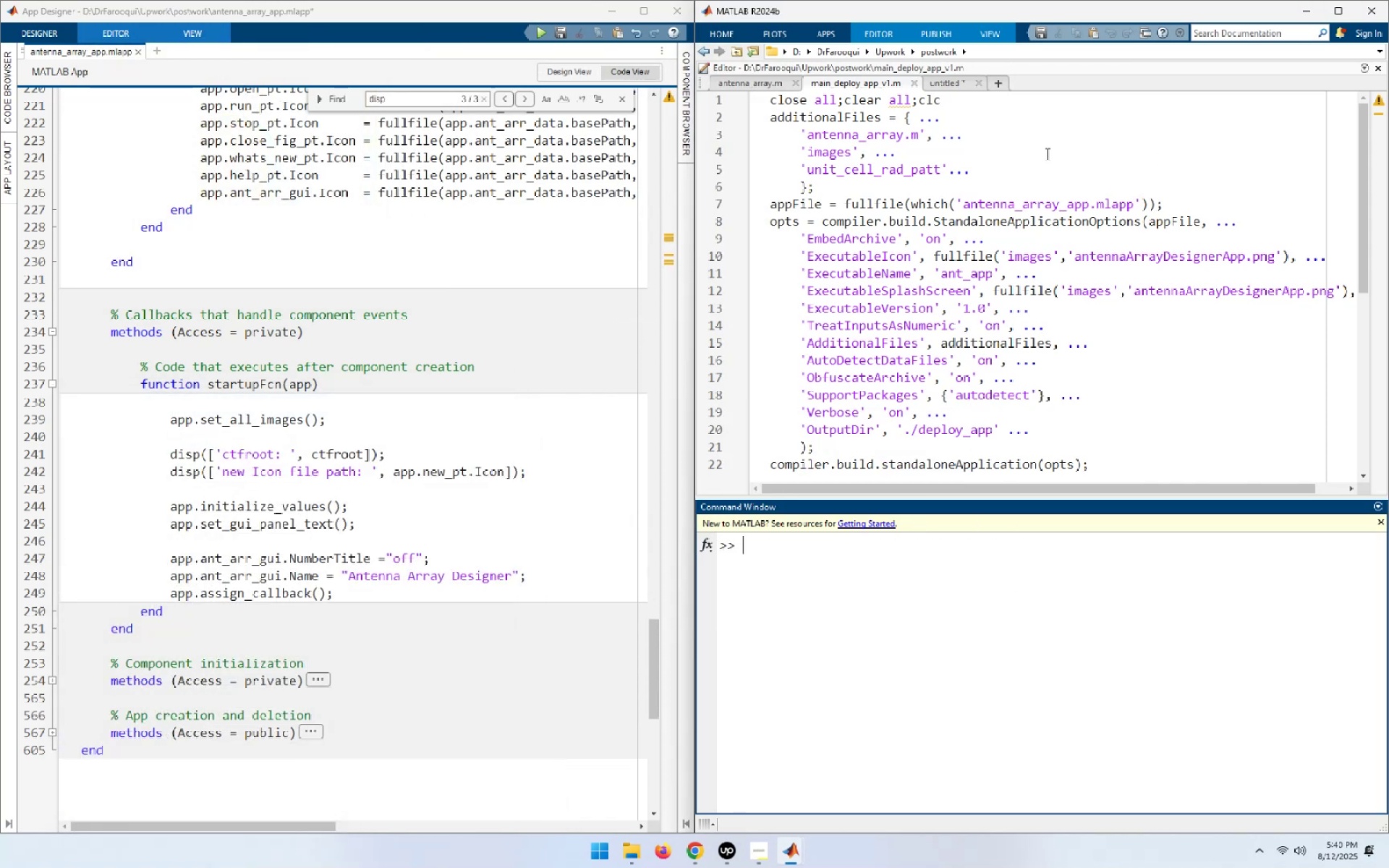 
left_click([1046, 153])
 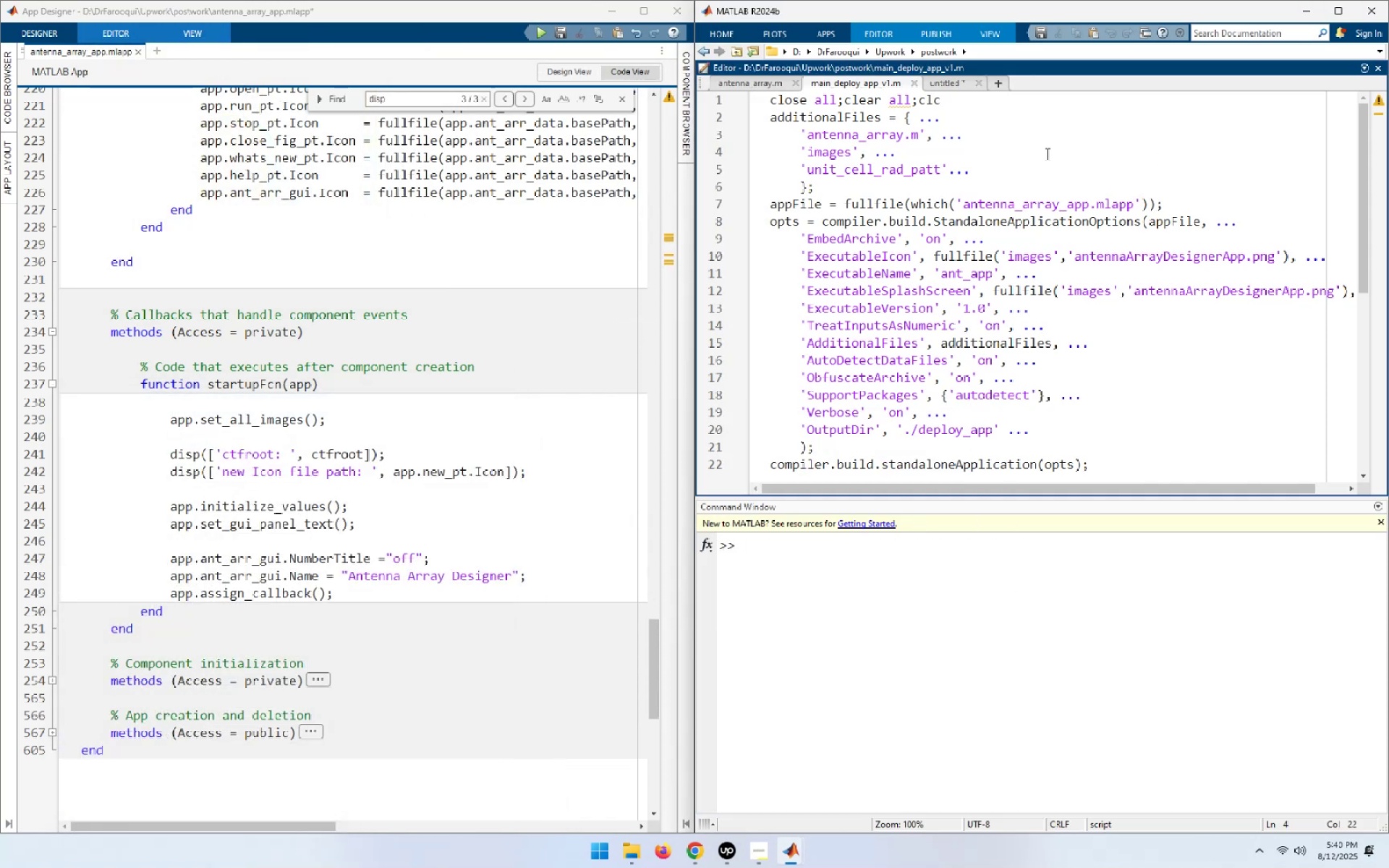 
key(F5)
 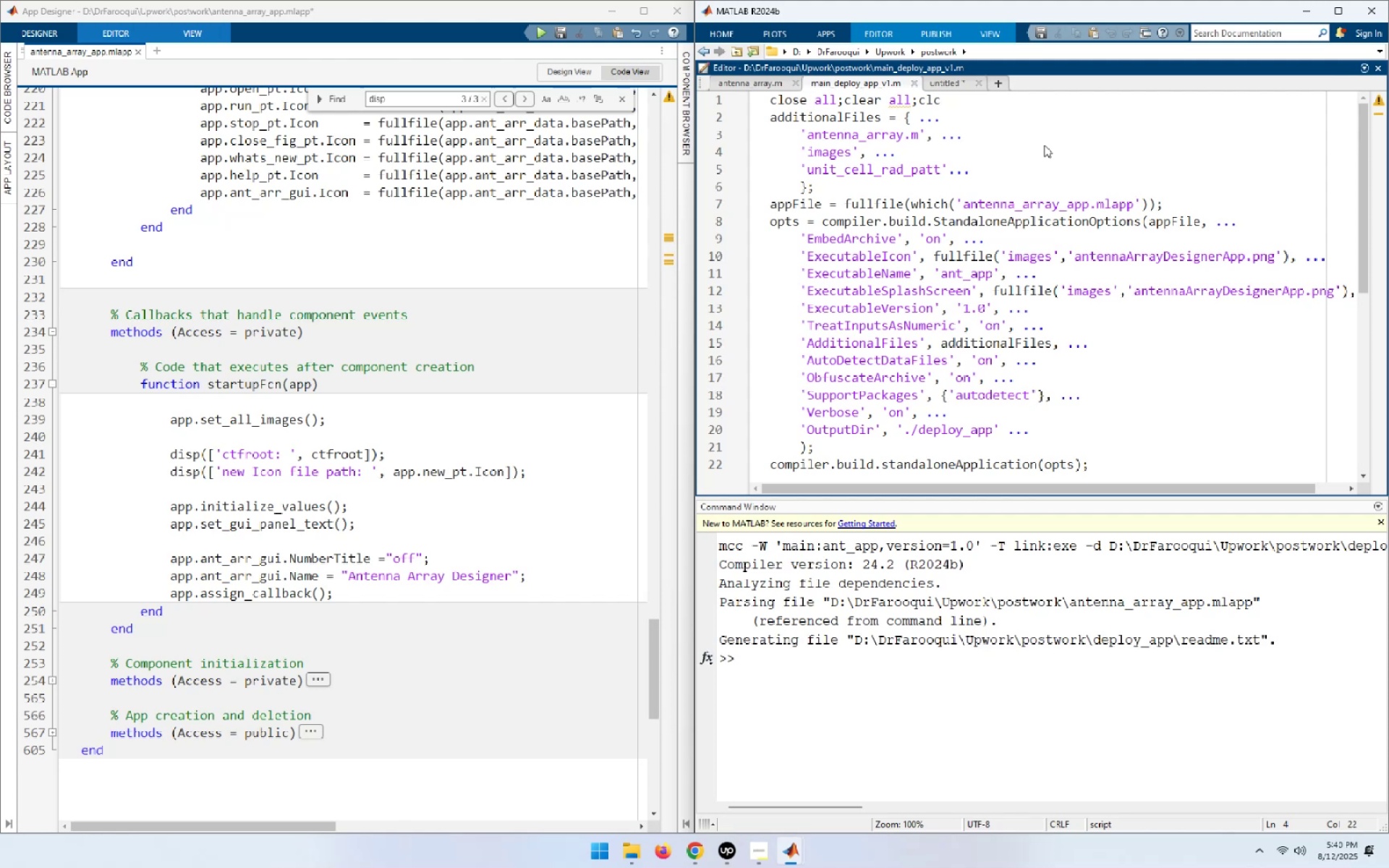 
wait(32.79)
 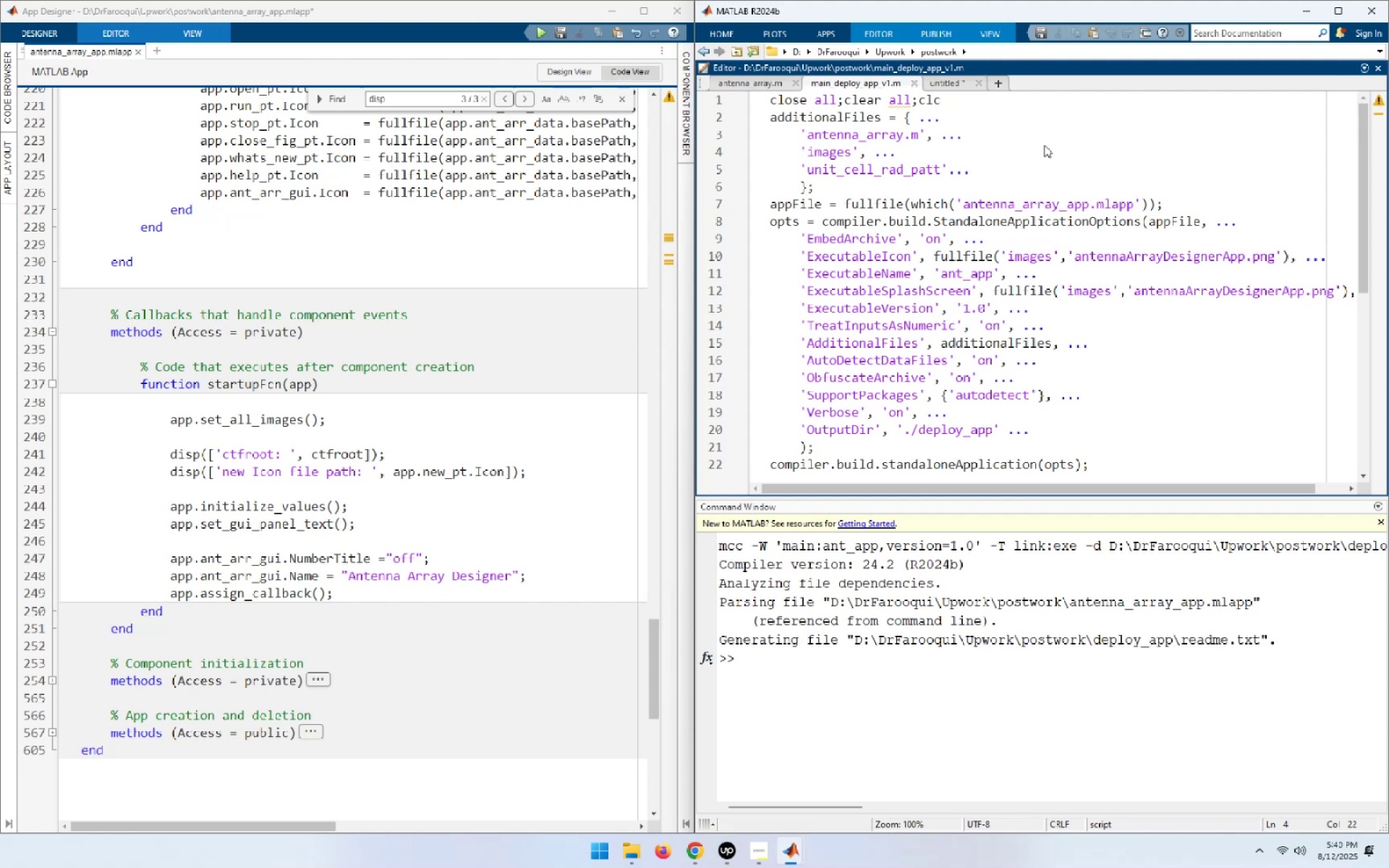 
right_click([88, 52])
 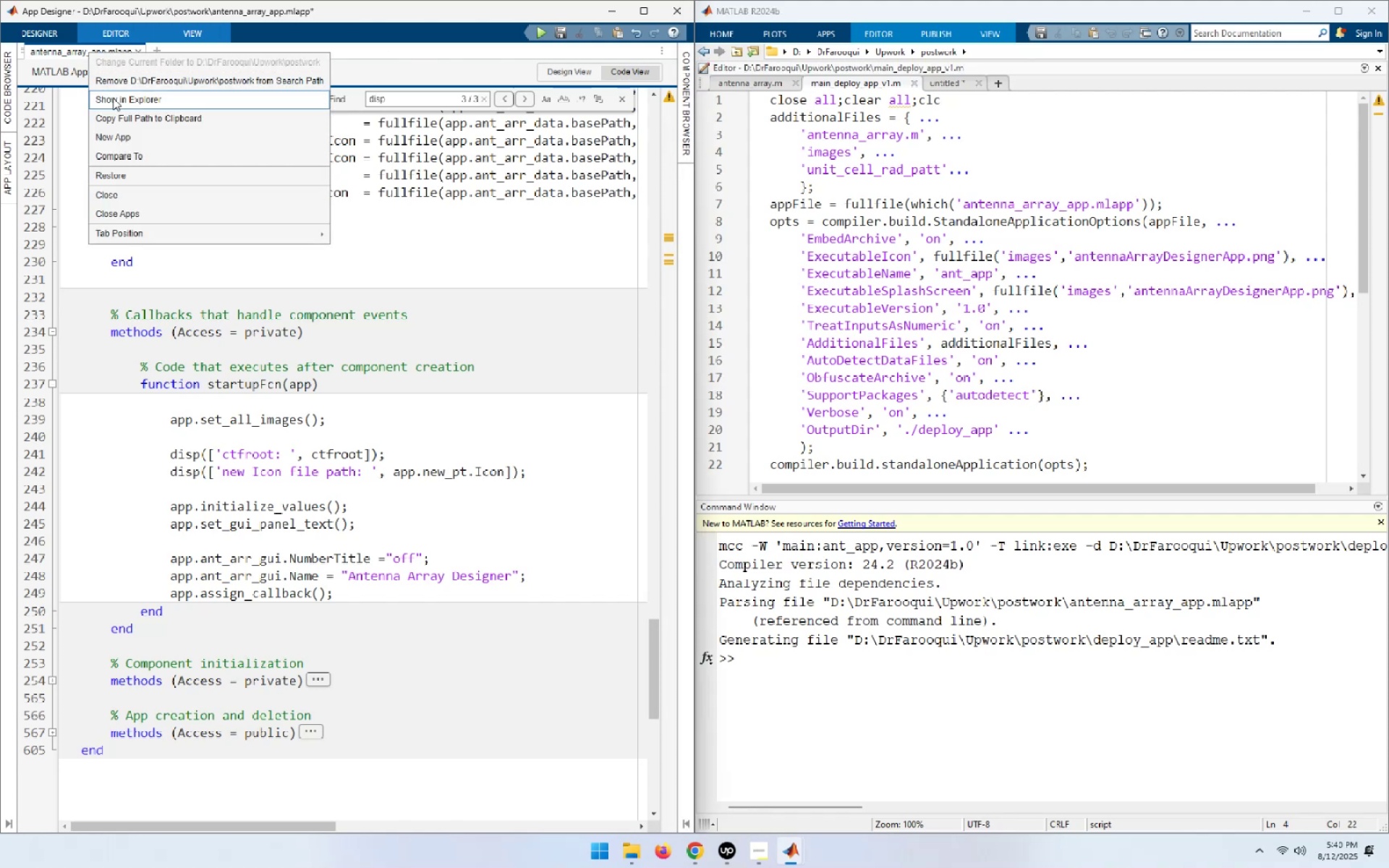 
left_click([114, 99])
 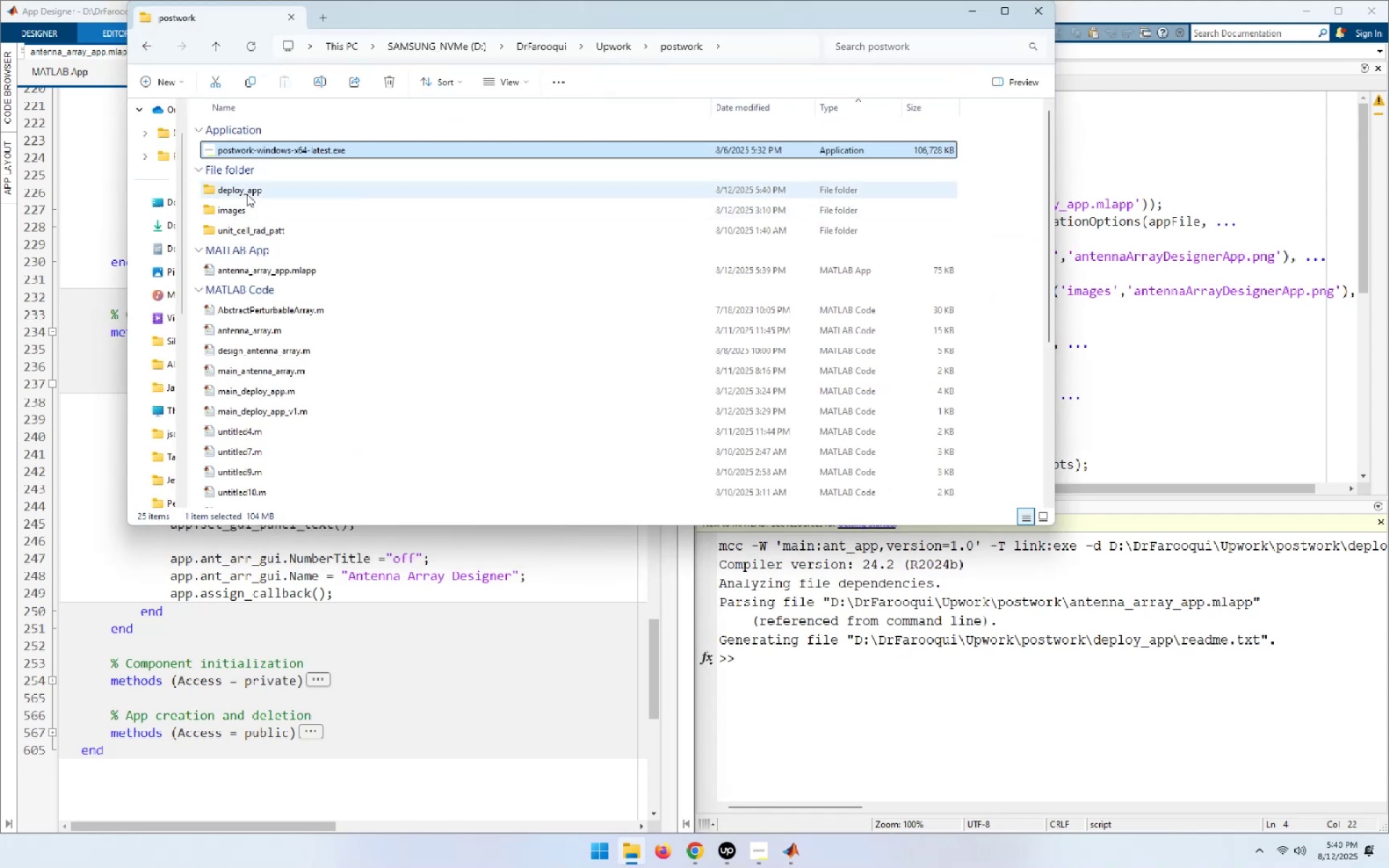 
double_click([247, 193])
 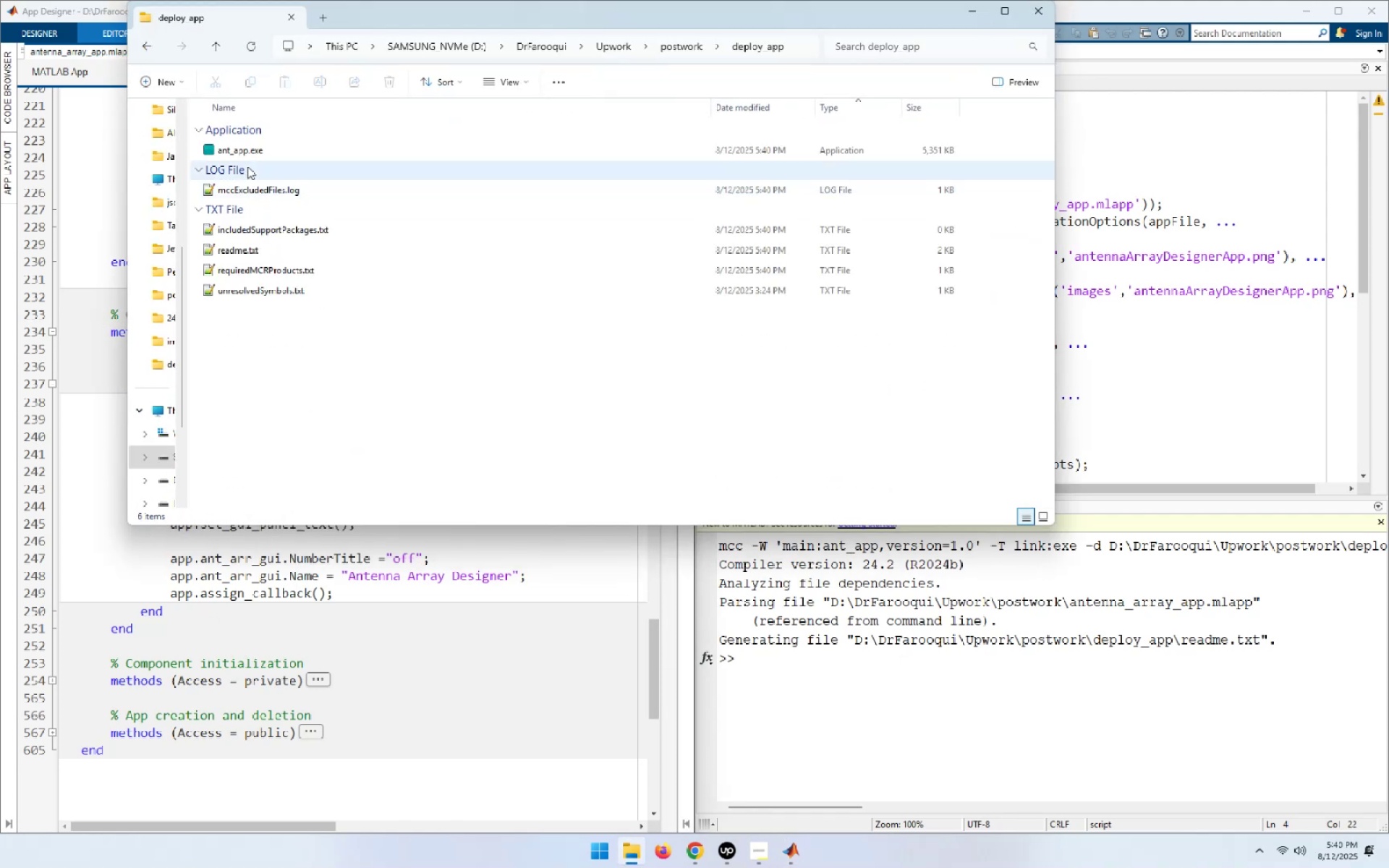 
left_click([247, 154])
 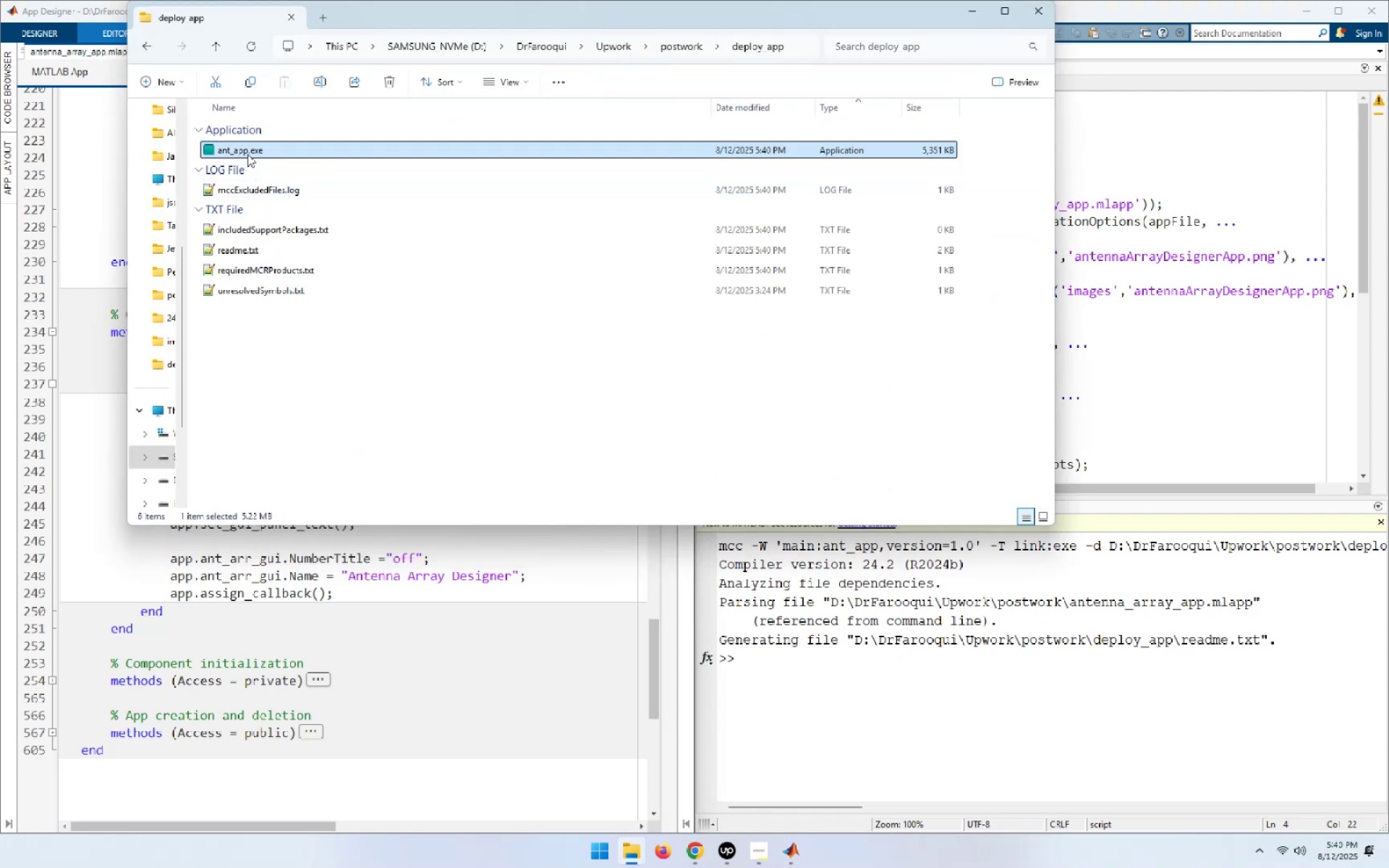 
right_click([247, 154])
 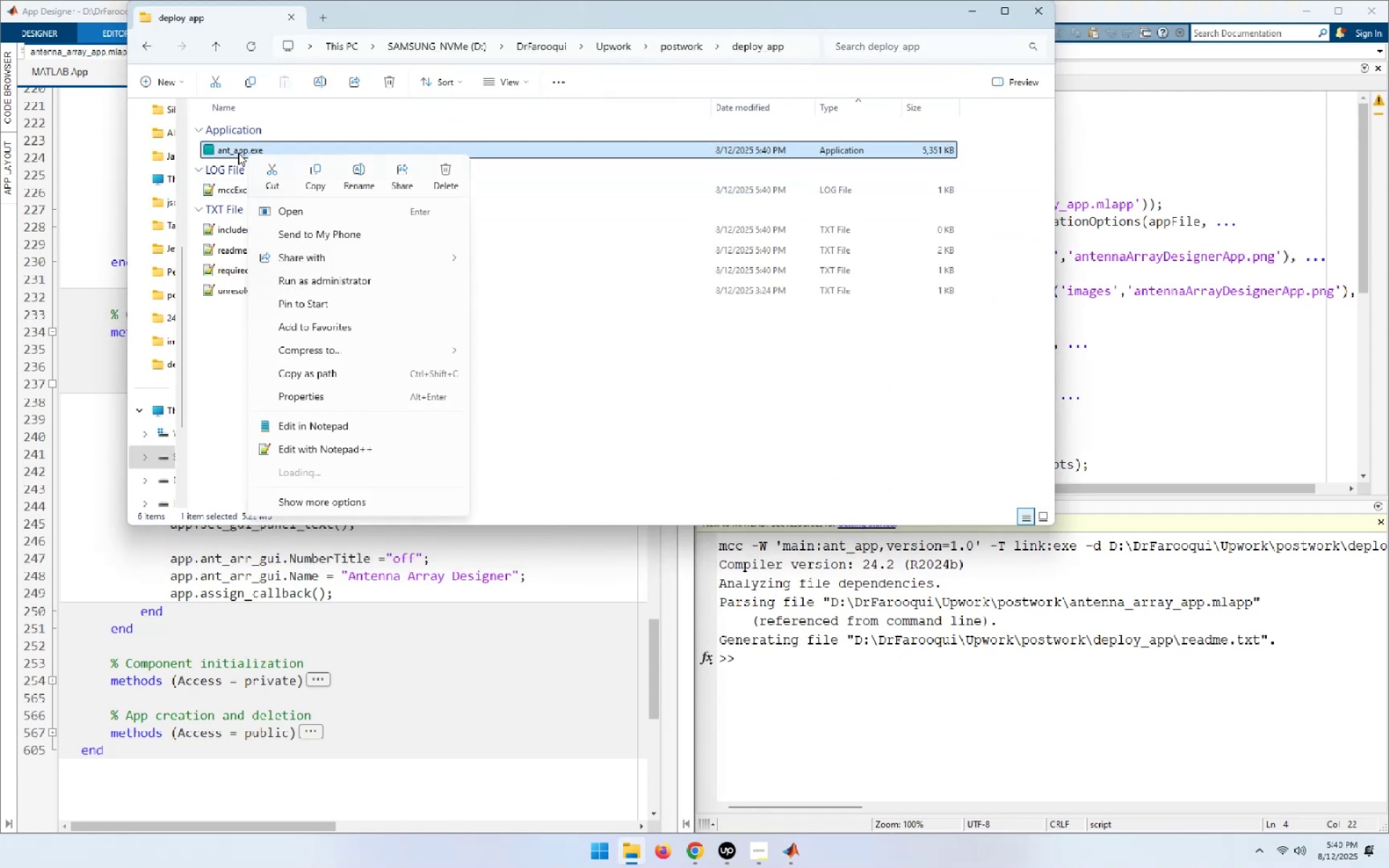 
double_click([223, 153])
 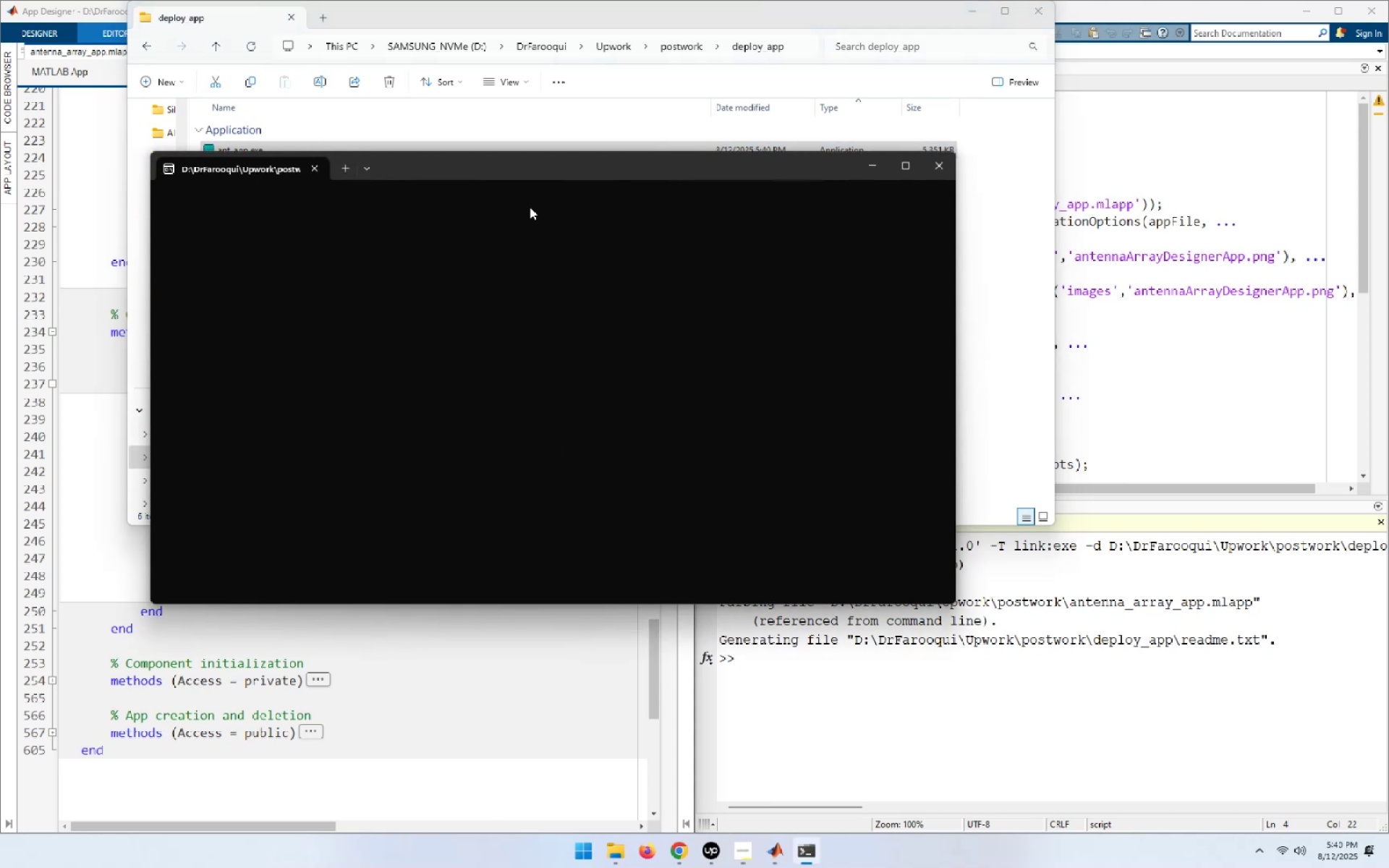 
left_click_drag(start_coordinate=[462, 158], to_coordinate=[868, 119])
 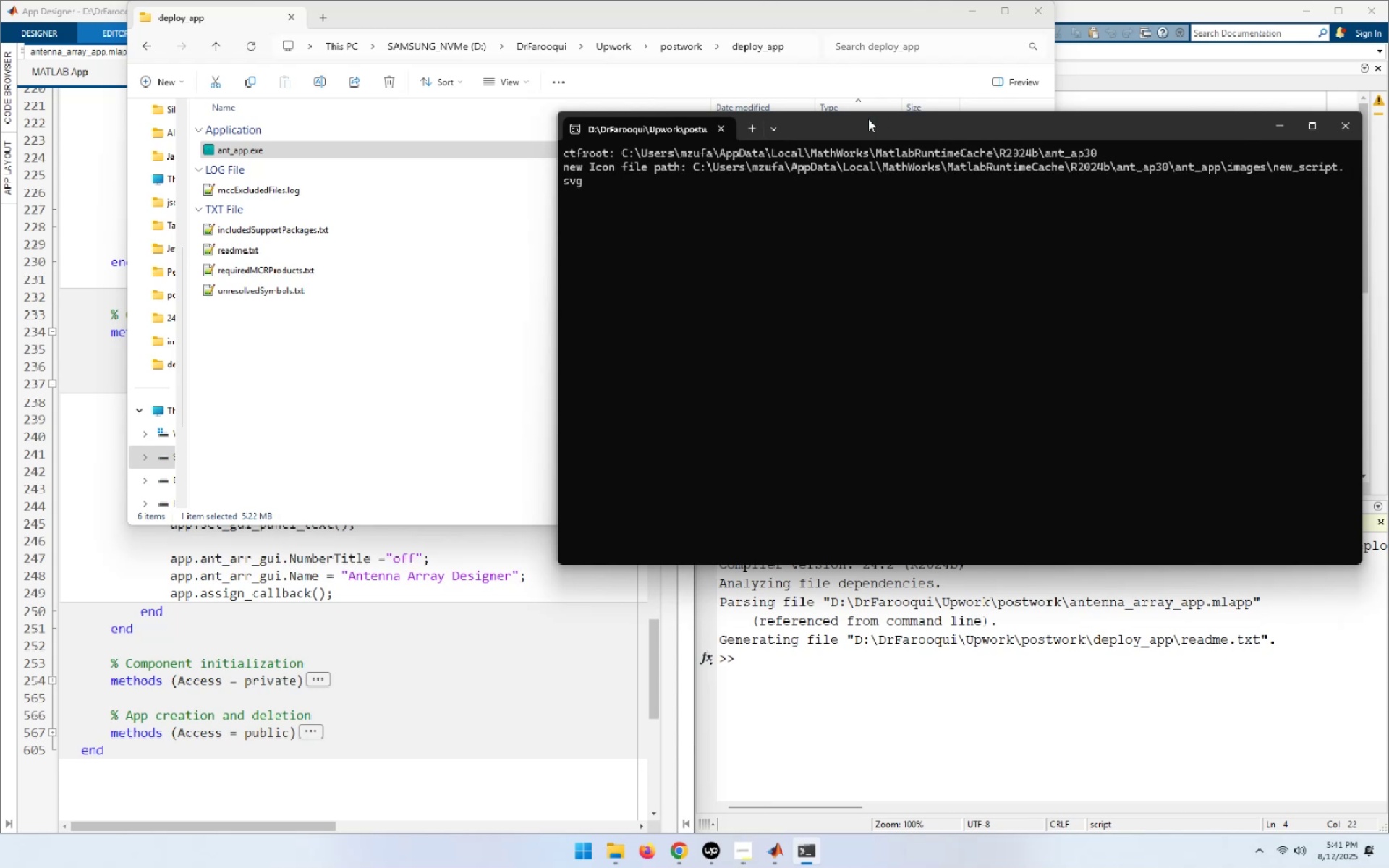 
wait(17.98)
 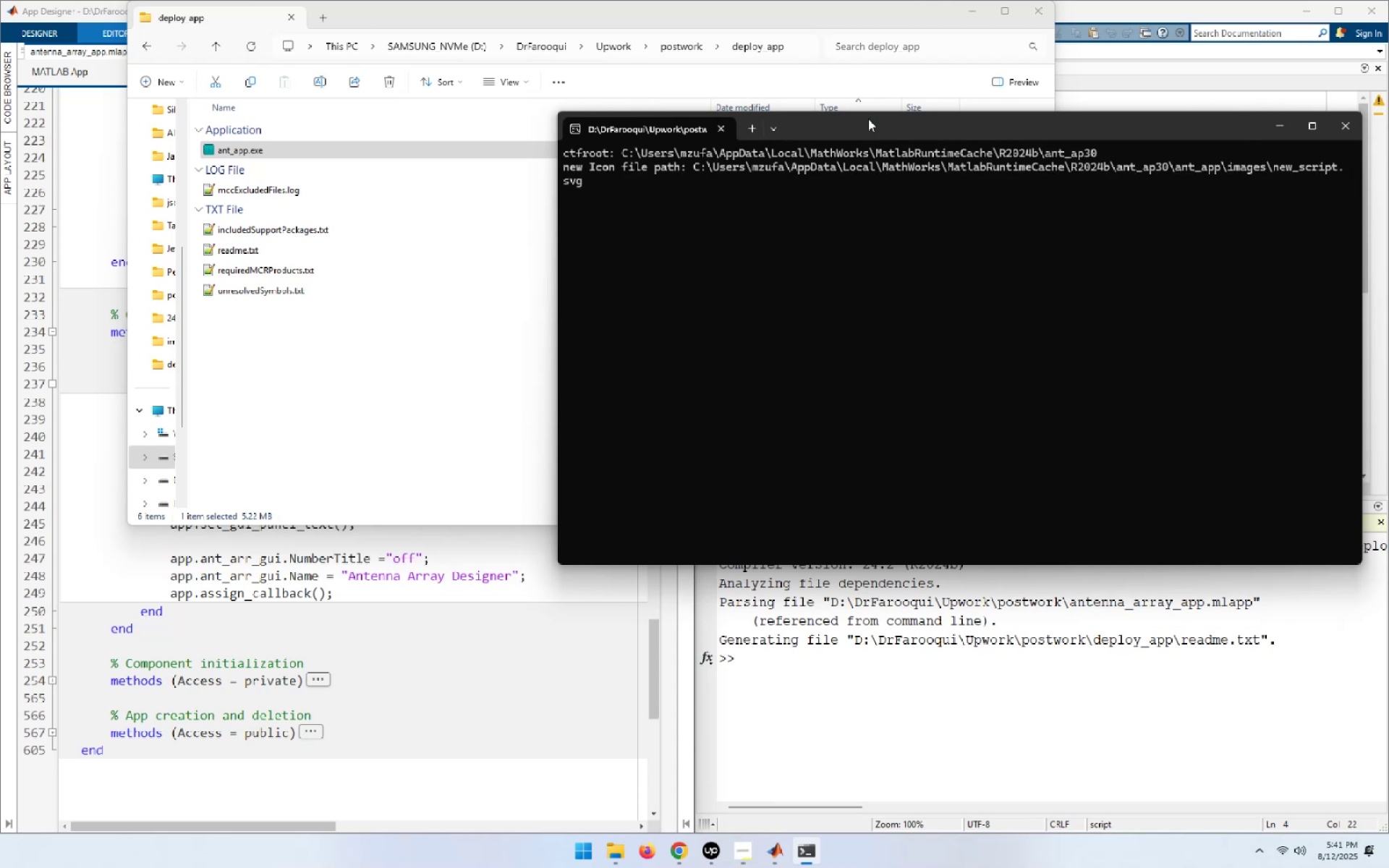 
left_click([276, 702])
 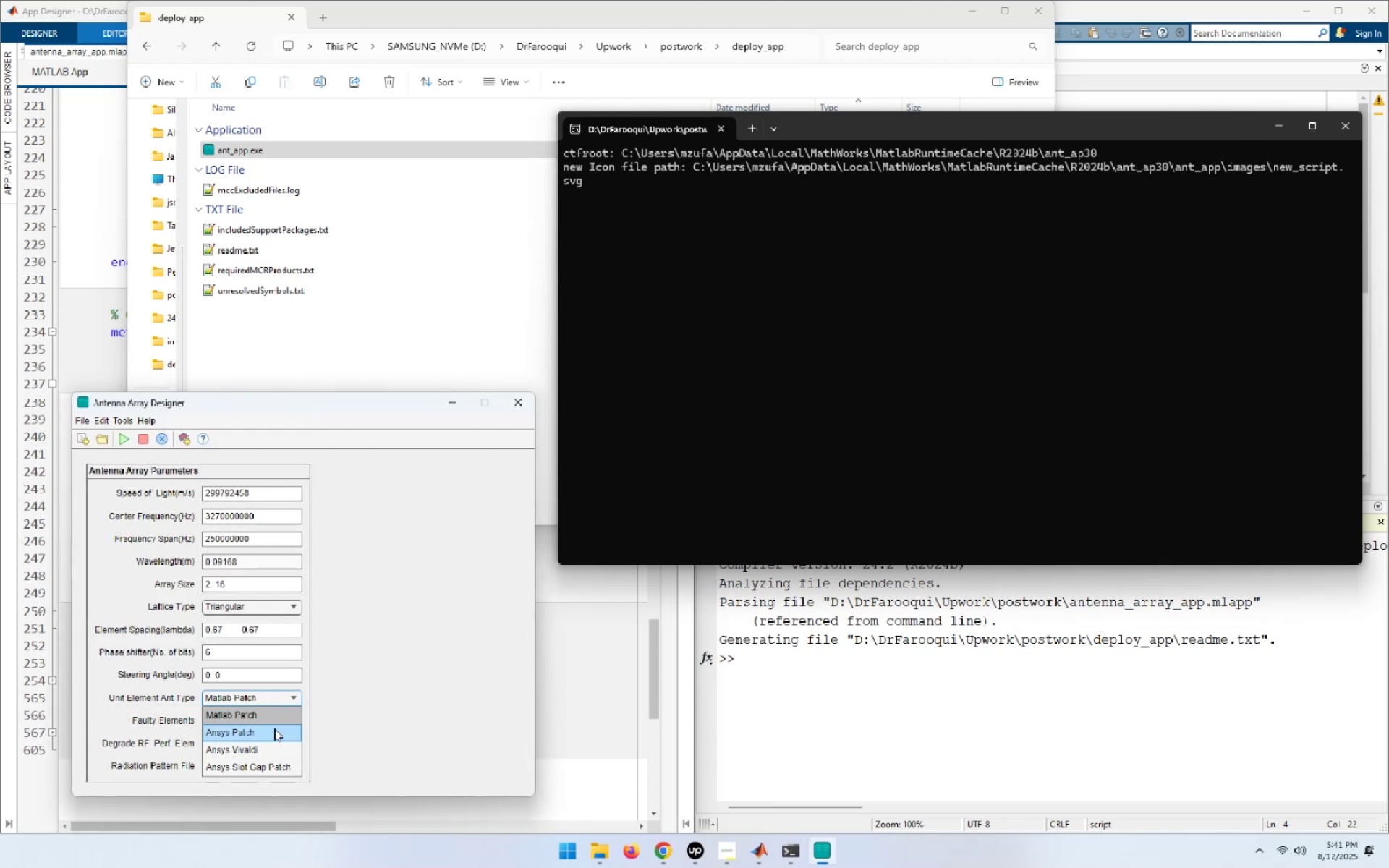 
left_click([272, 734])
 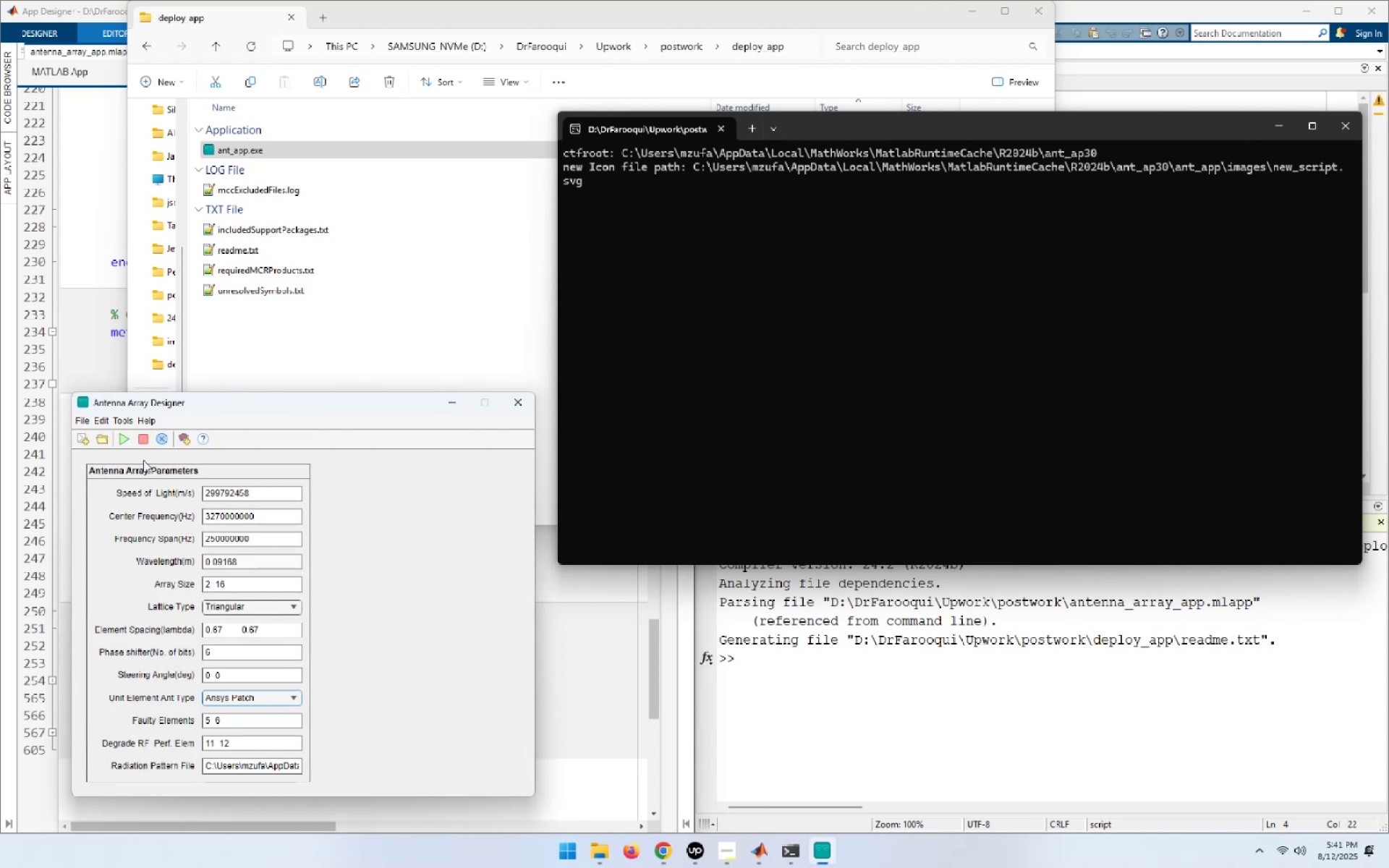 
left_click([122, 441])
 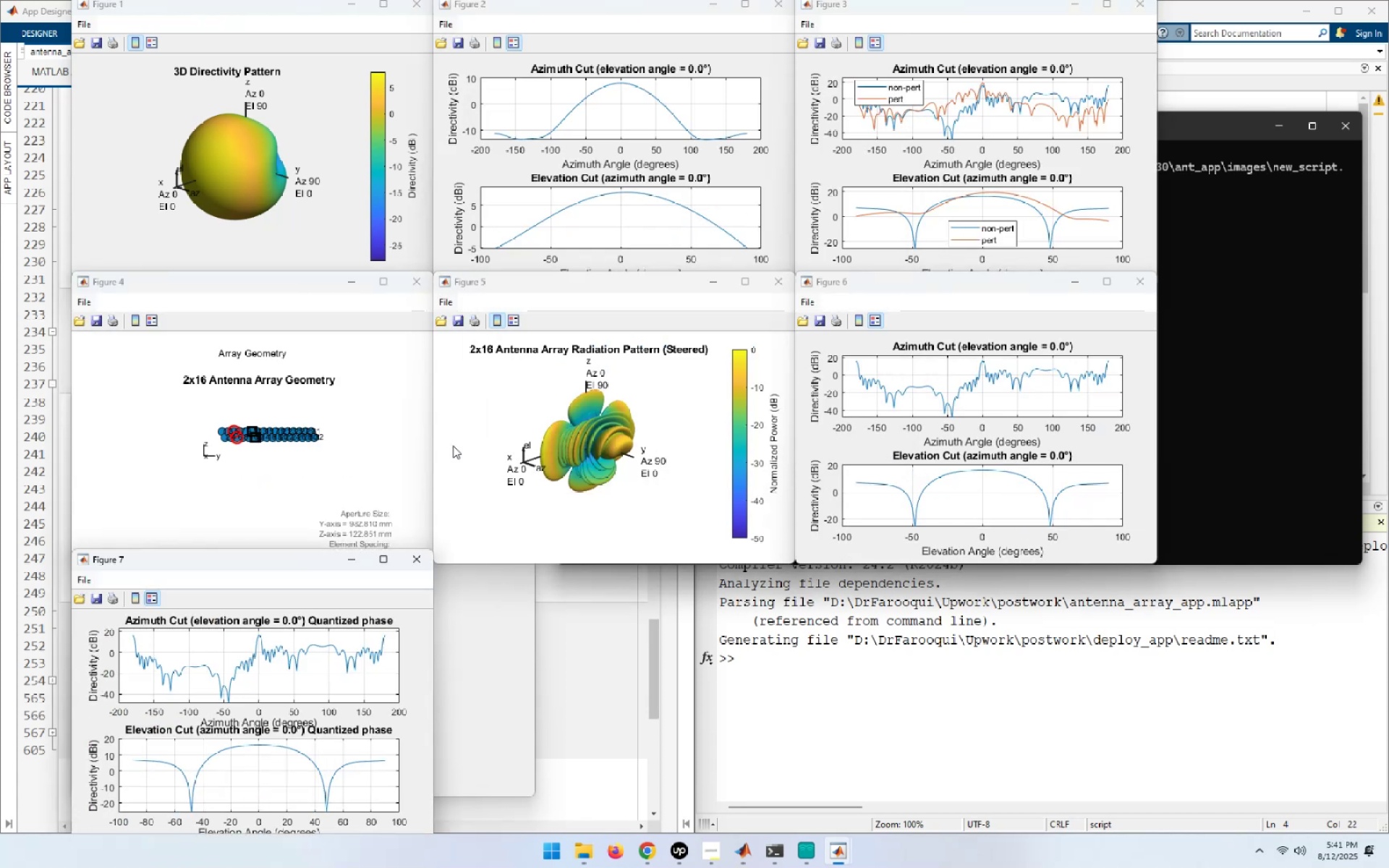 
wait(31.41)
 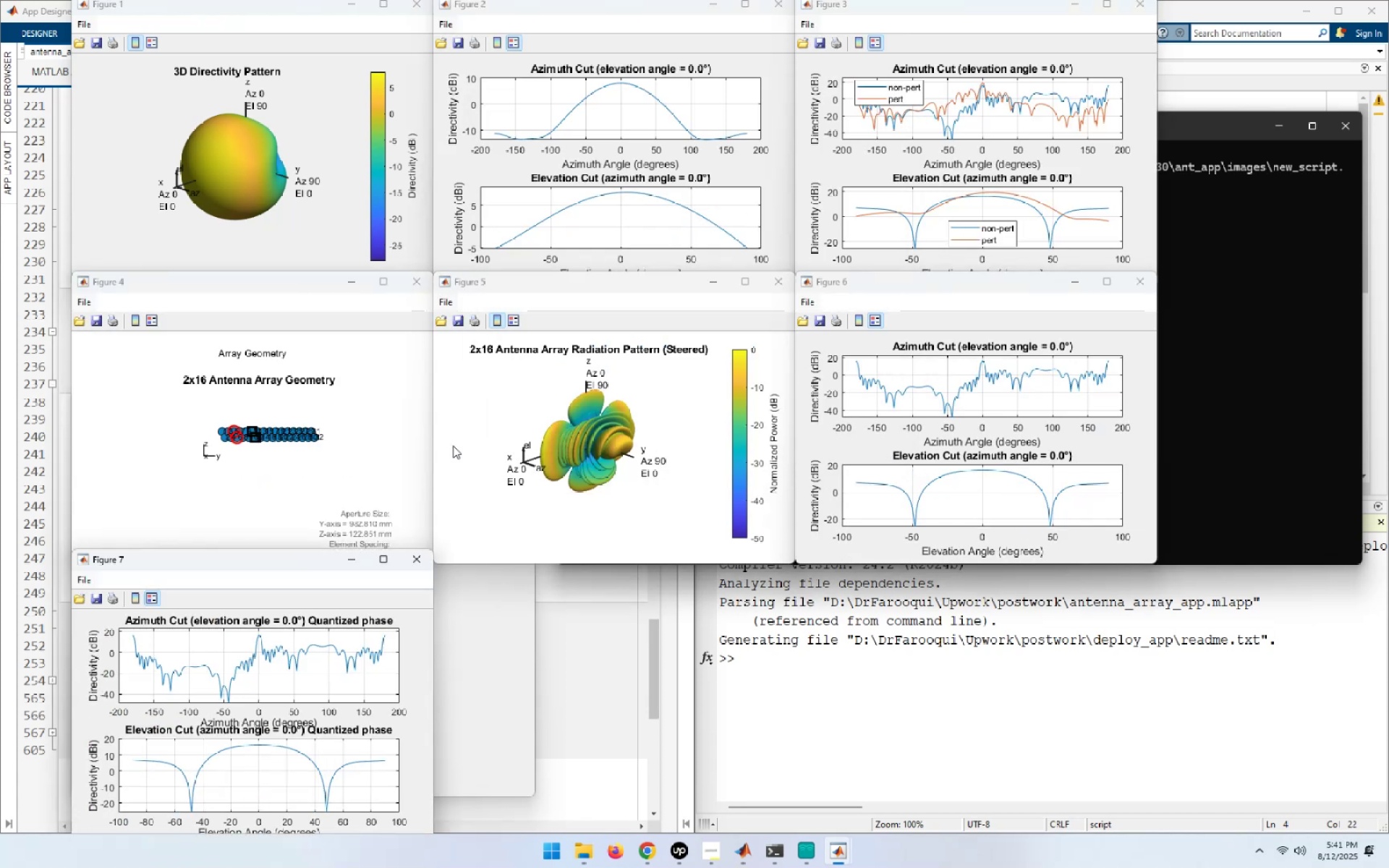 
left_click([443, 687])
 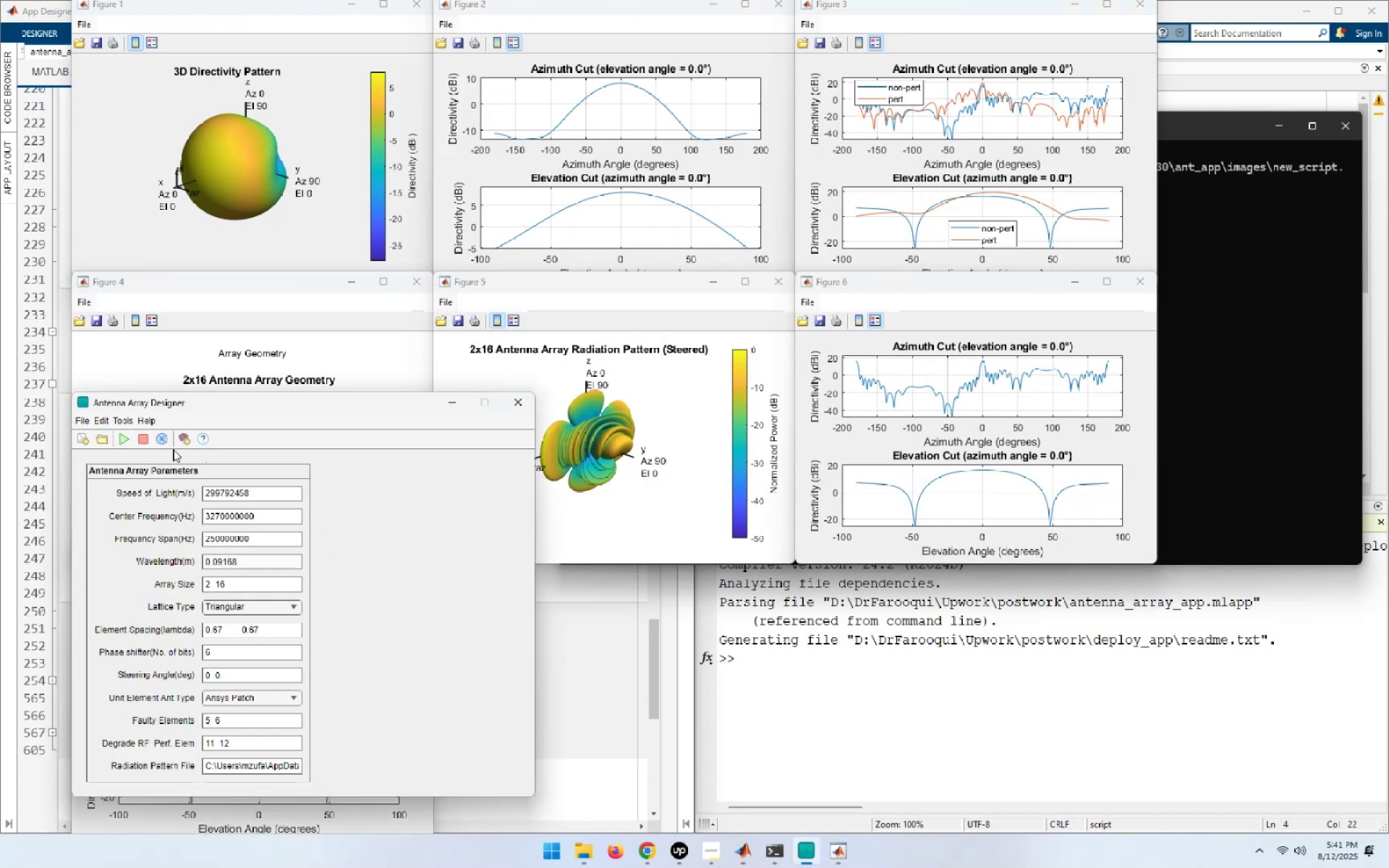 
left_click([153, 435])
 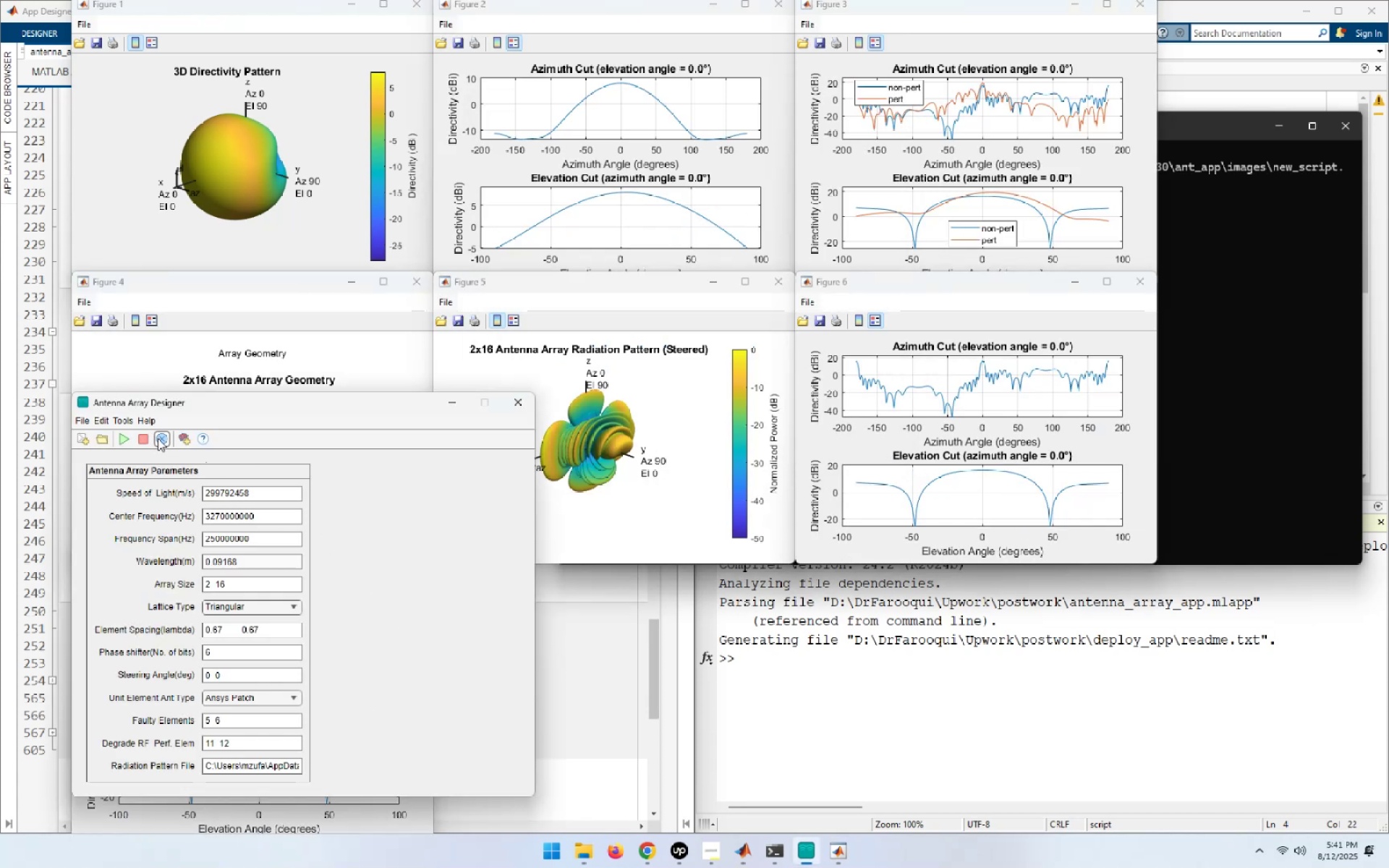 
left_click([162, 440])
 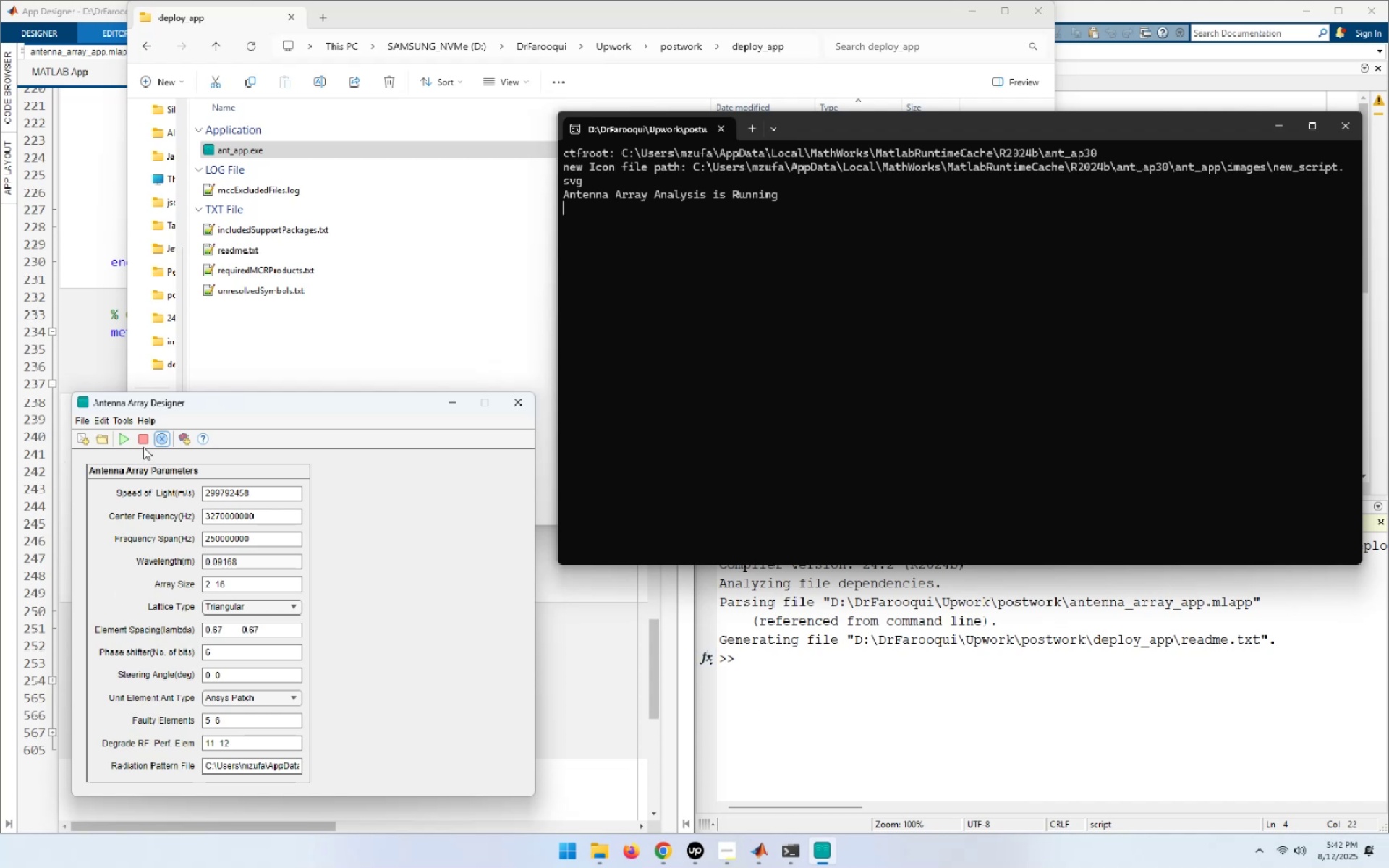 
wait(11.78)
 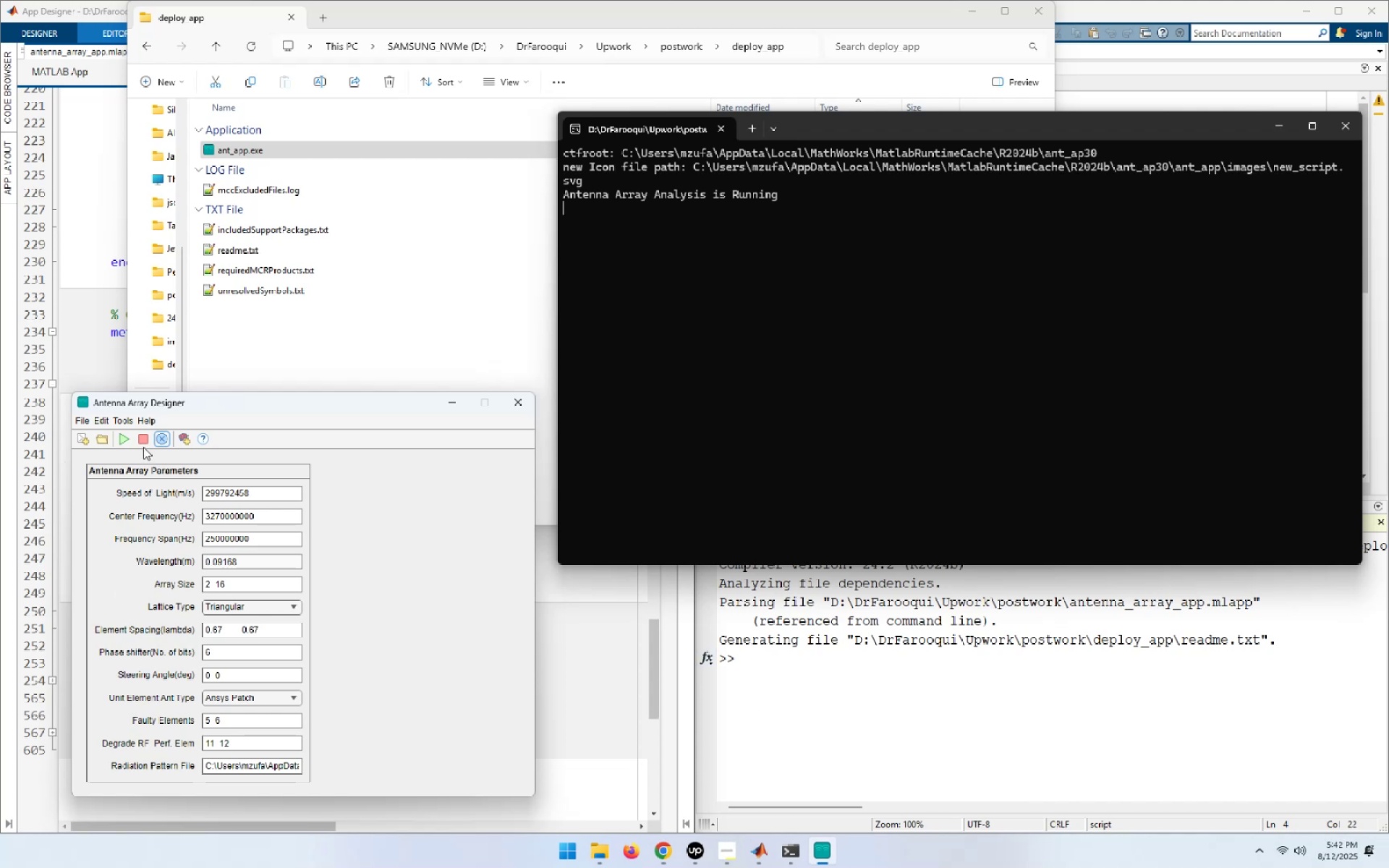 
left_click([514, 406])
 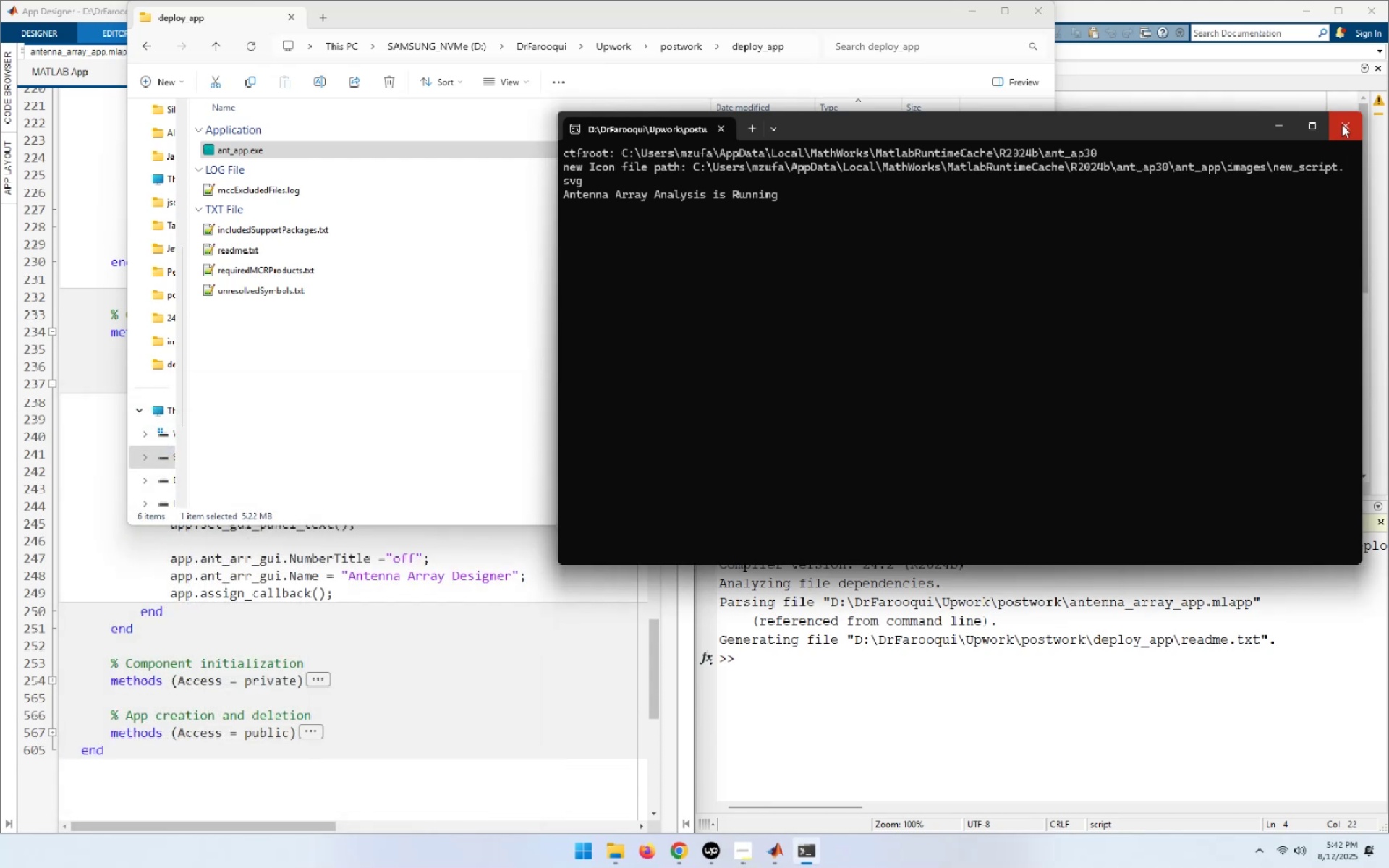 
left_click([1345, 122])
 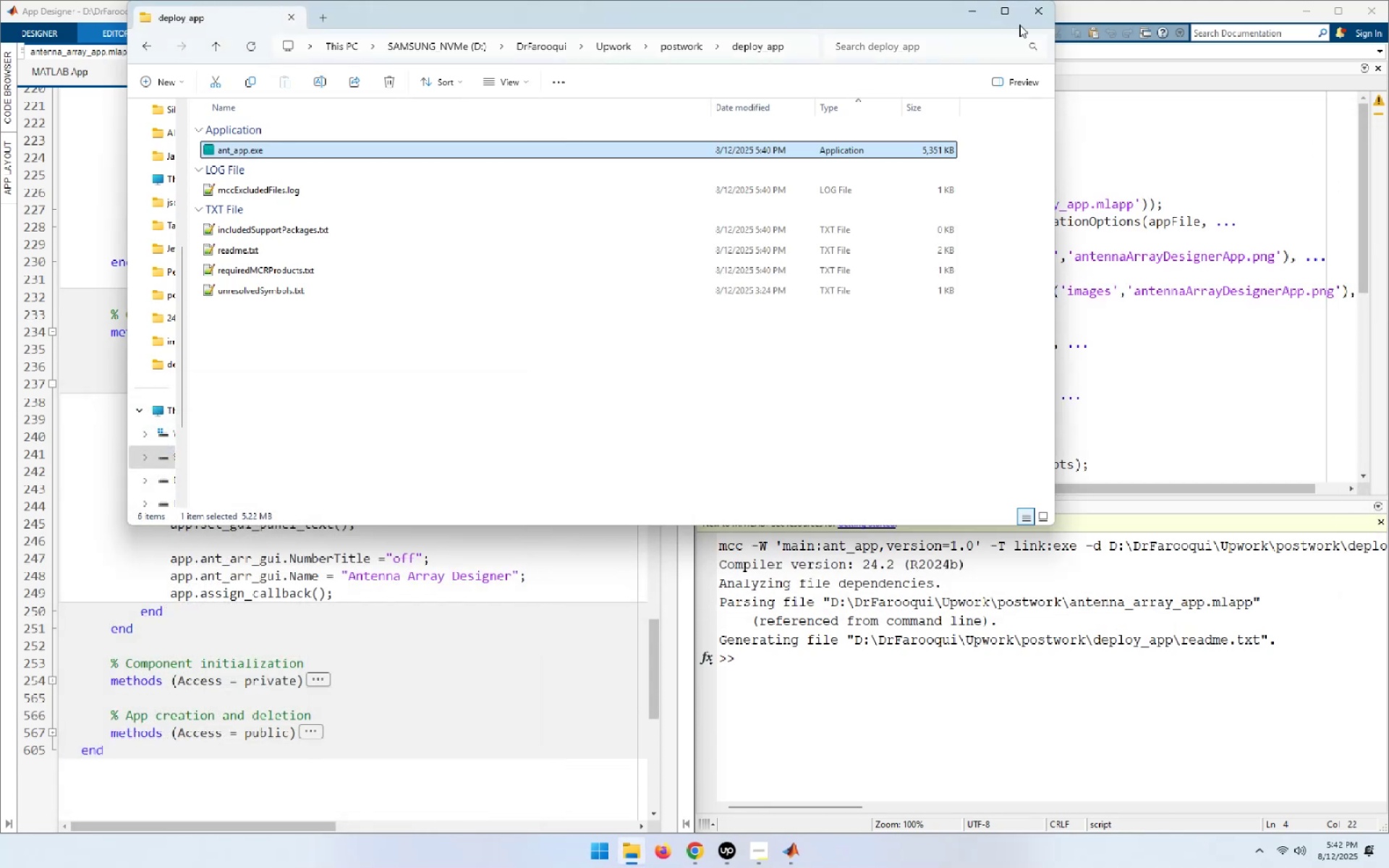 
left_click([1045, 18])
 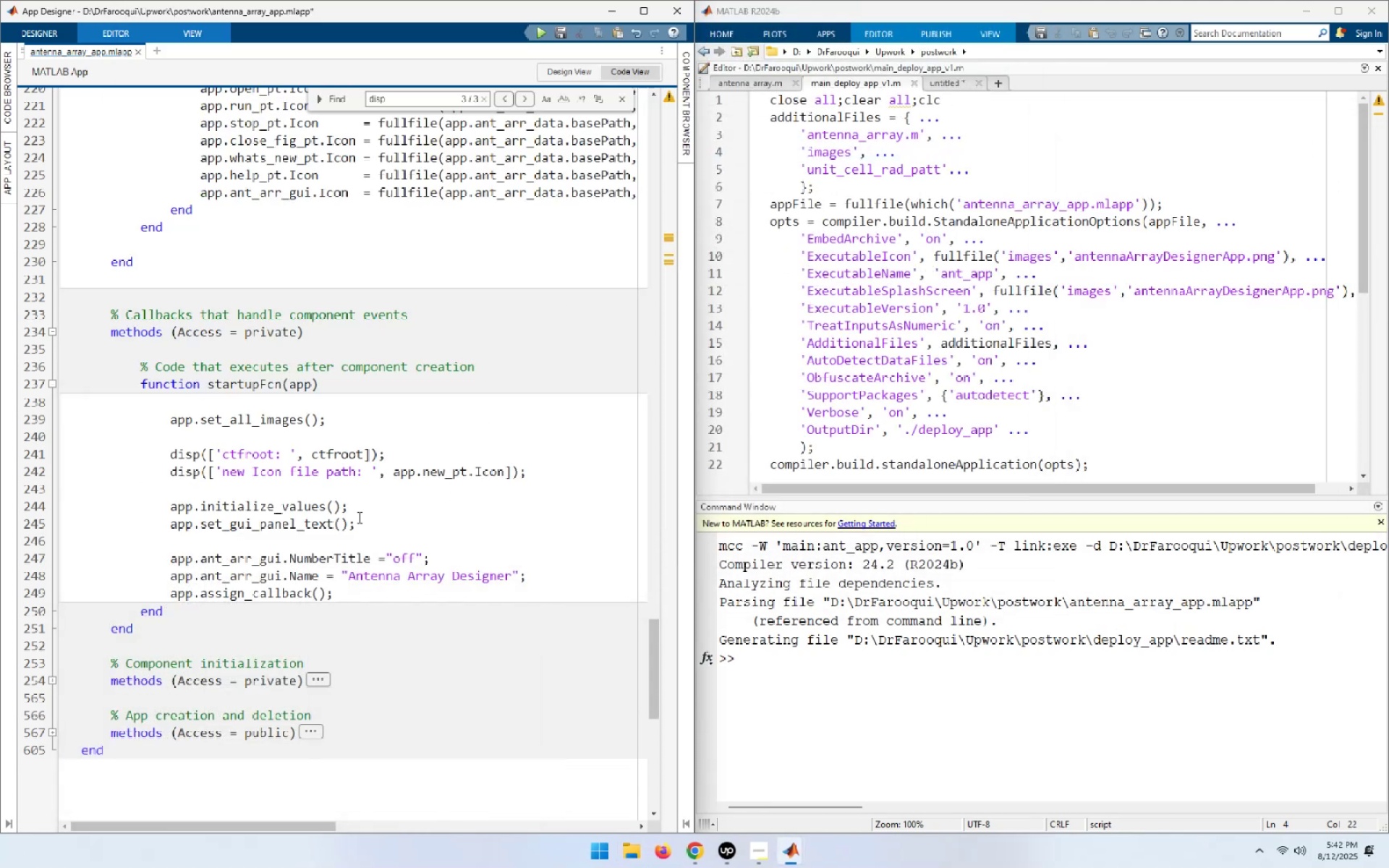 
left_click([251, 422])
 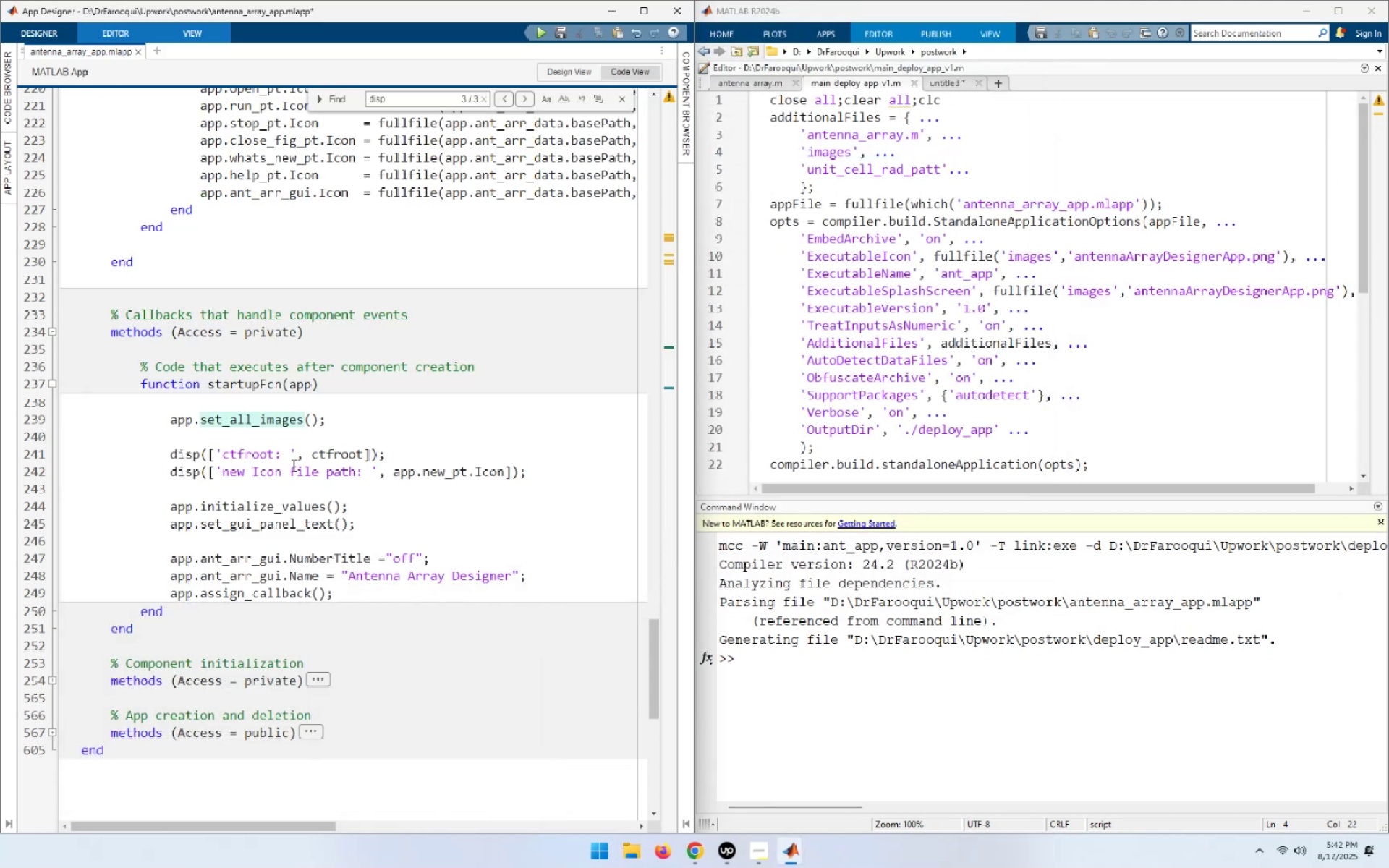 
key(Control+D)
 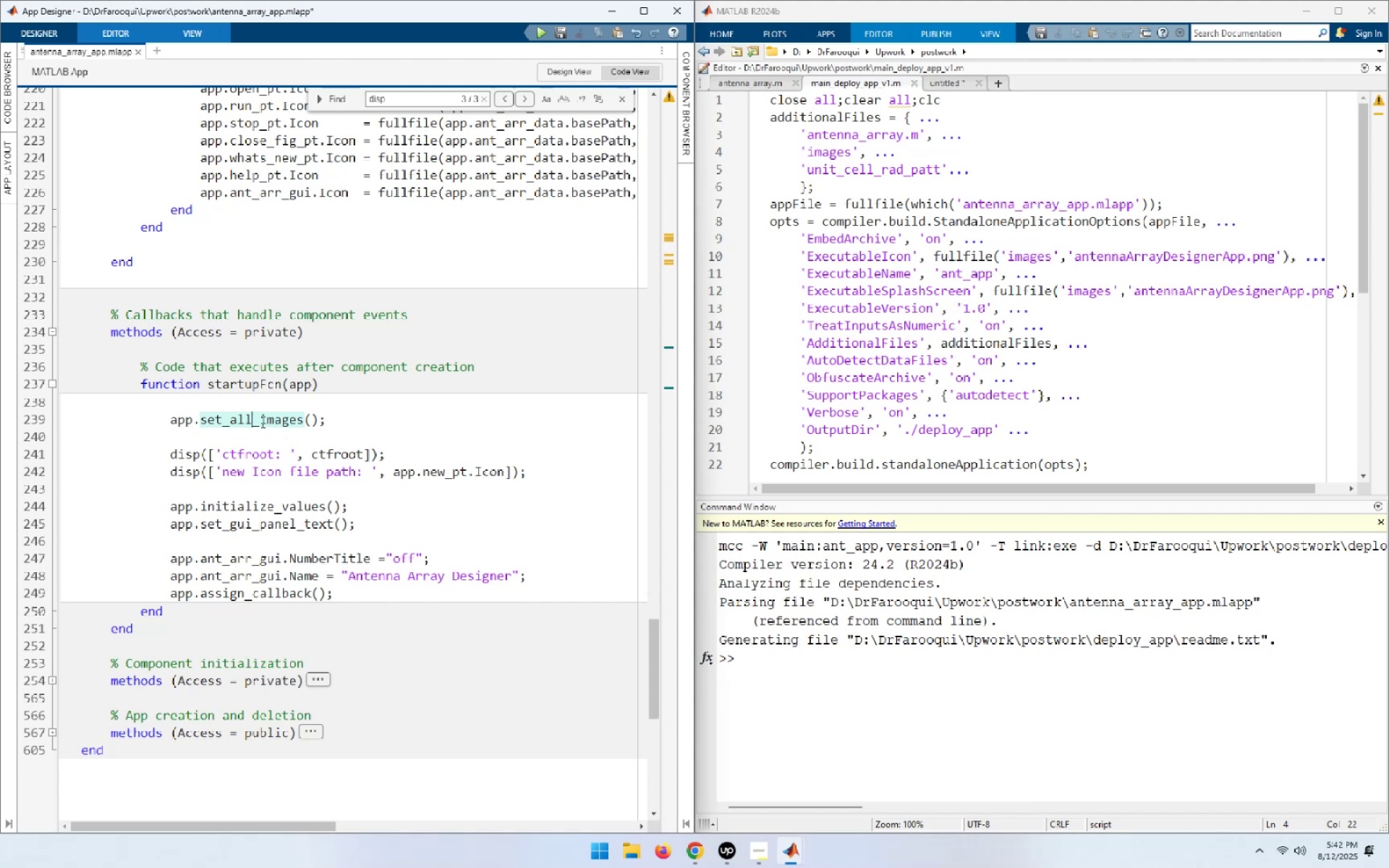 
wait(7.09)
 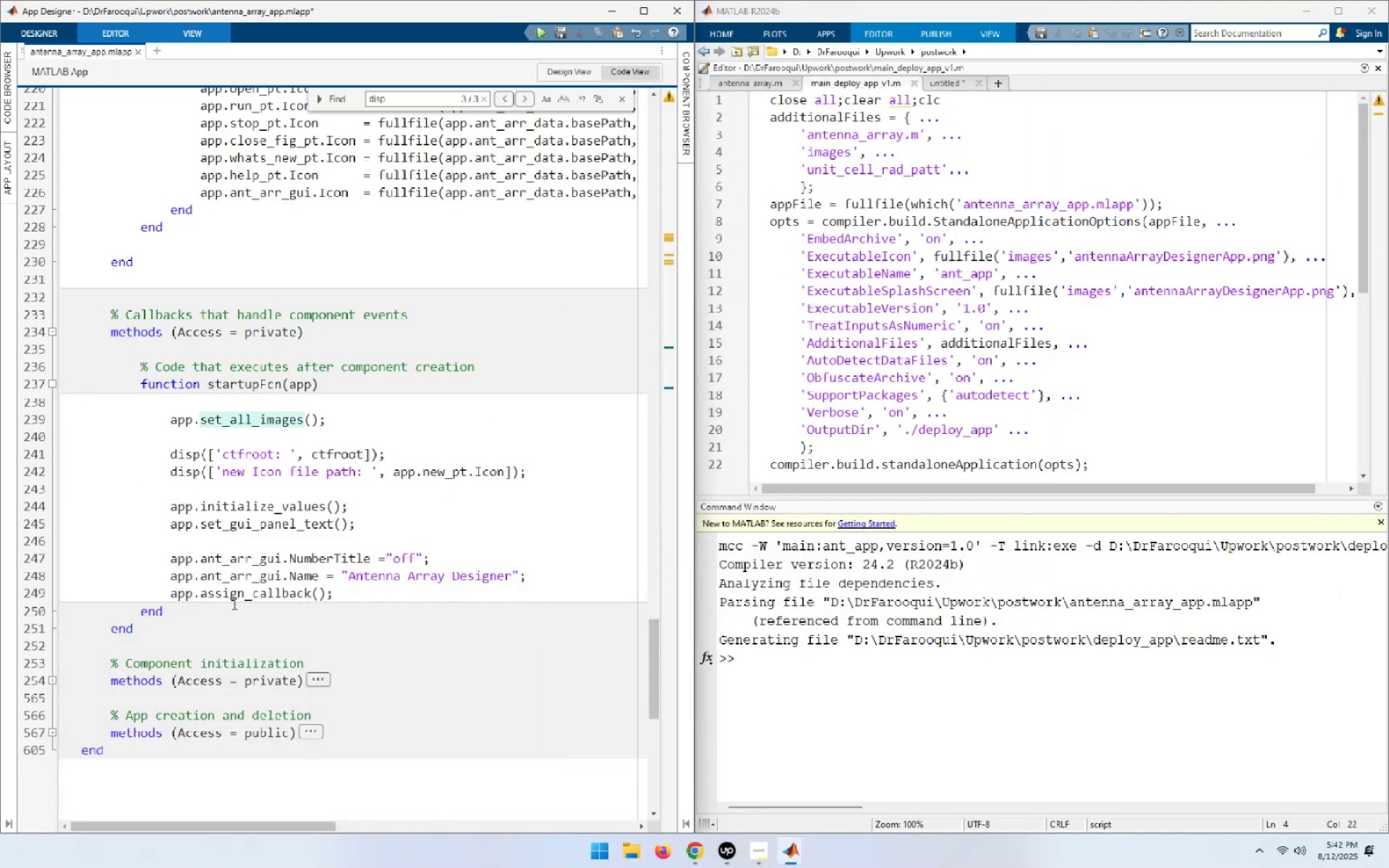 
double_click([261, 422])
 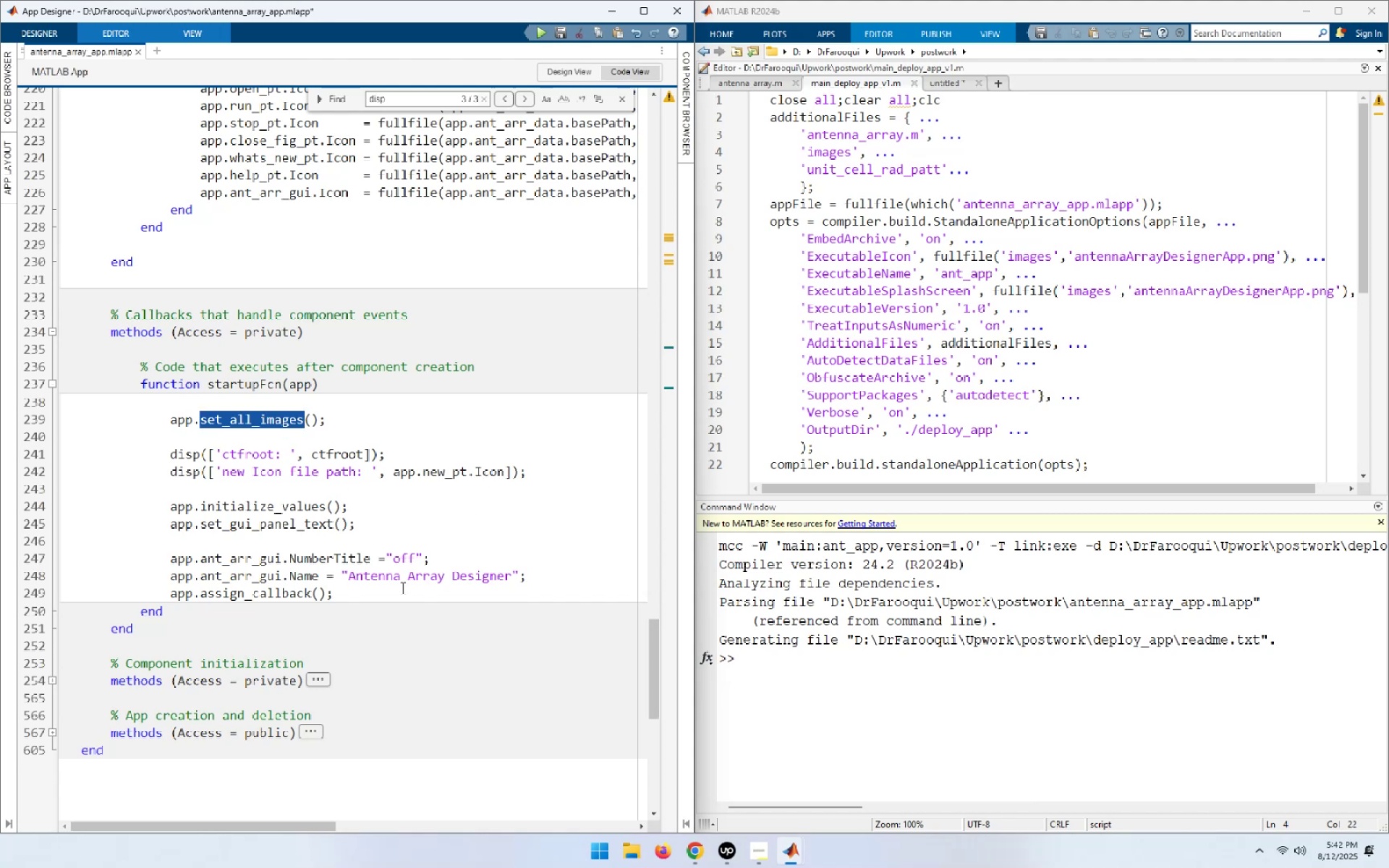 
wait(6.88)
 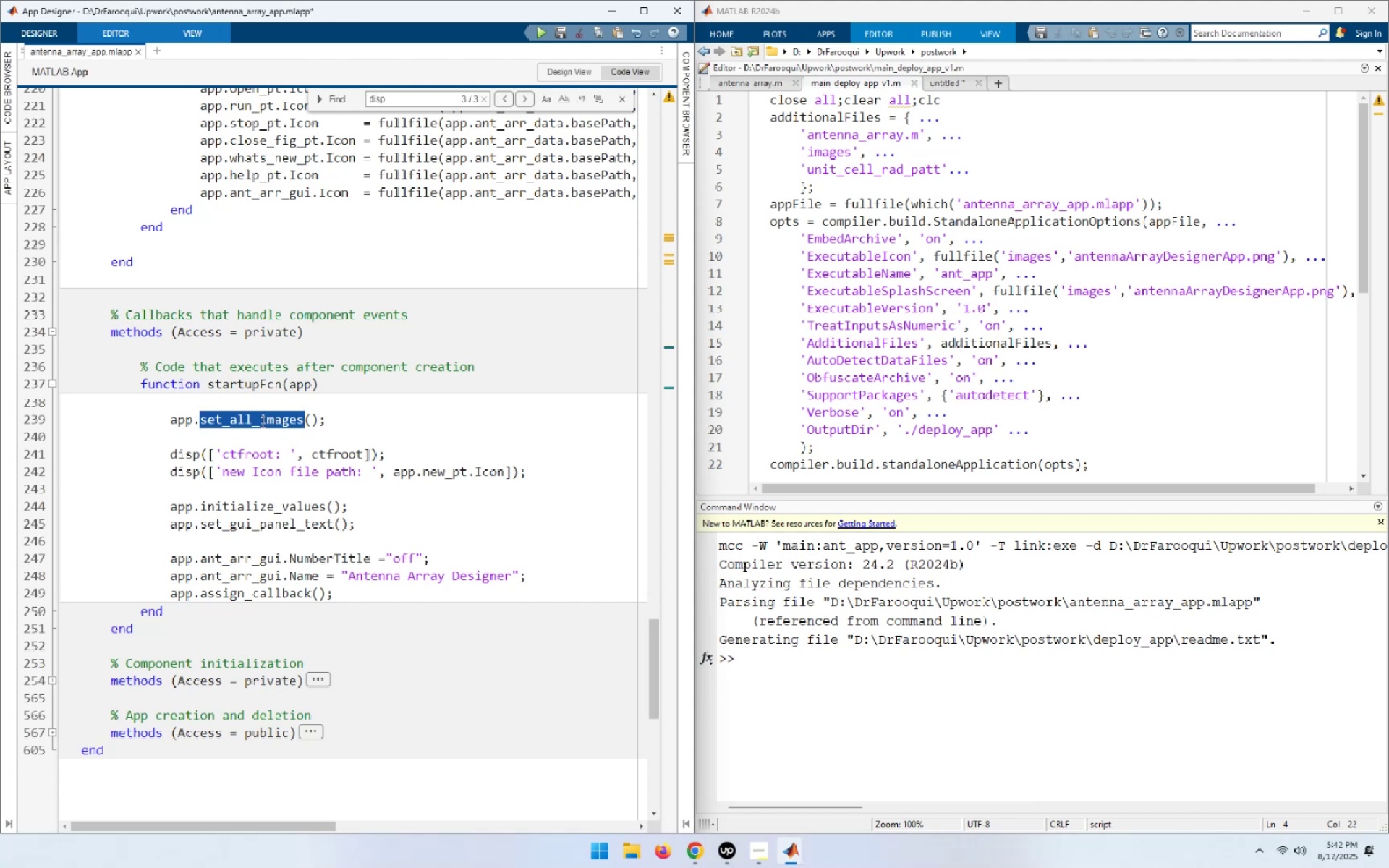 
scroll: coordinate [402, 587], scroll_direction: up, amount: 5.0
 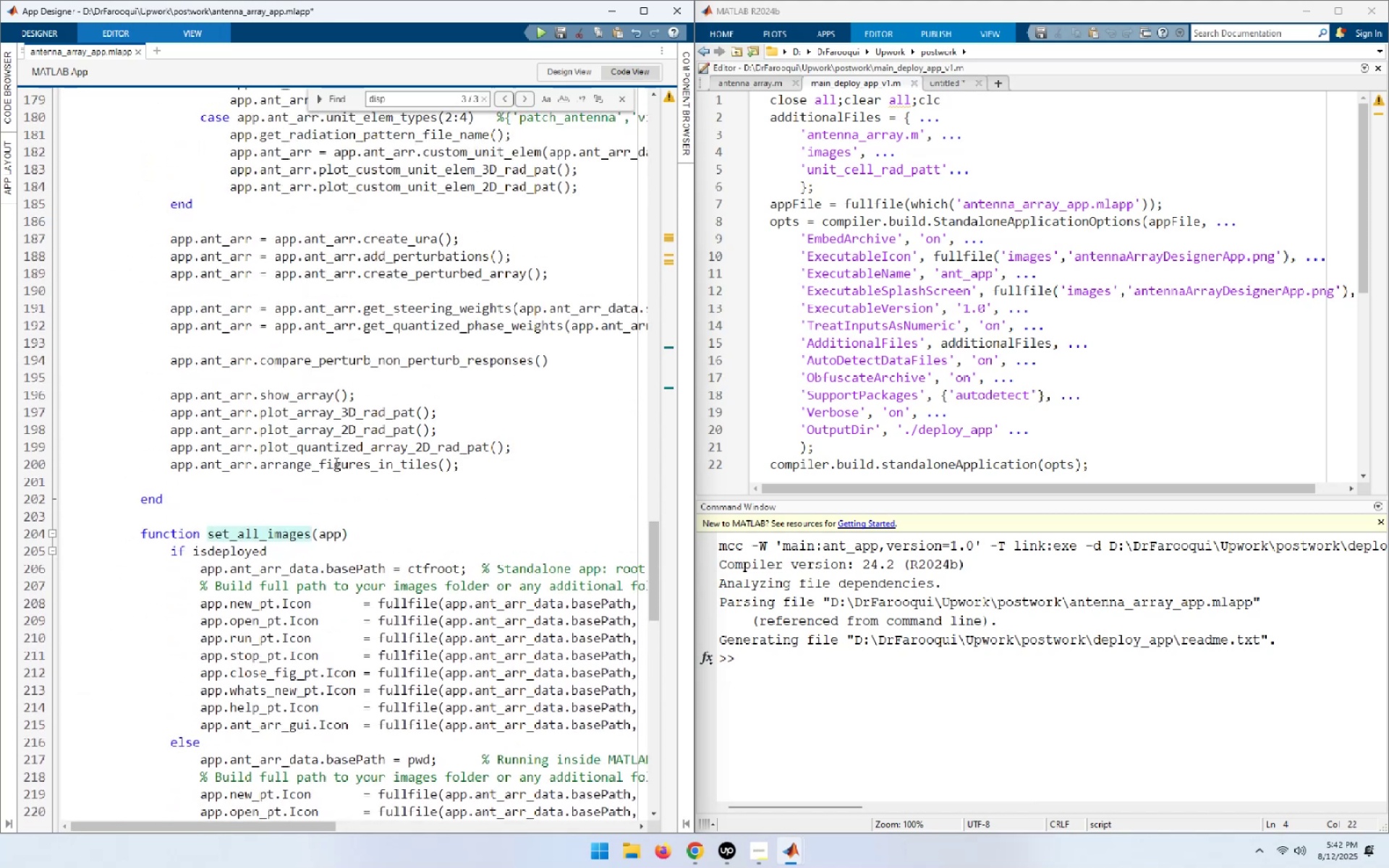 
double_click([335, 462])
 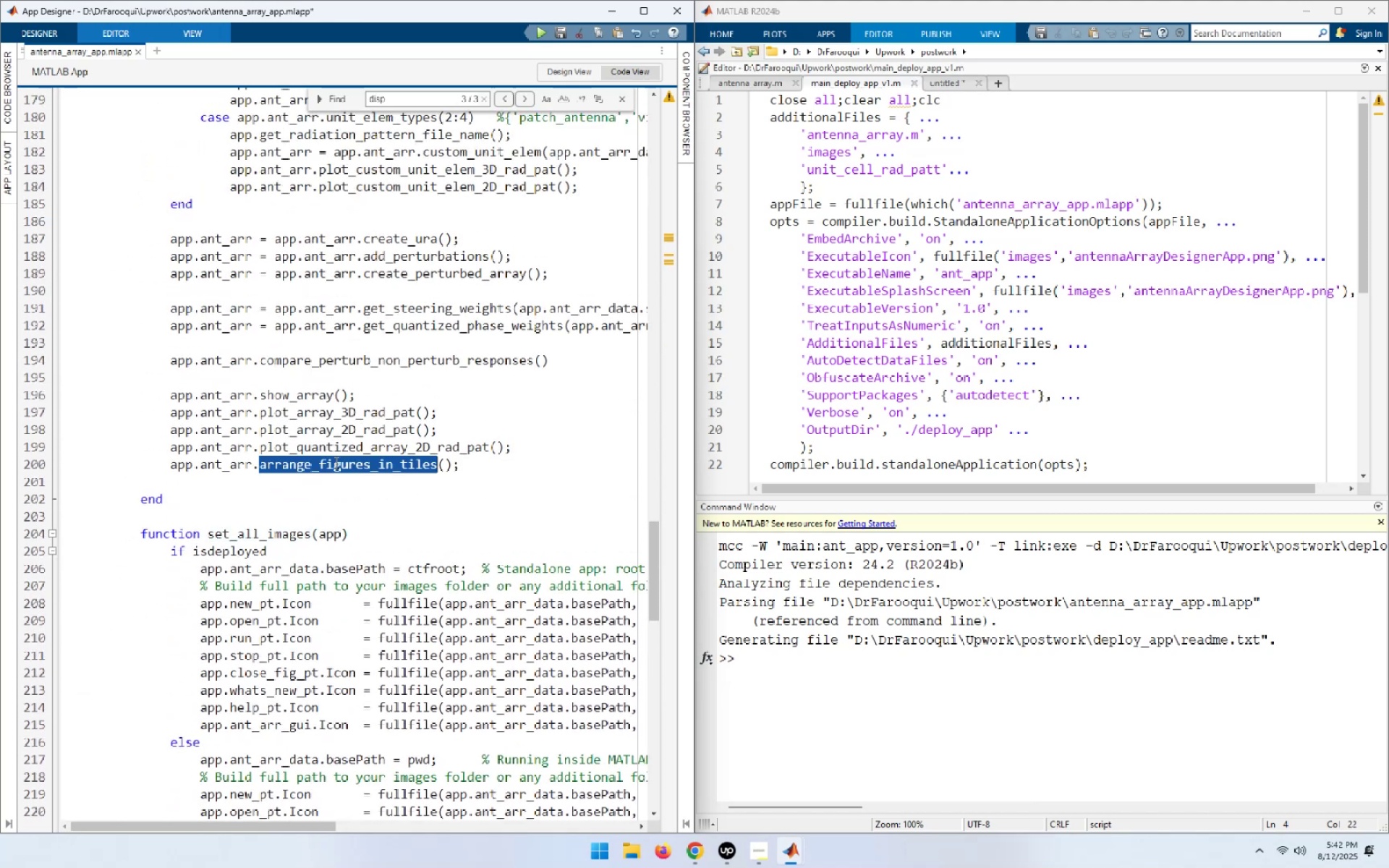 
key(Control+C)
 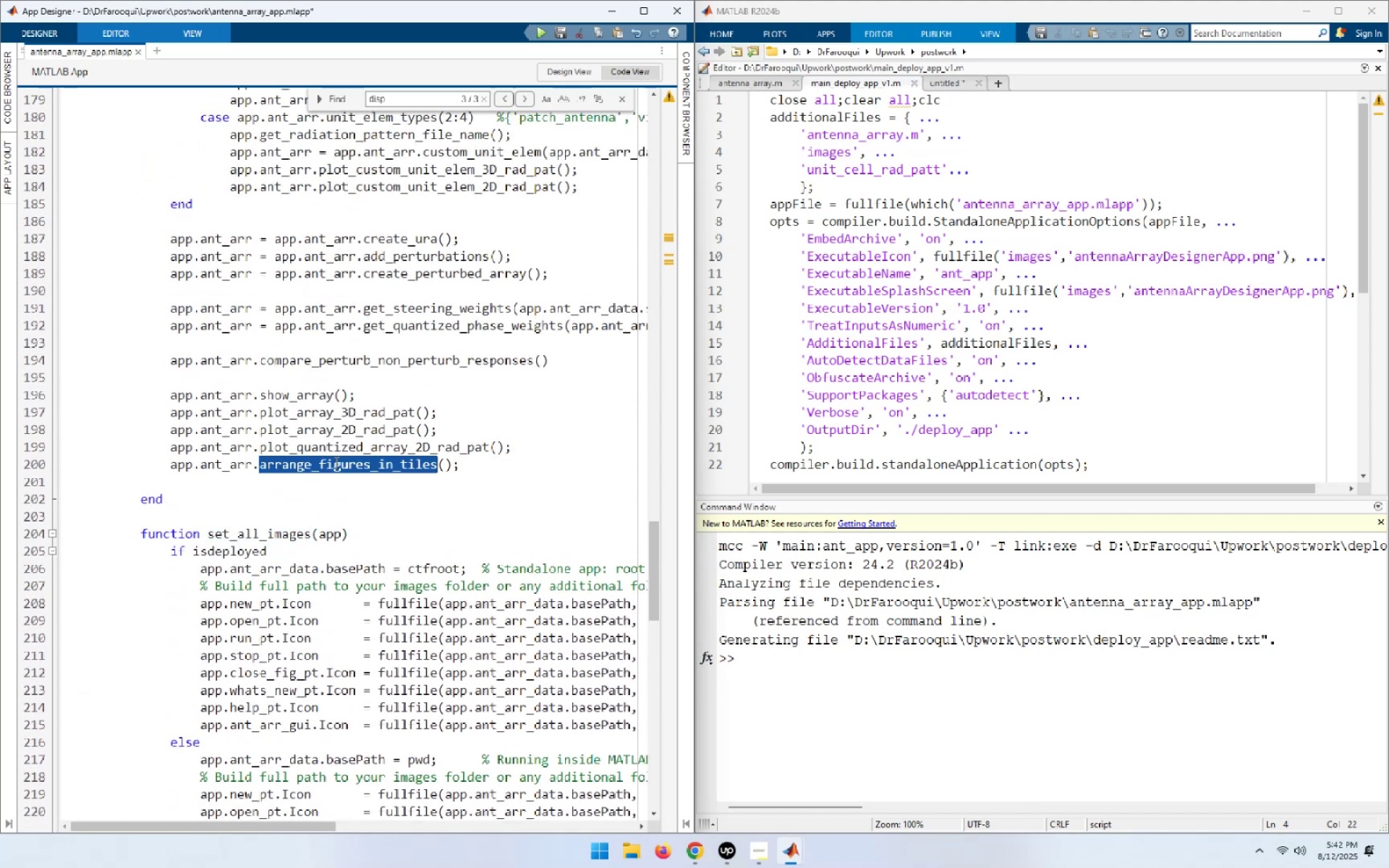 
key(Control+F)
 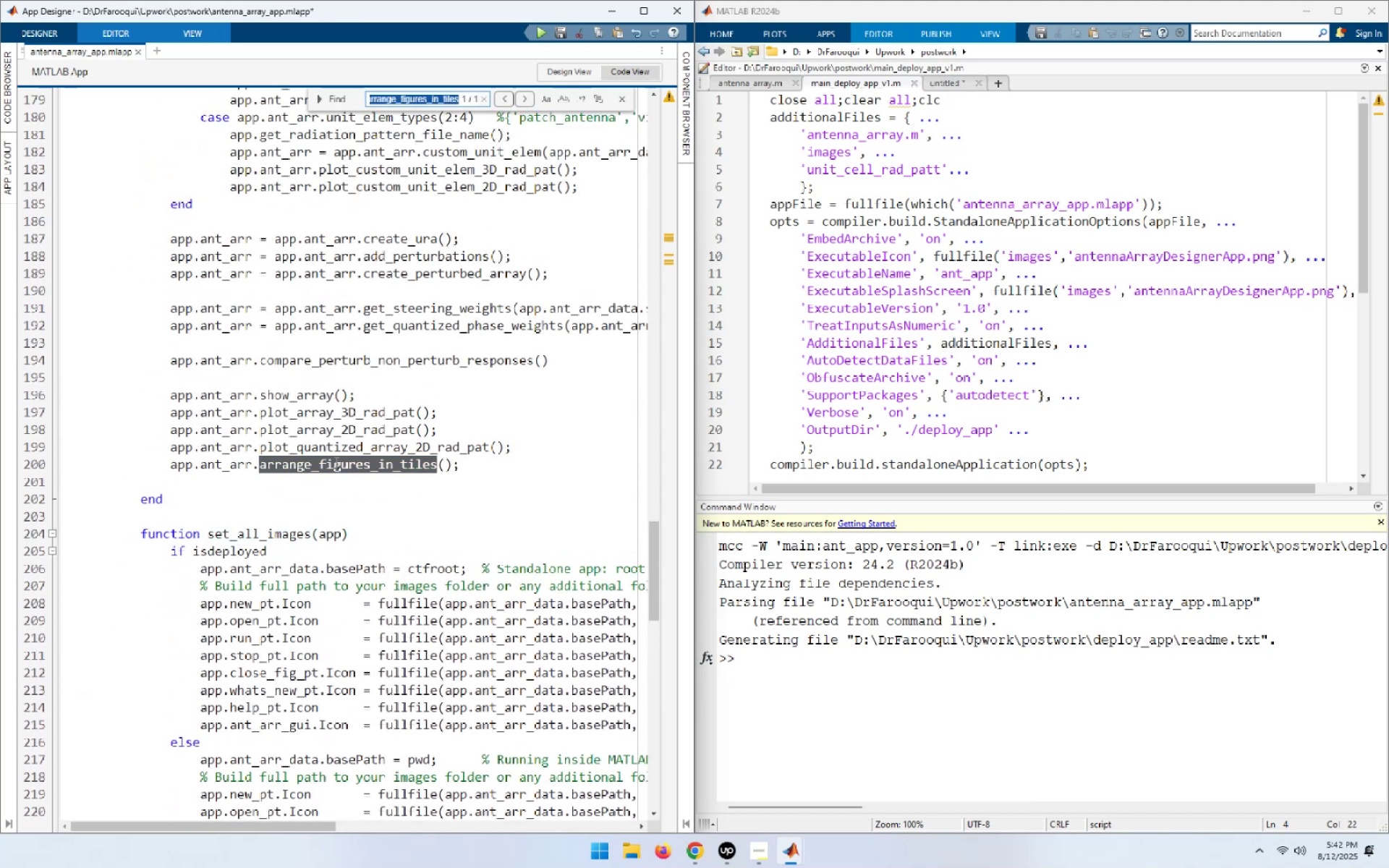 
key(Control+V)
 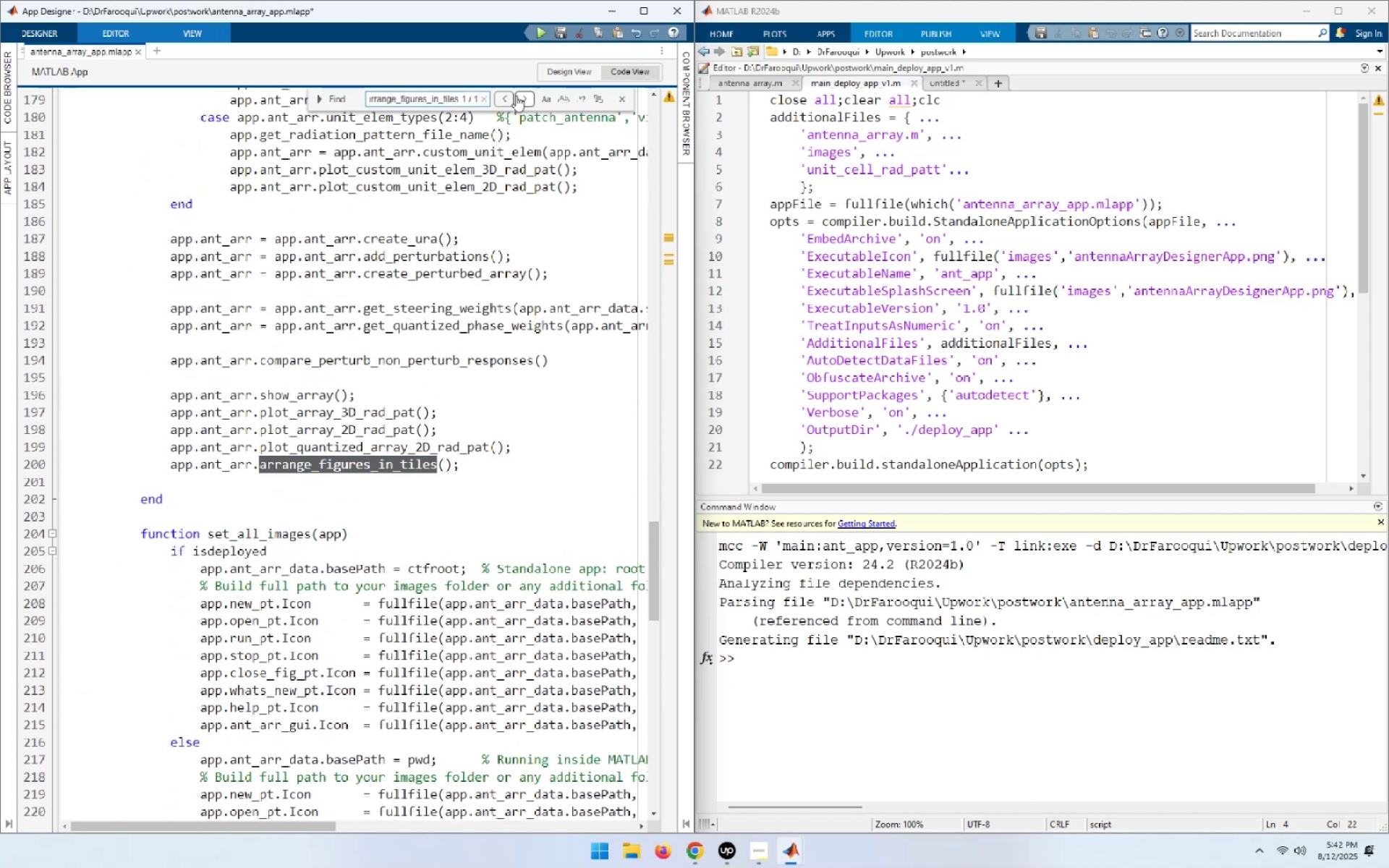 
left_click([529, 98])
 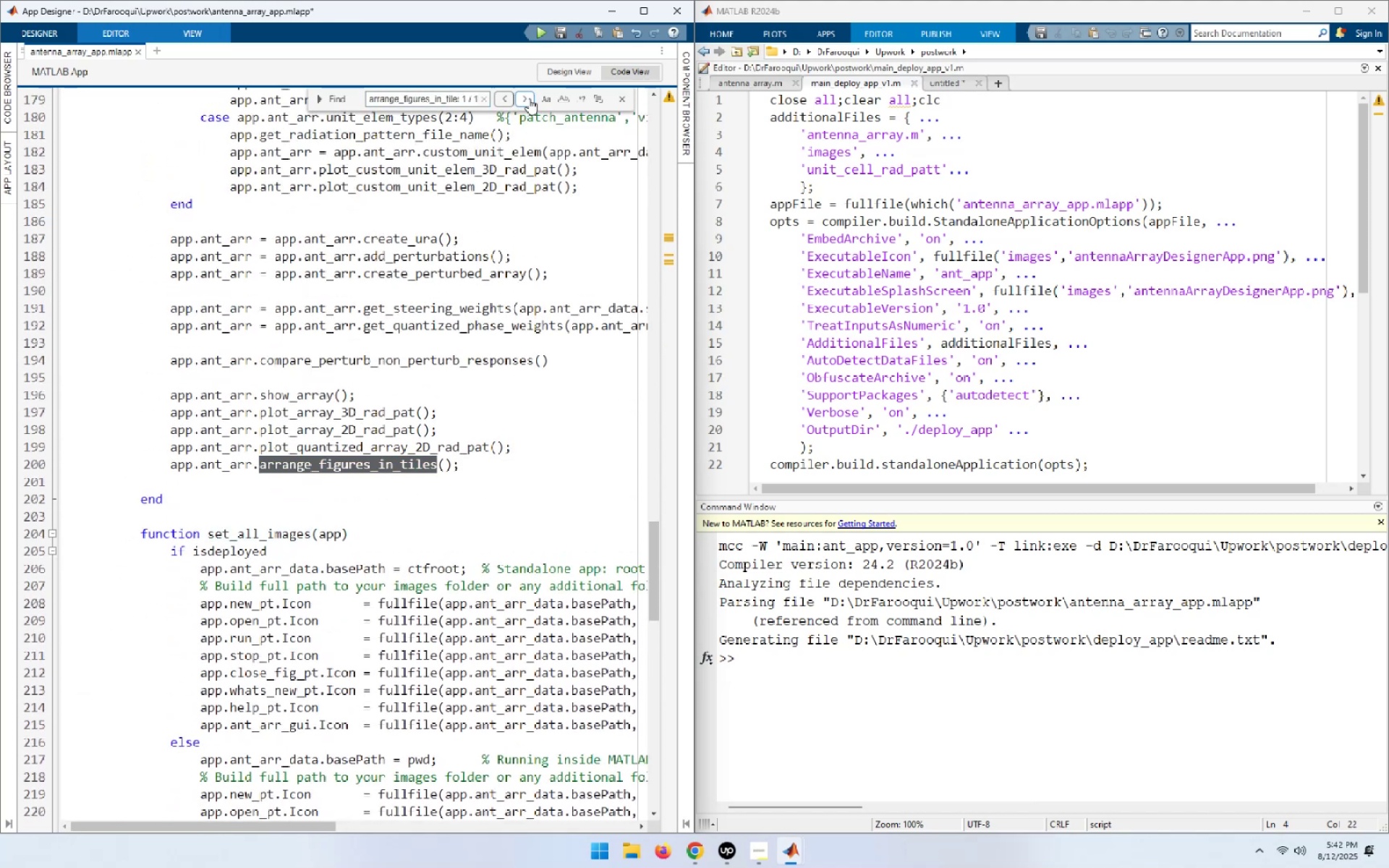 
left_click([529, 98])
 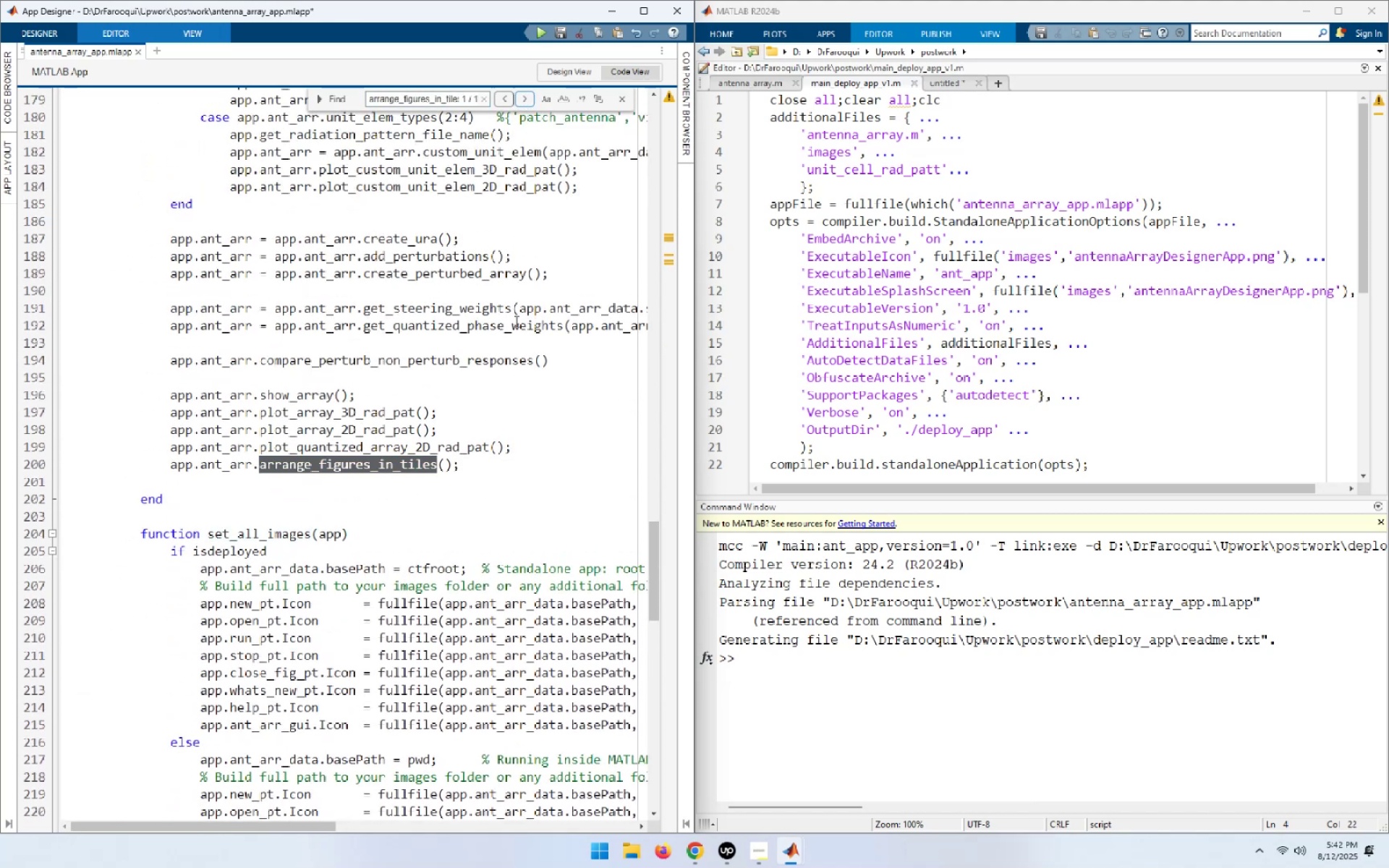 
left_click([524, 471])
 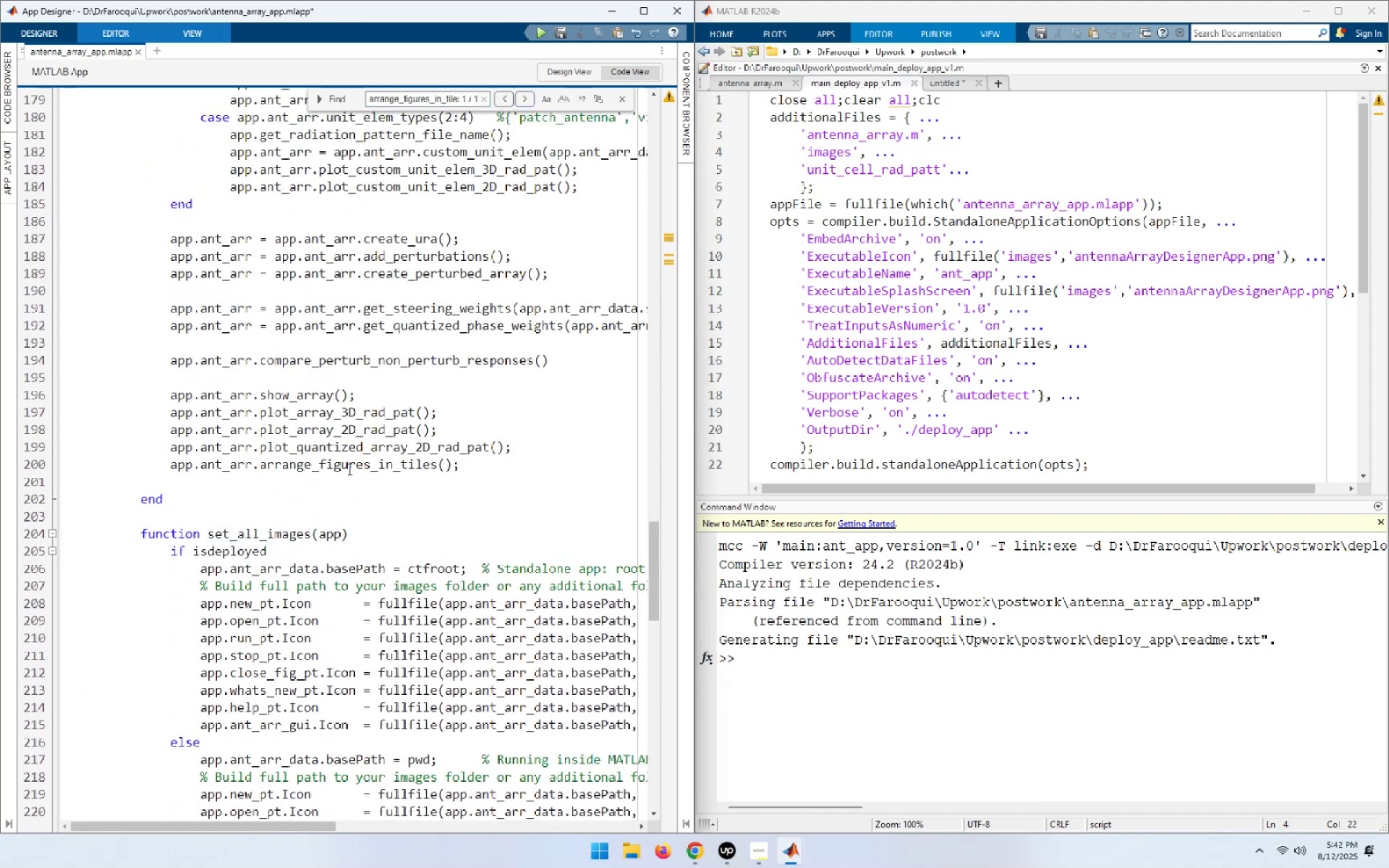 
double_click([348, 468])
 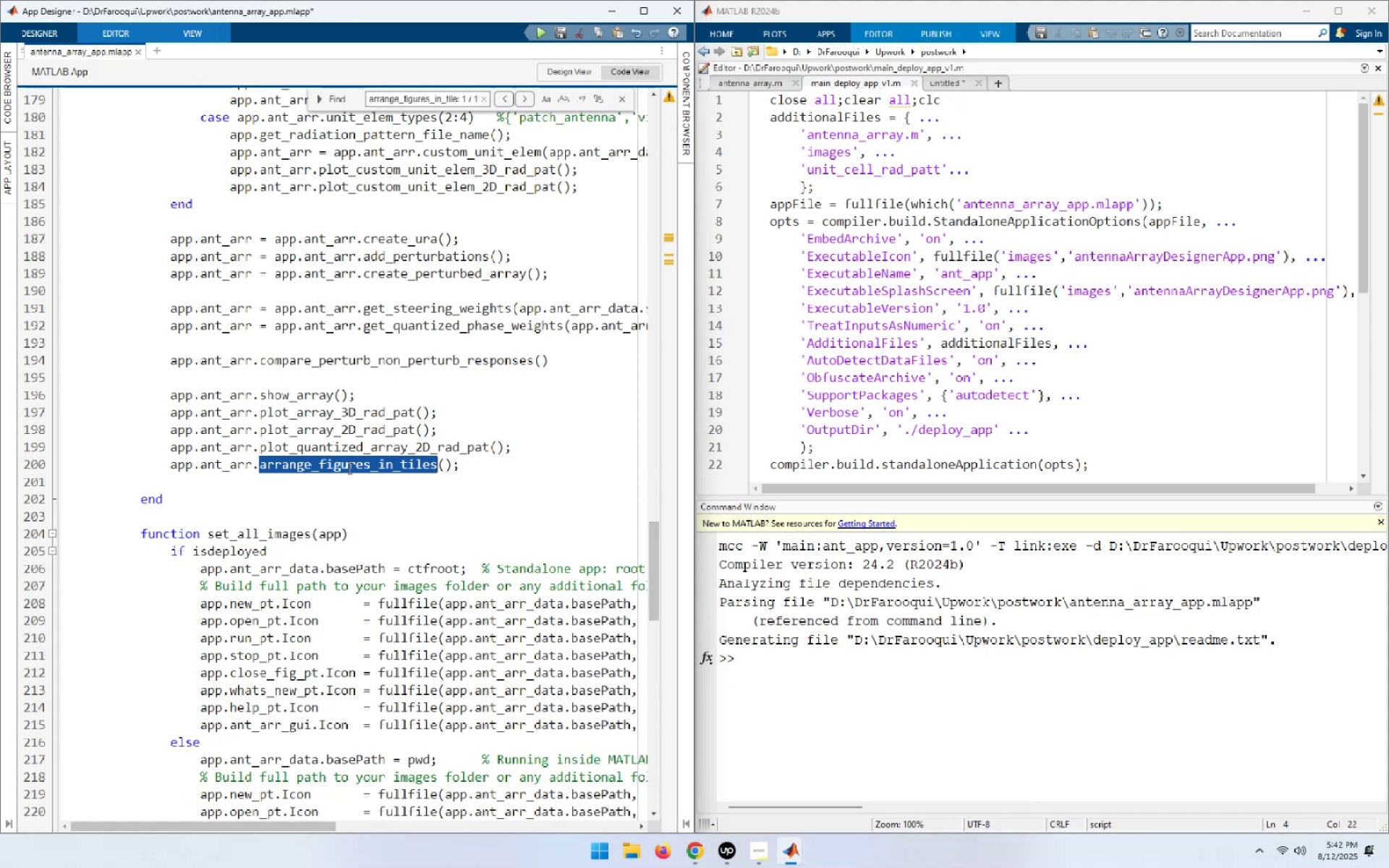 
key(Control+C)
 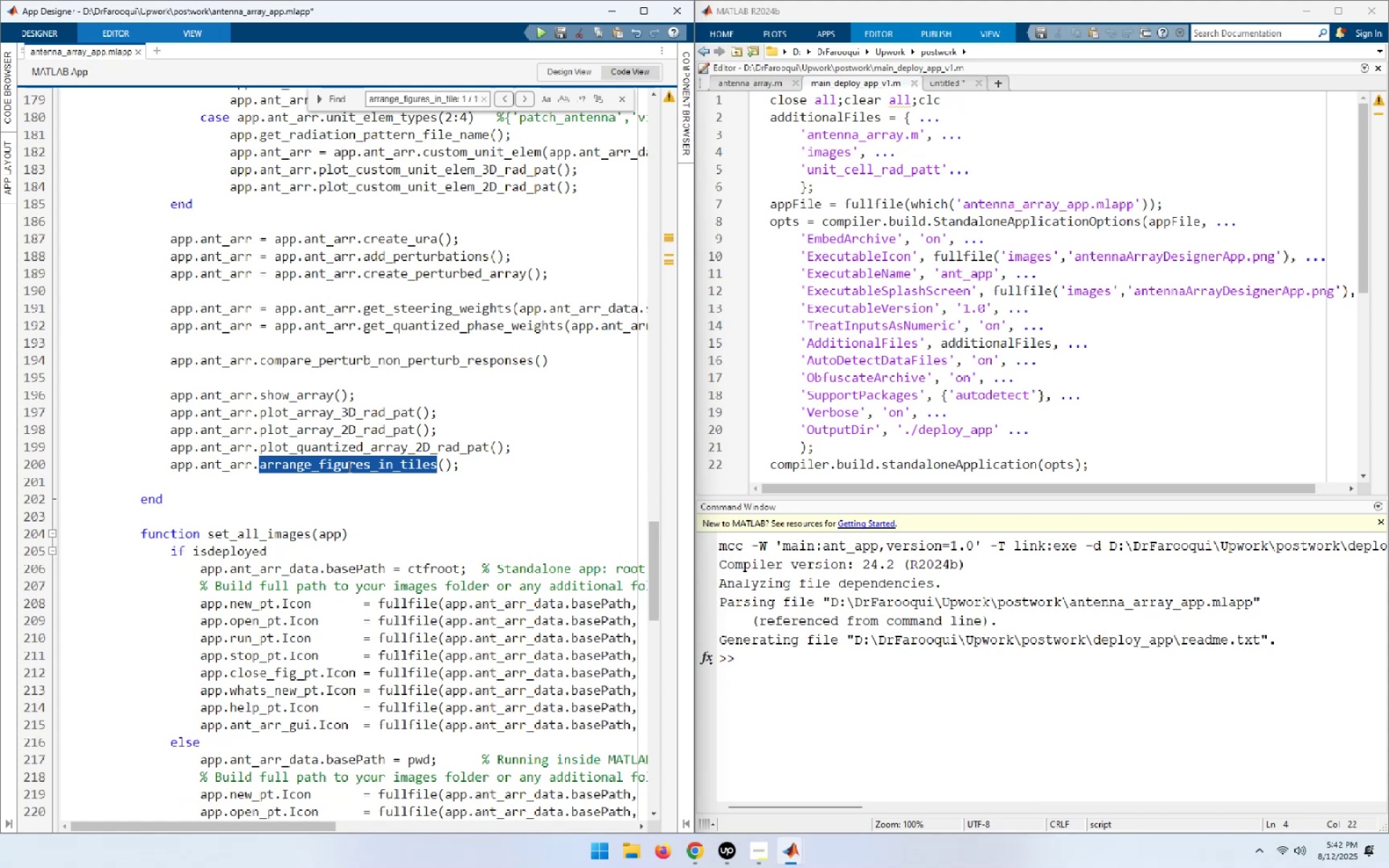 
key(Control+F)
 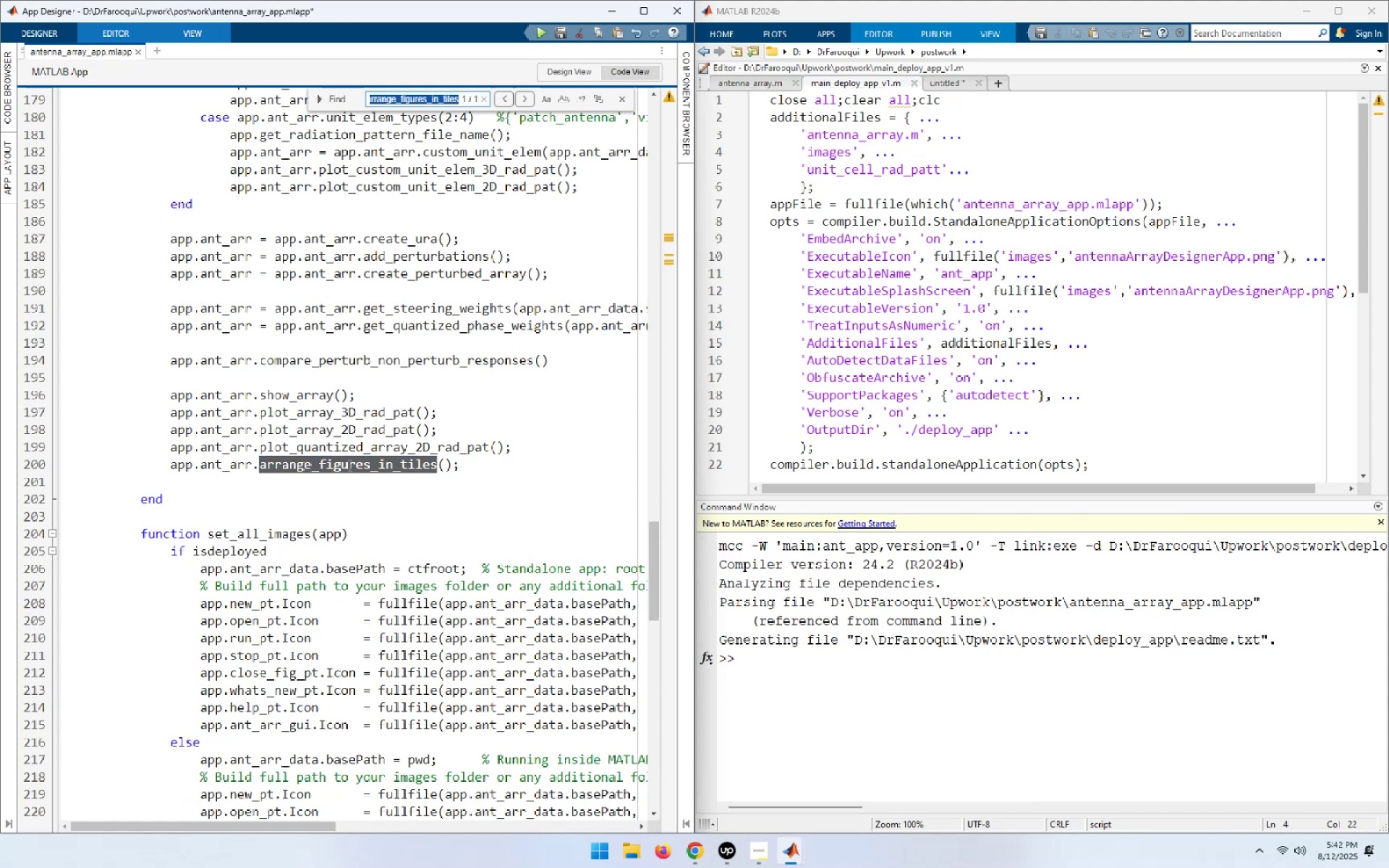 
key(Control+V)
 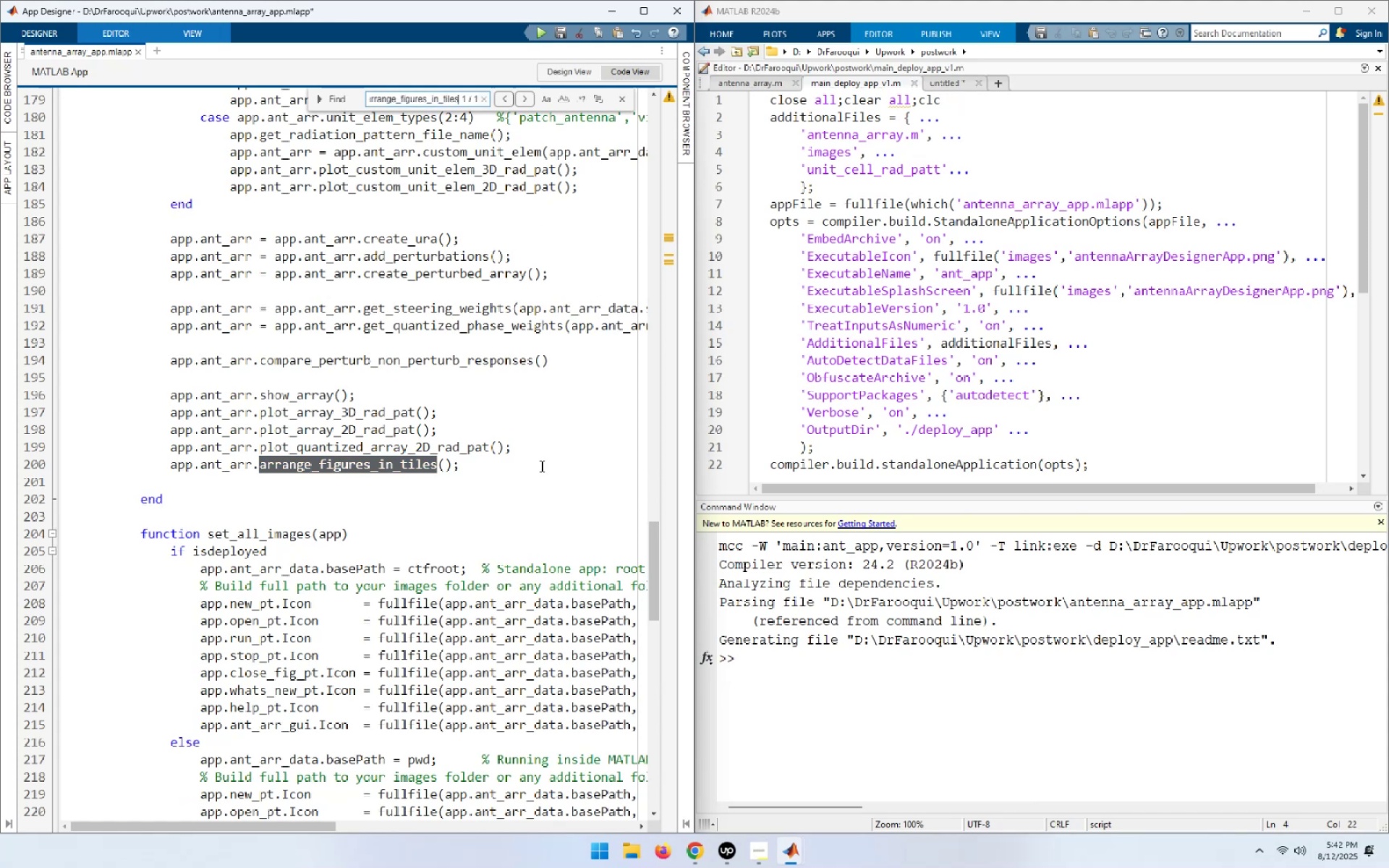 
left_click([540, 466])
 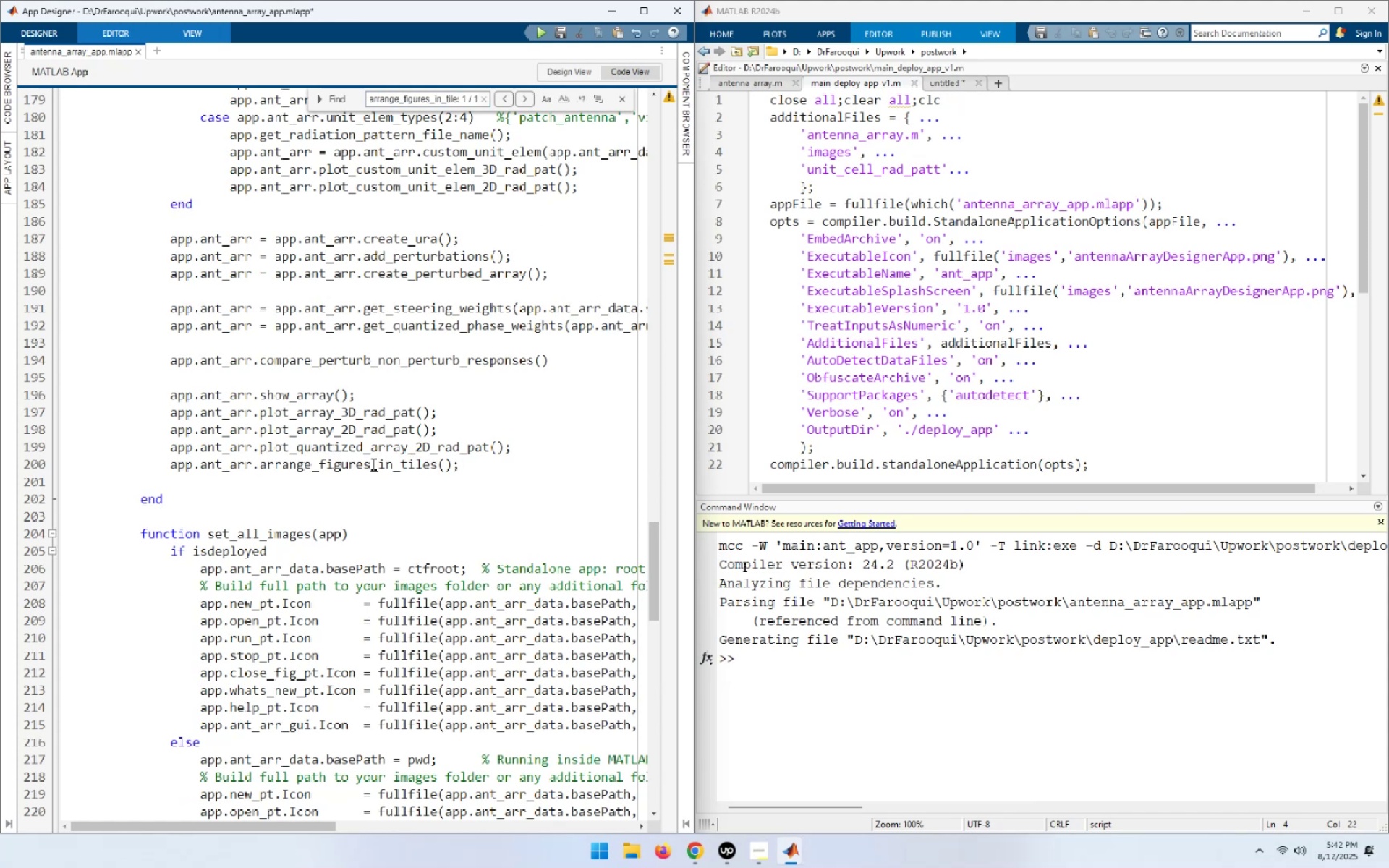 
left_click([372, 464])
 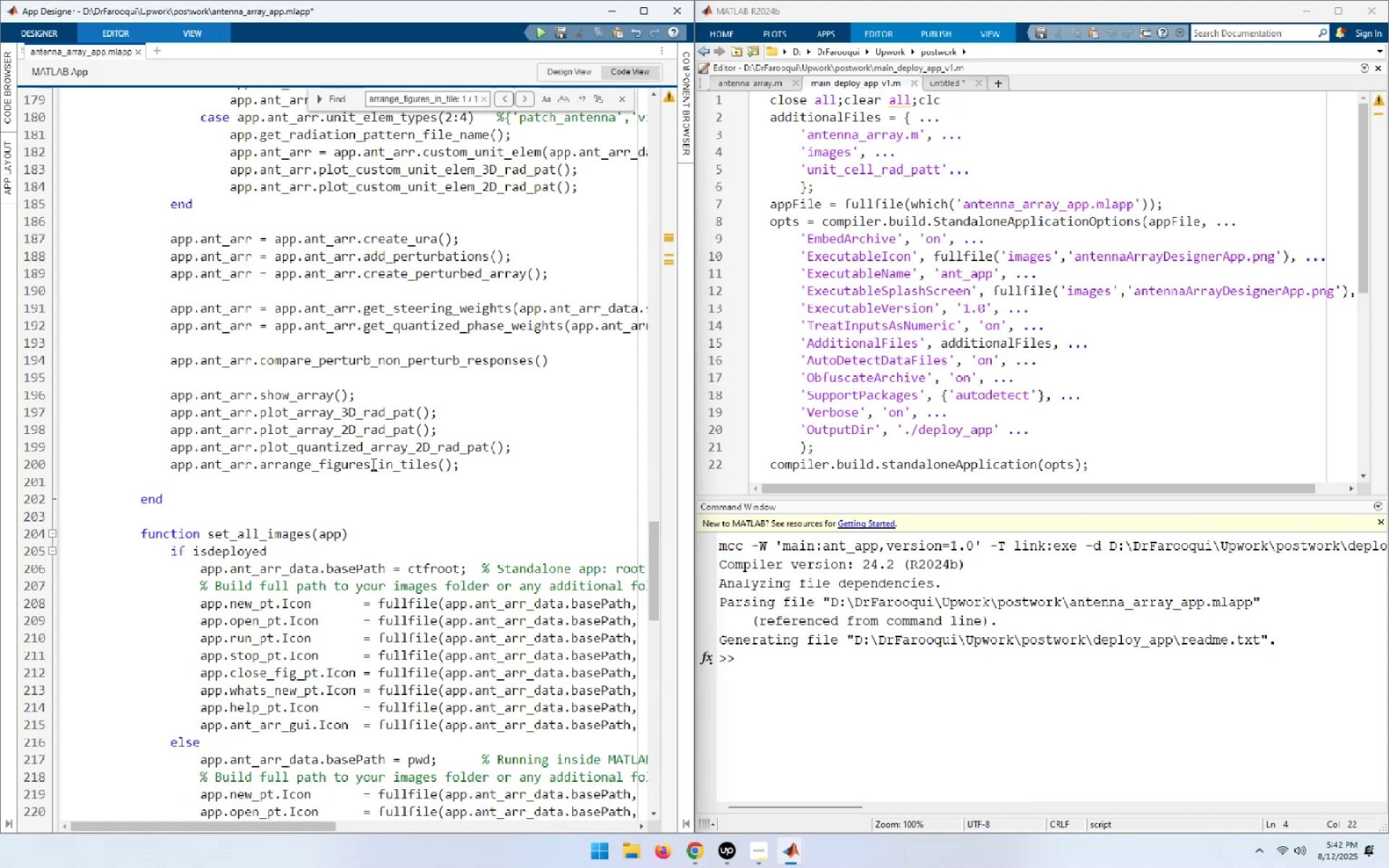 
key(Control+D)
 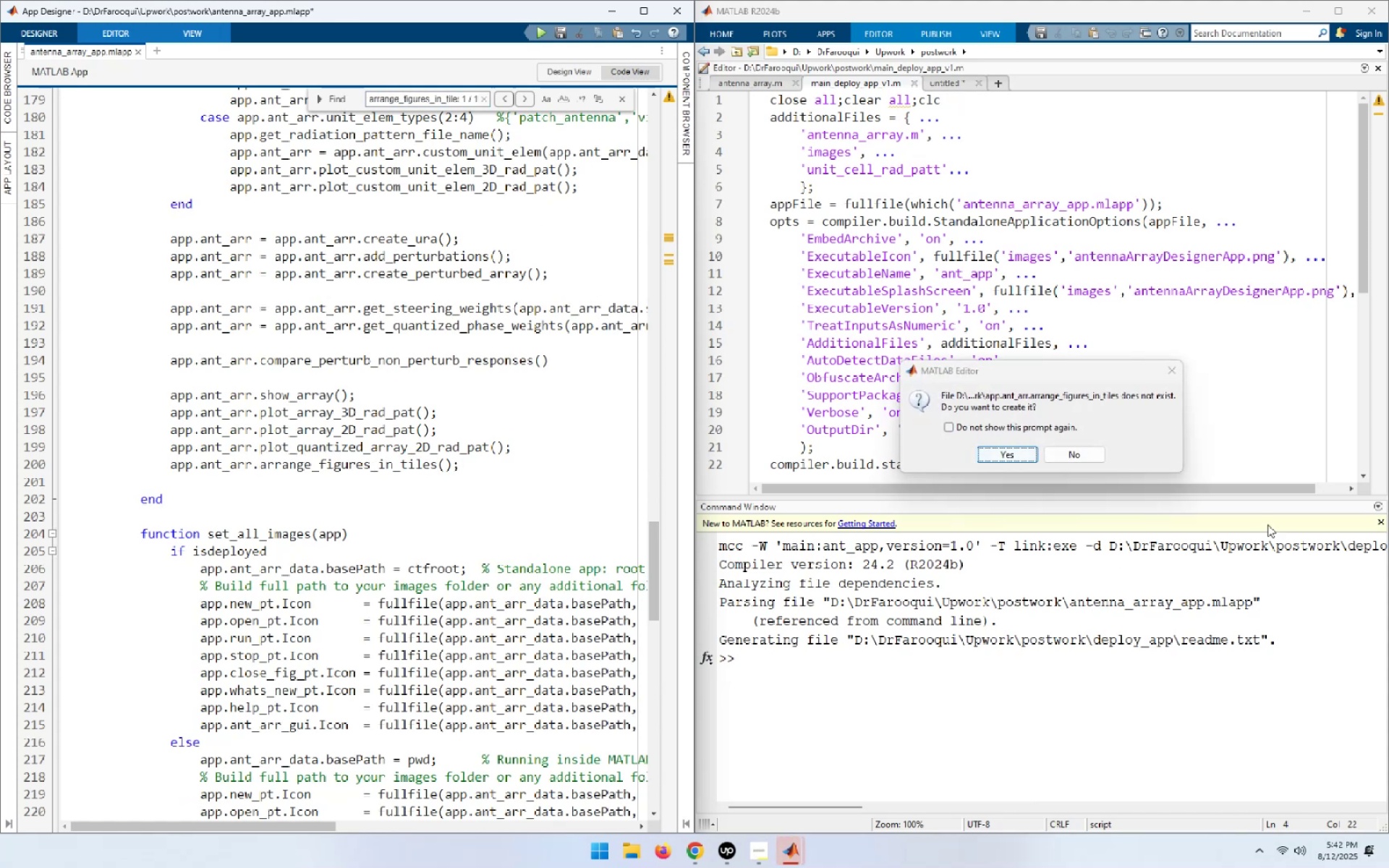 
left_click([1095, 452])
 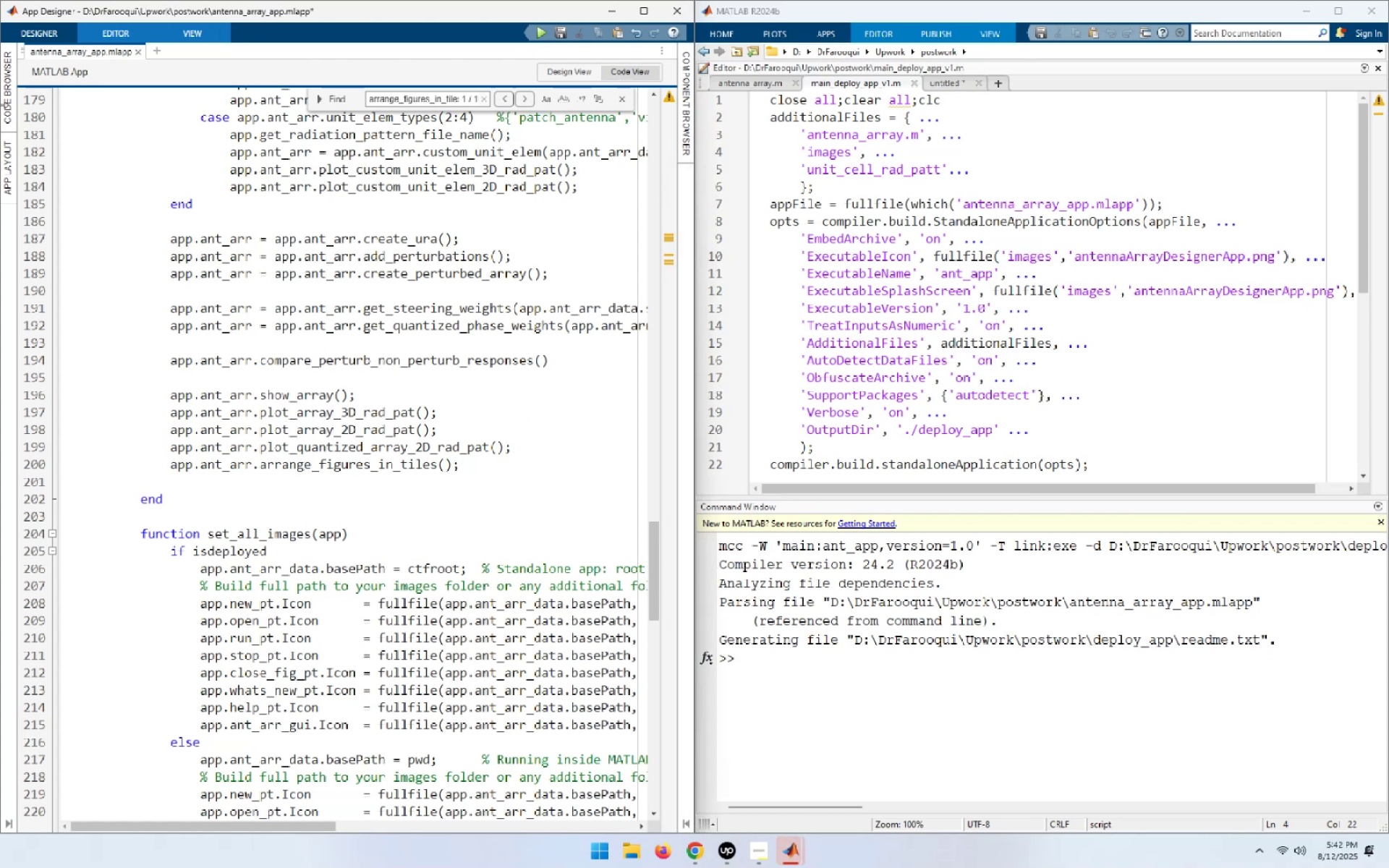 
left_click([7, 66])
 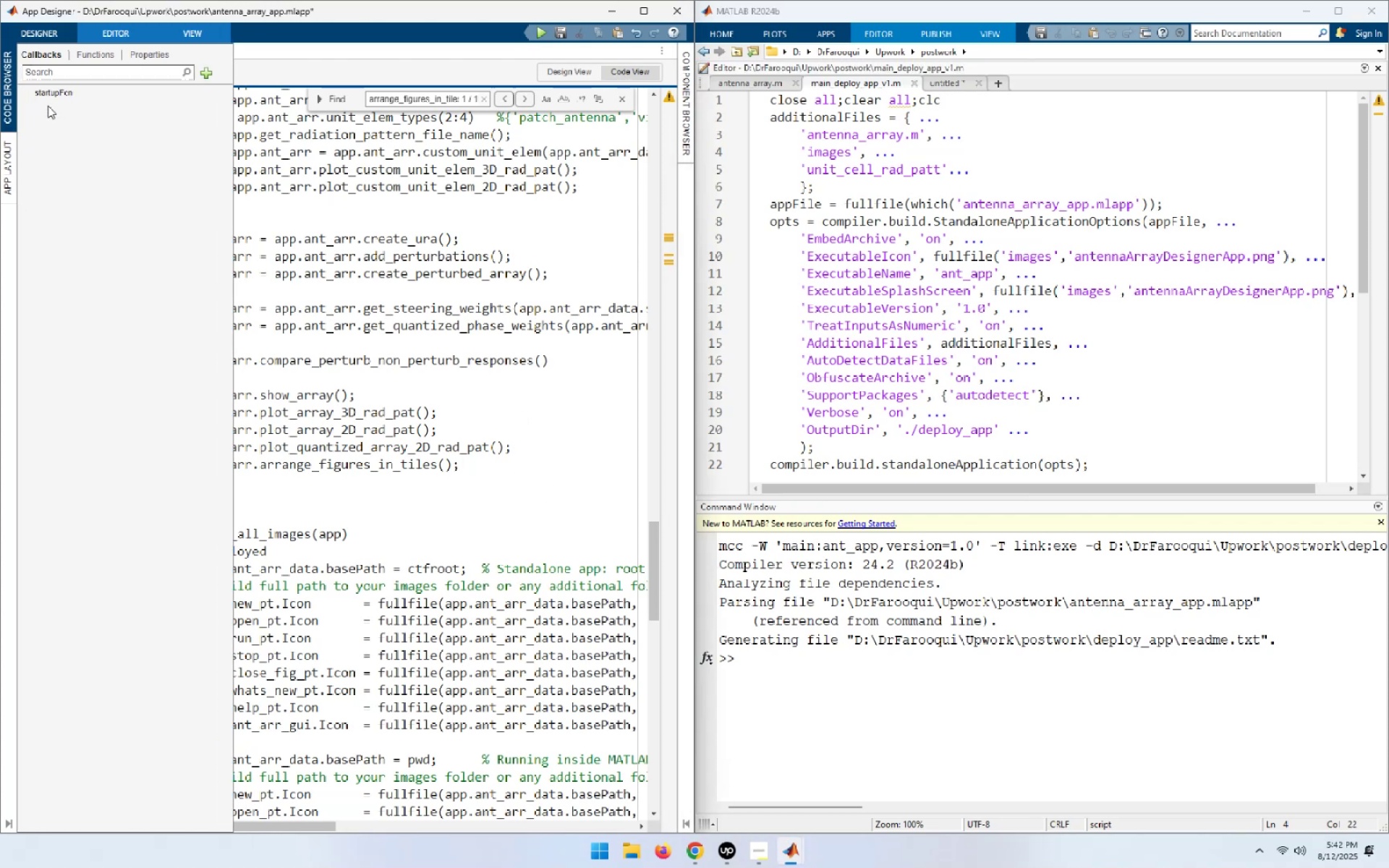 
left_click([75, 48])
 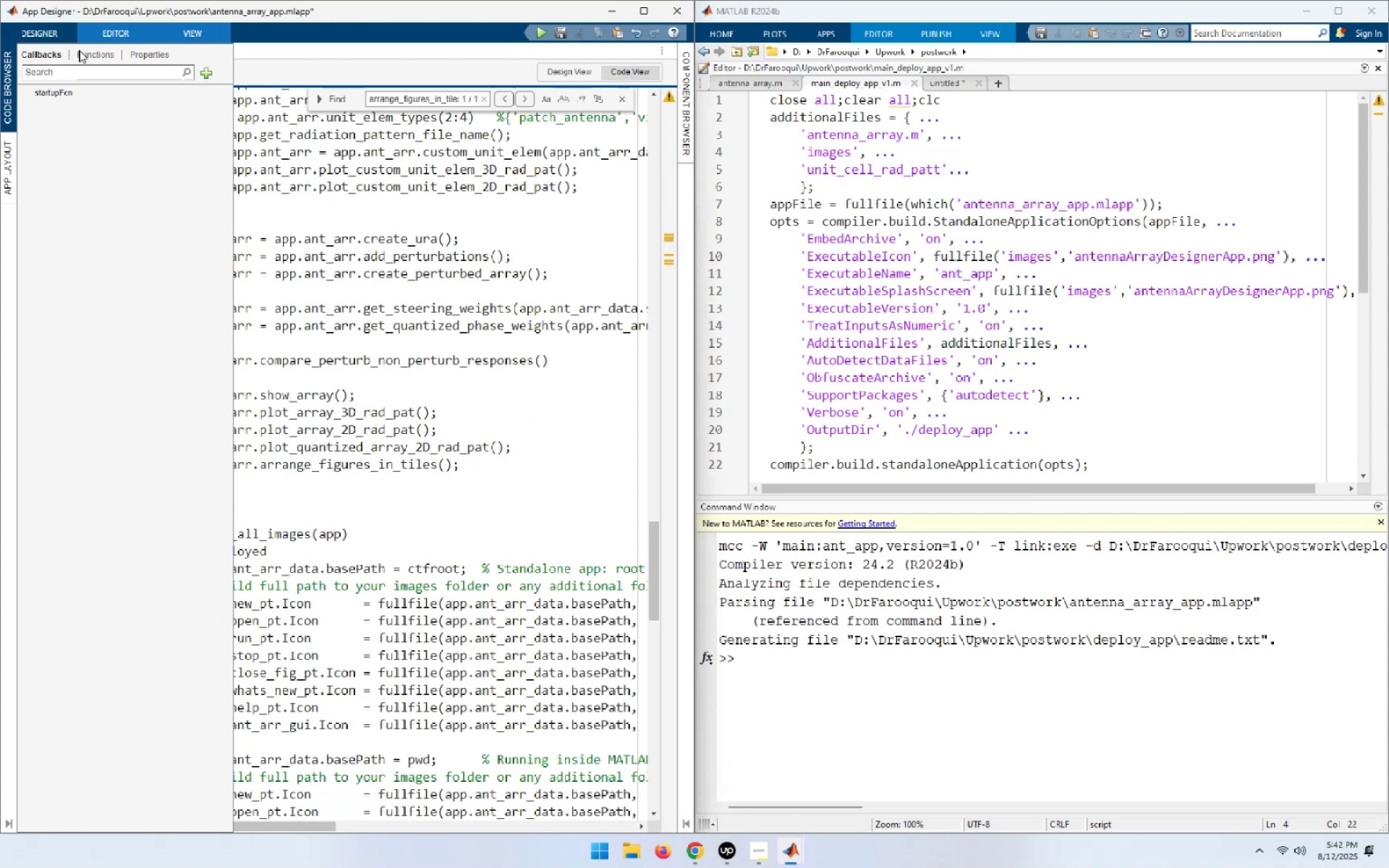 
left_click([79, 51])
 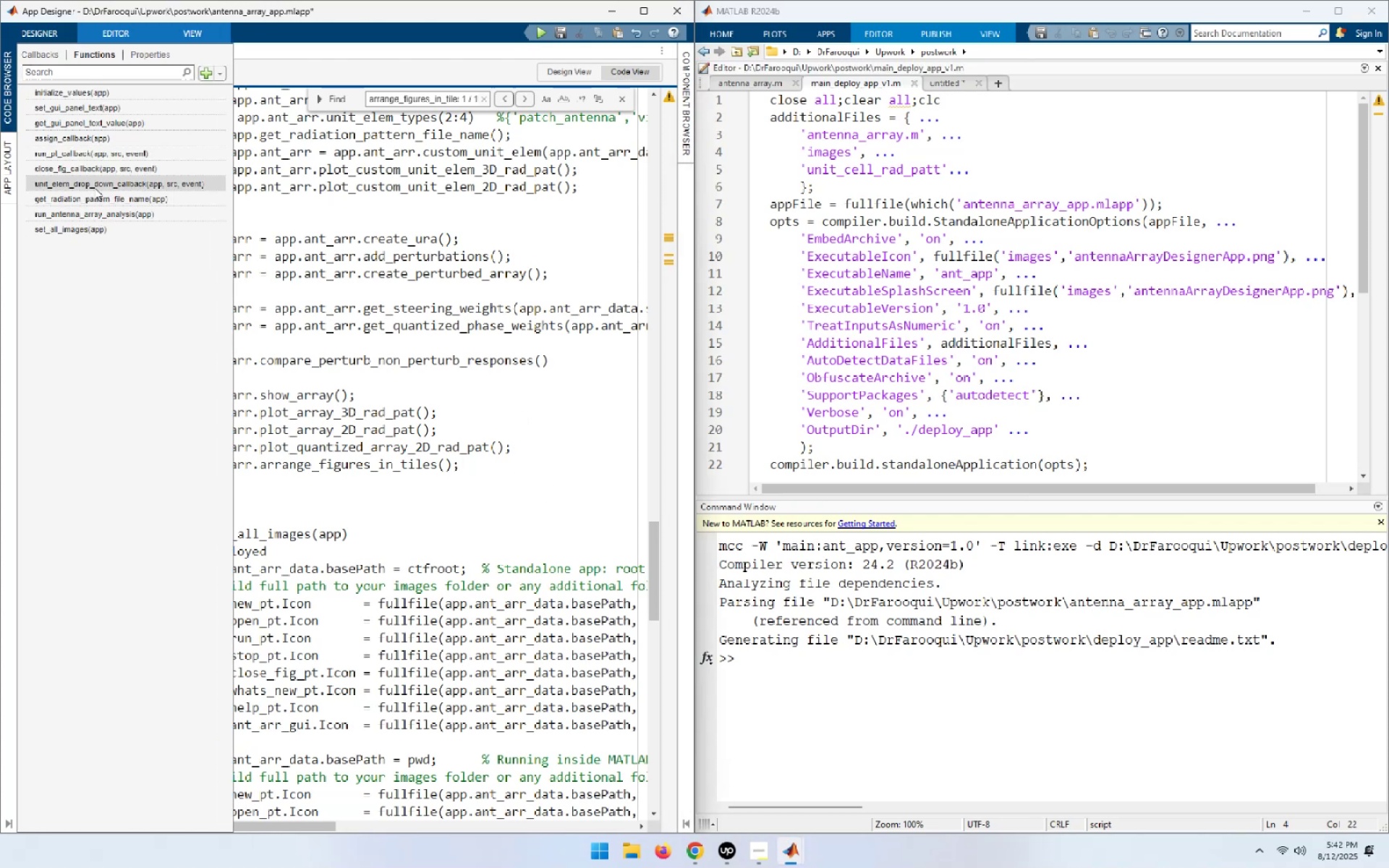 
wait(5.92)
 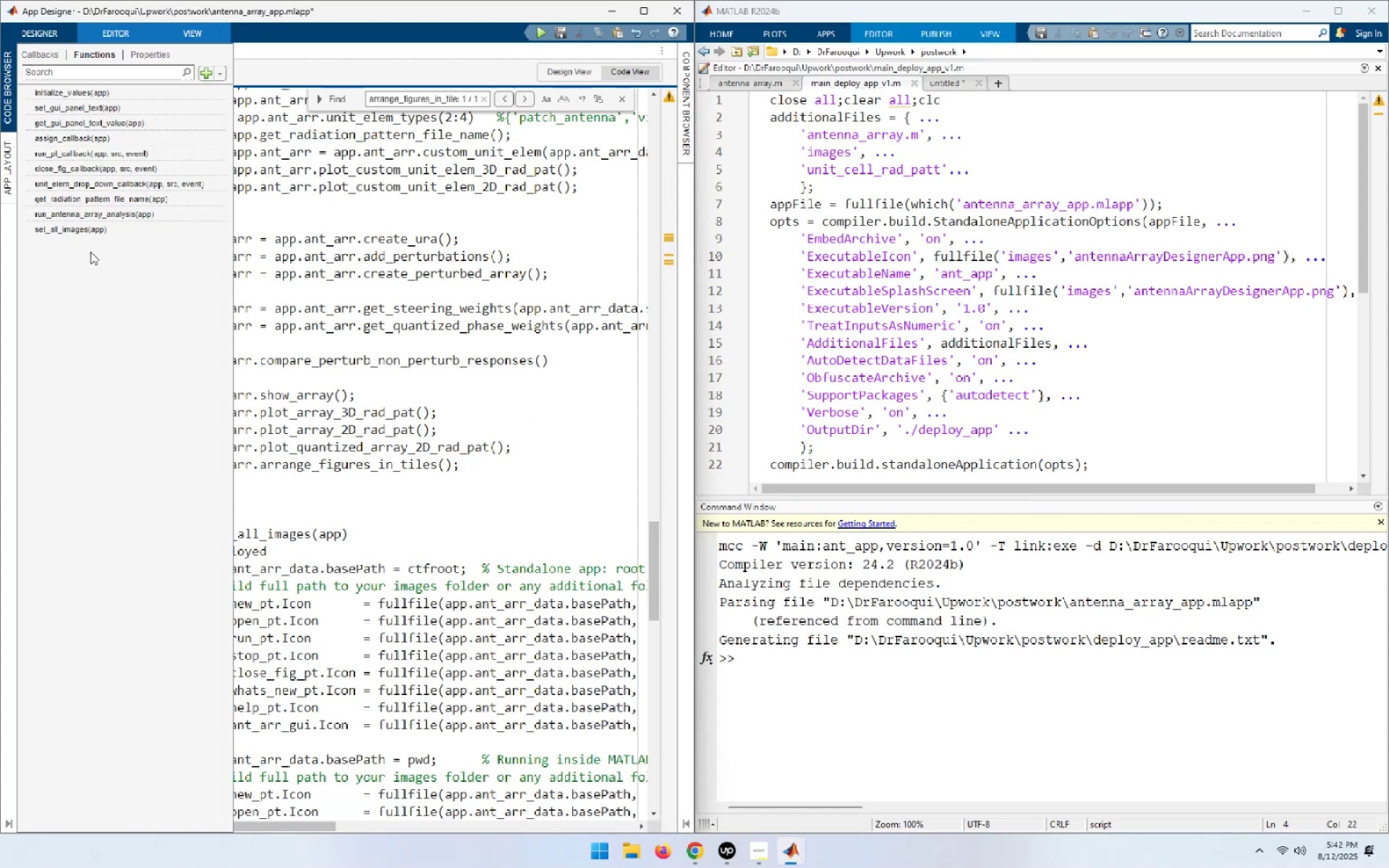 
left_click([416, 511])
 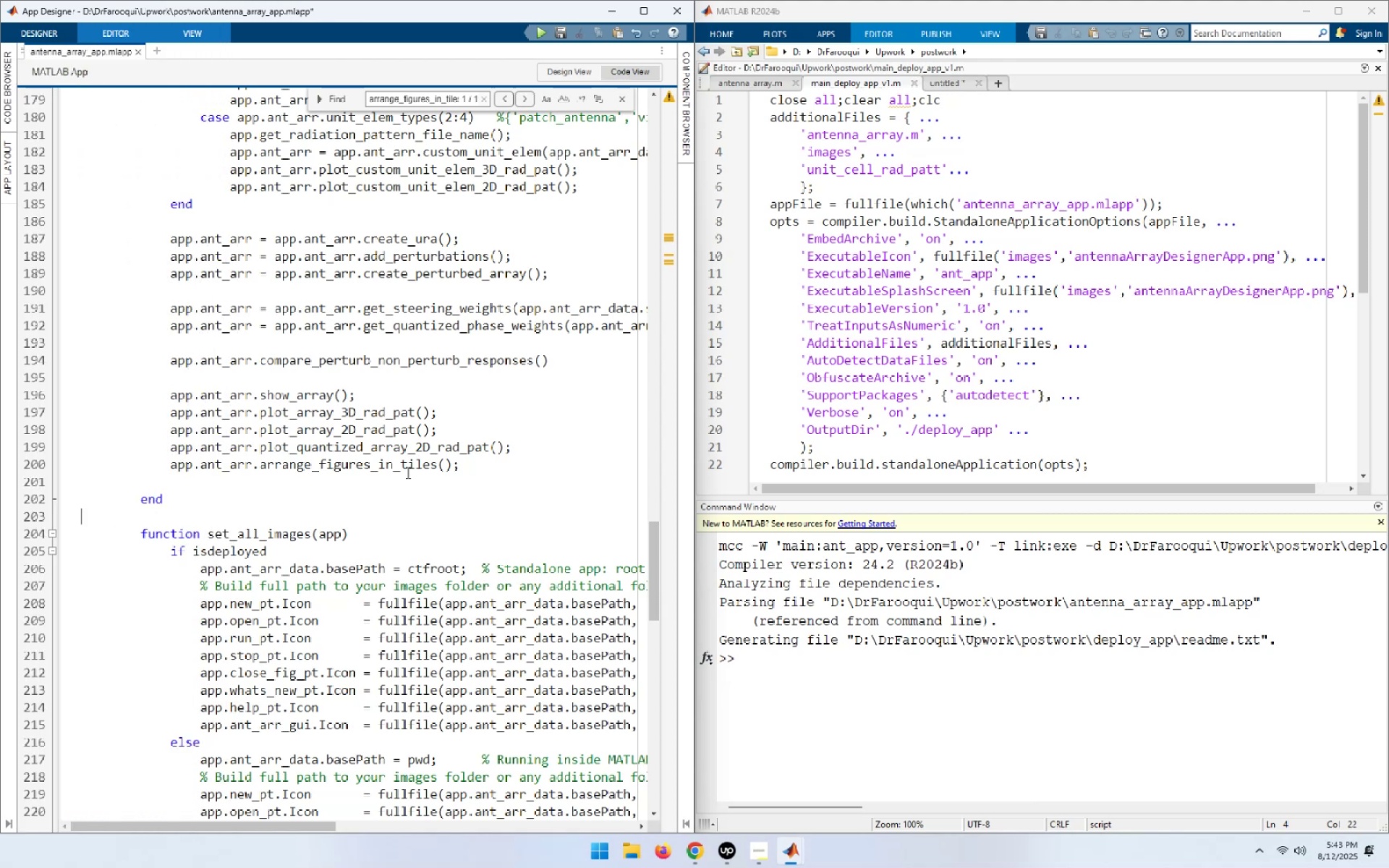 
double_click([407, 464])
 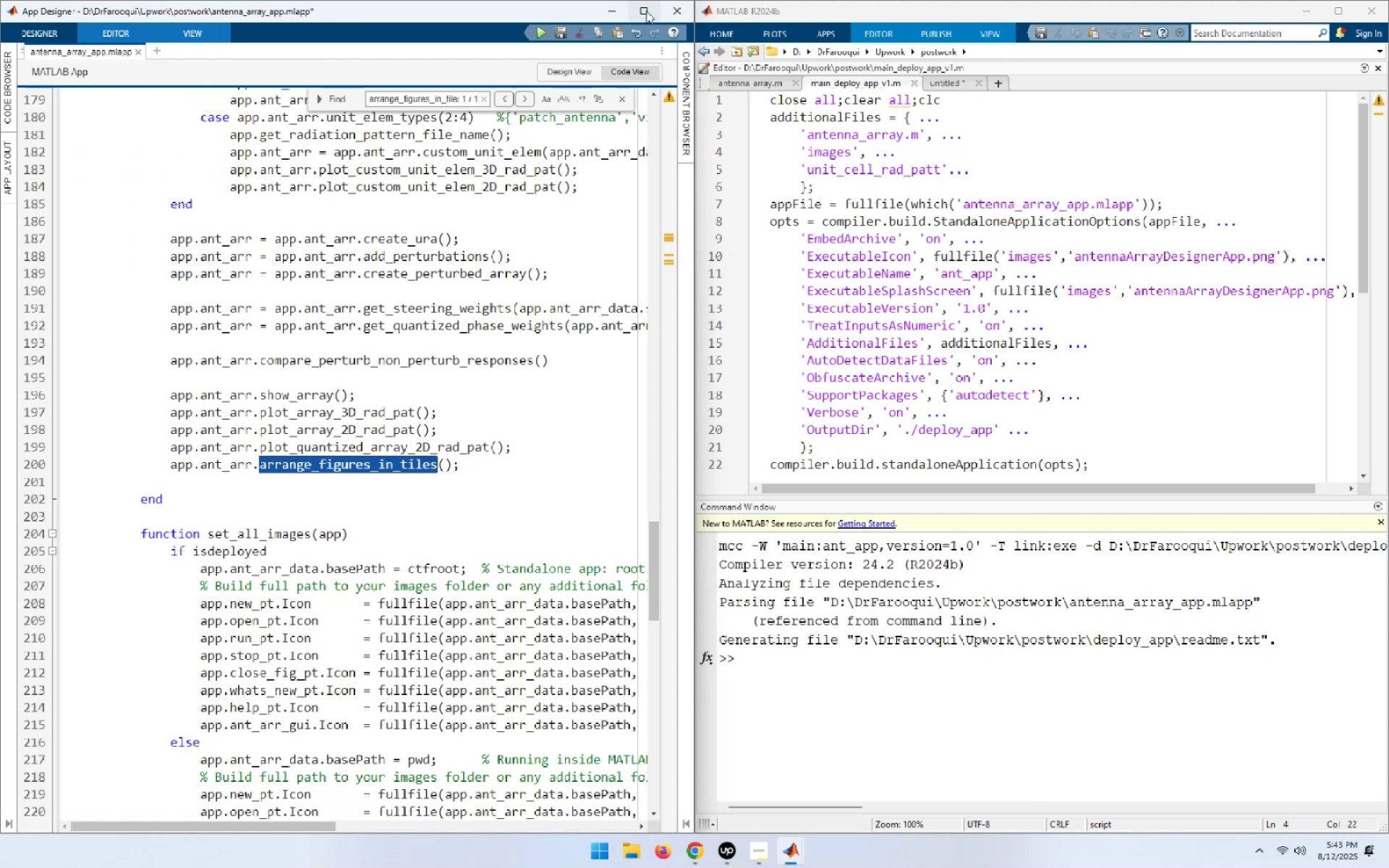 
left_click([561, 487])
 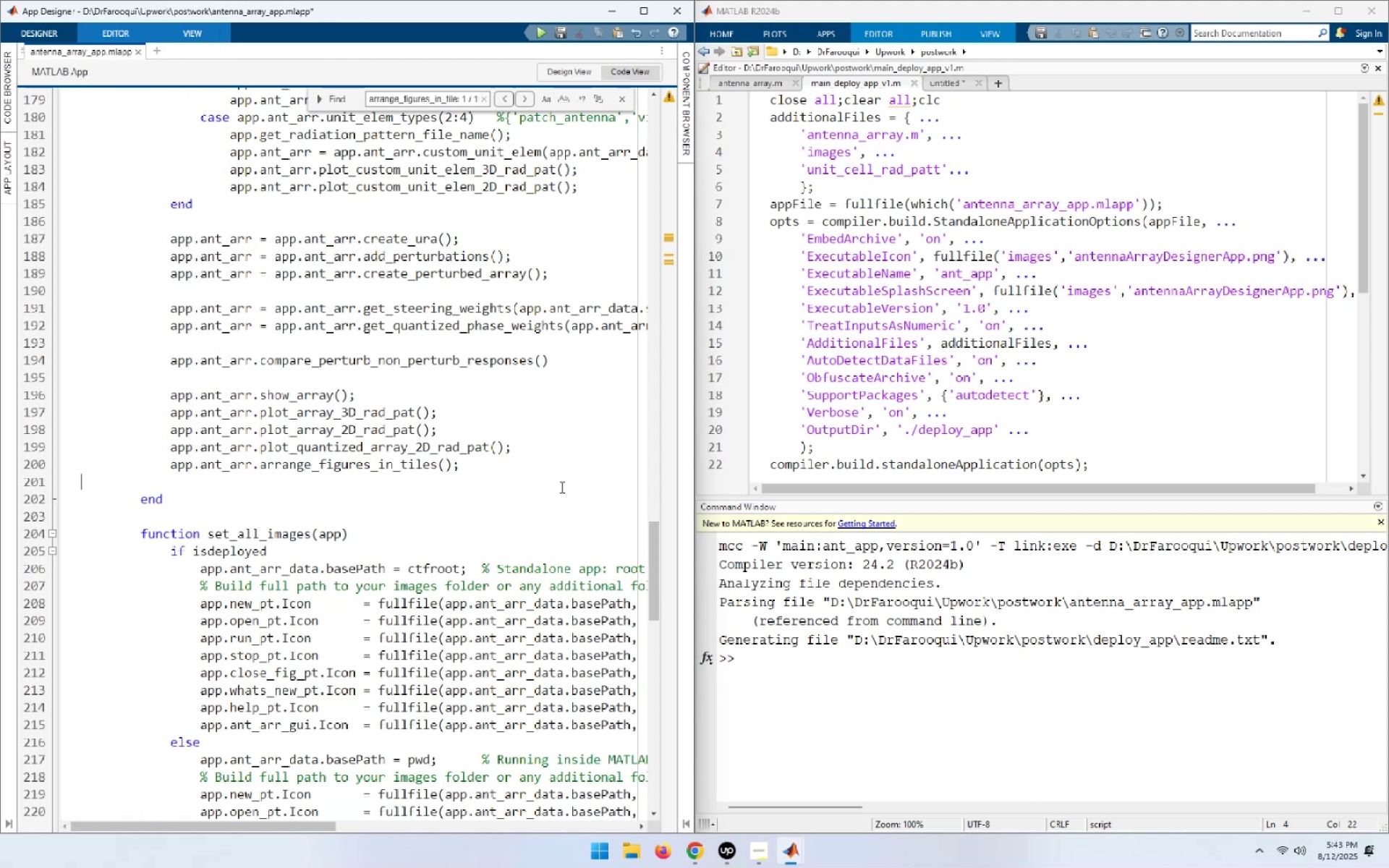 
key(Shift+F5)
 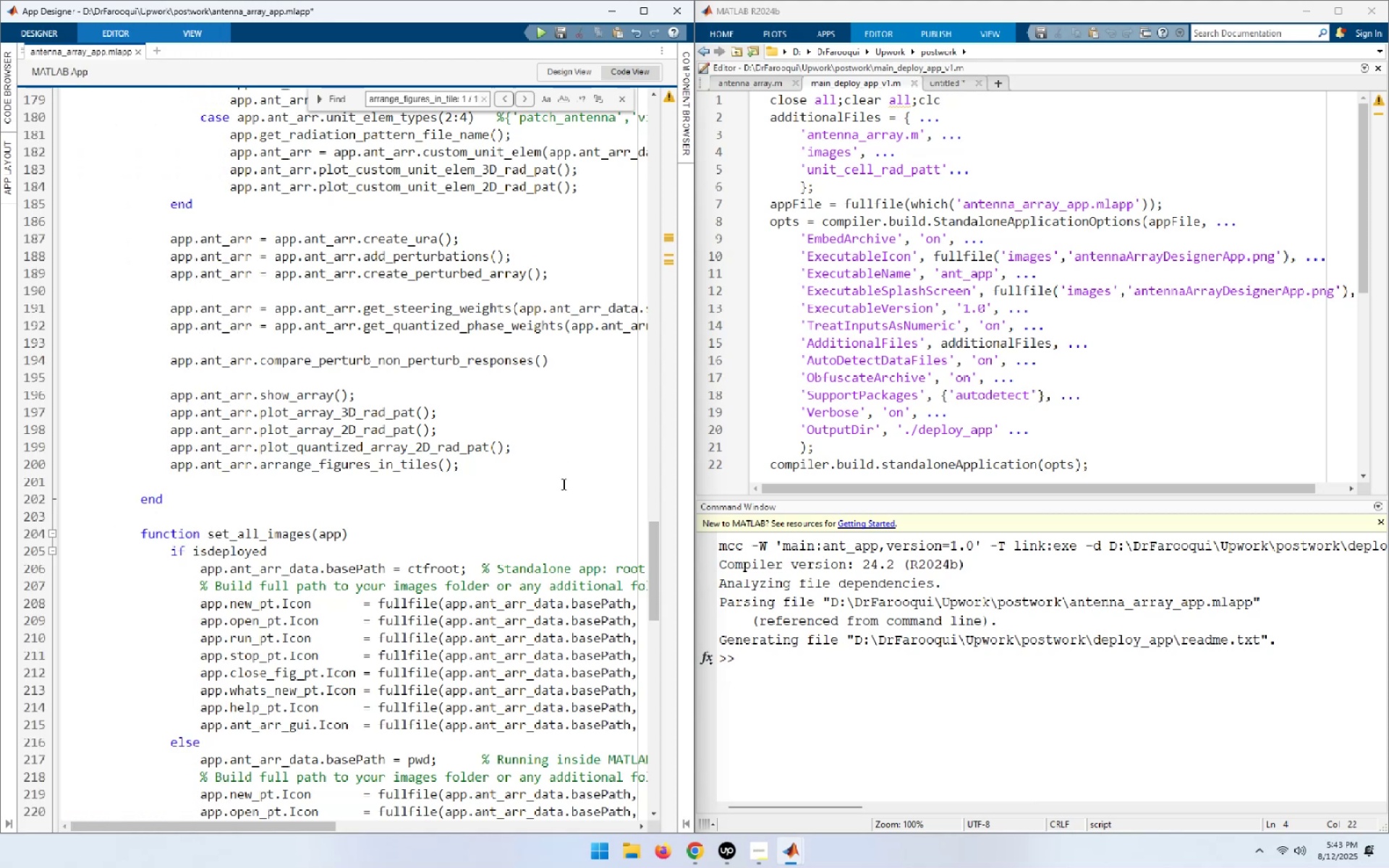 
key(Shift+F5)
 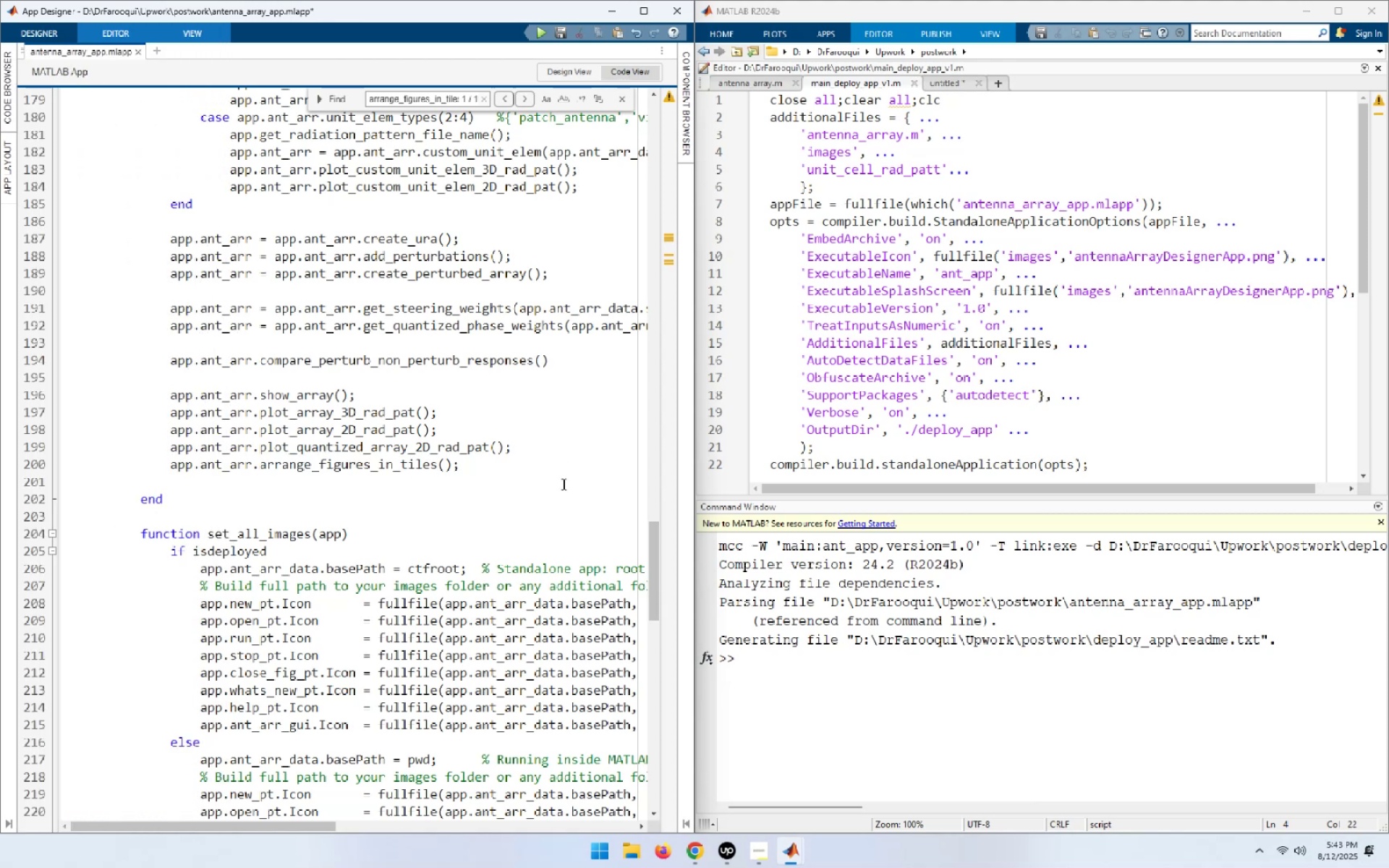 
key(Shift+F5)
 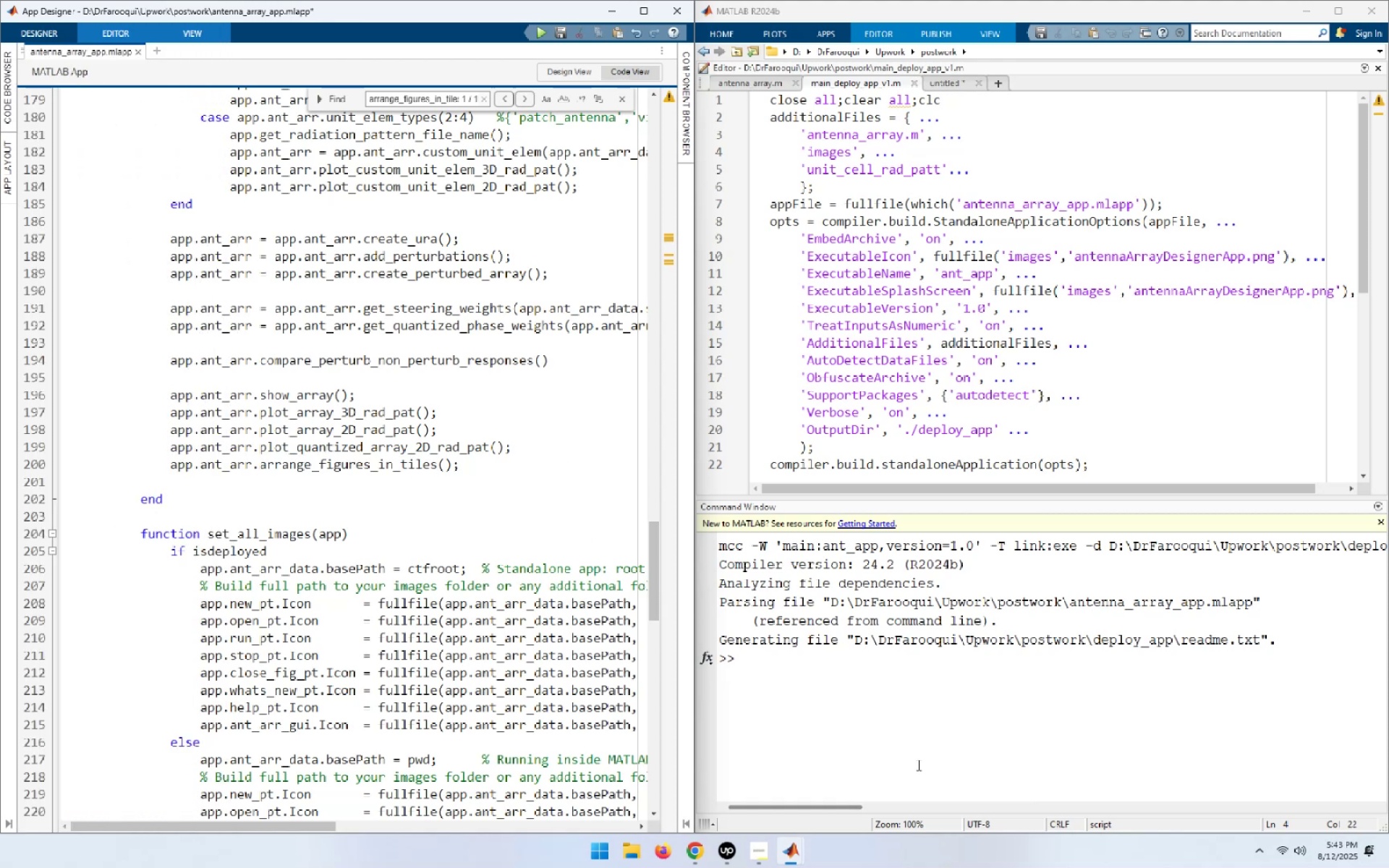 
left_click([909, 739])
 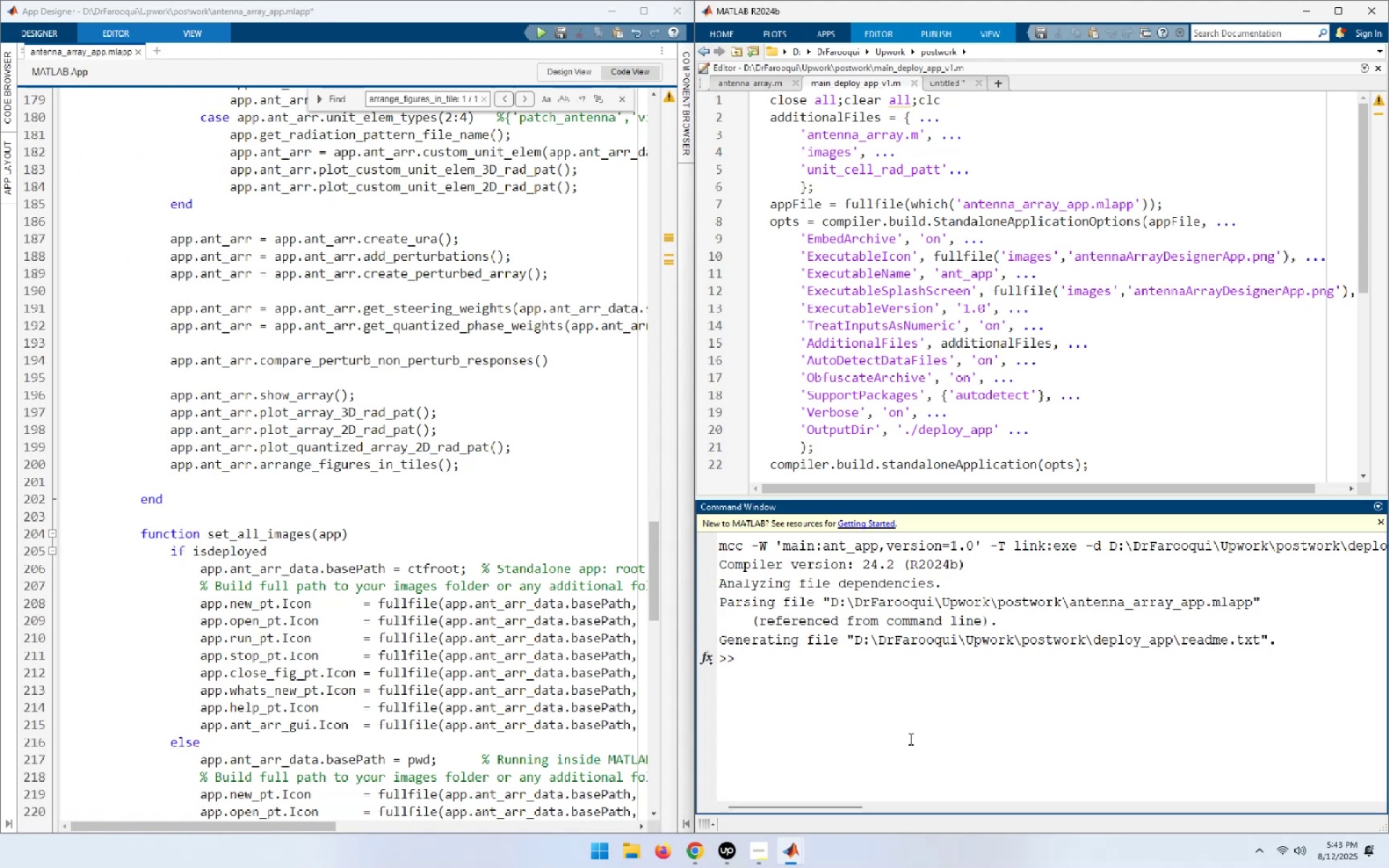 
key(ArrowUp)
 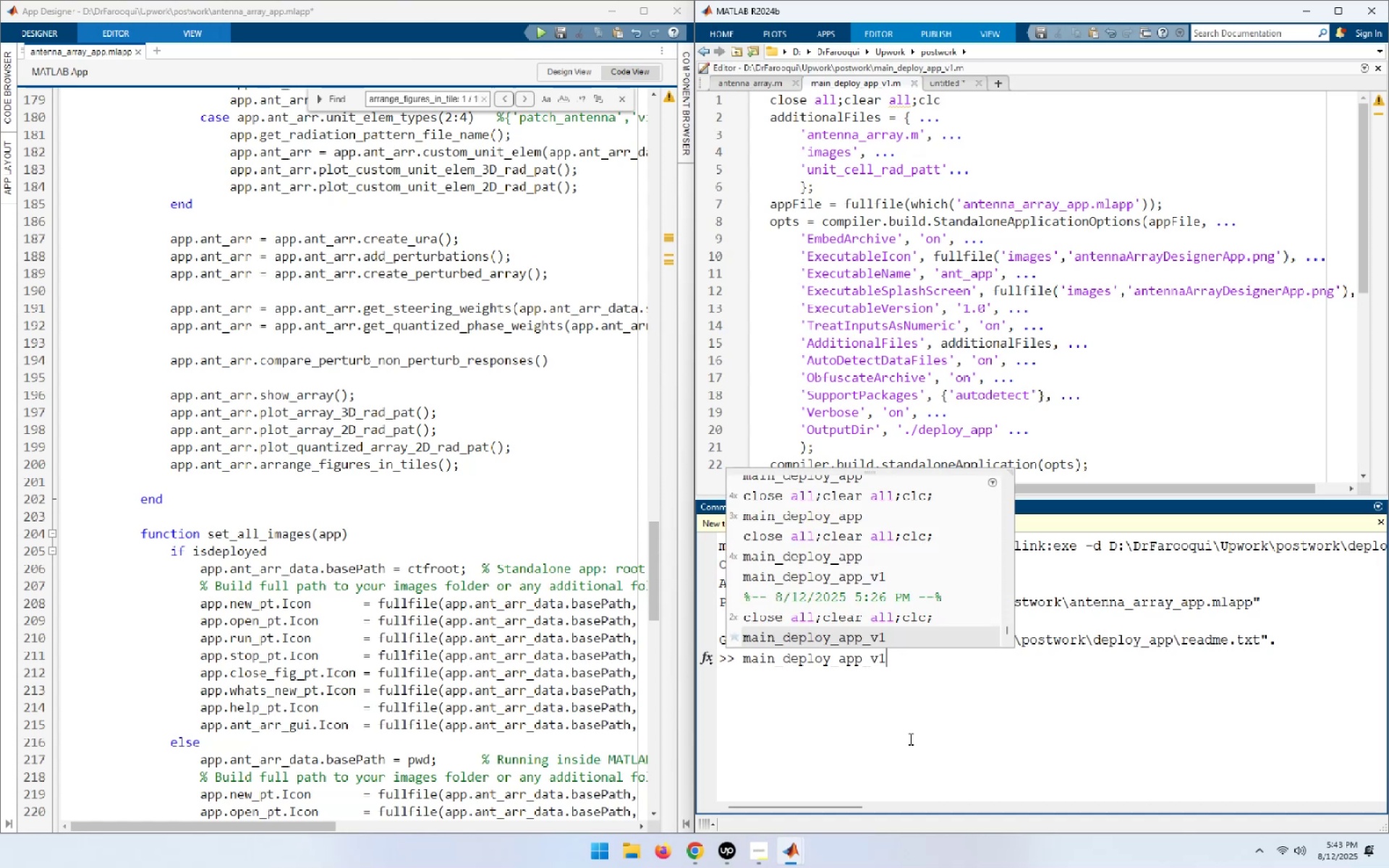 
key(ArrowUp)
 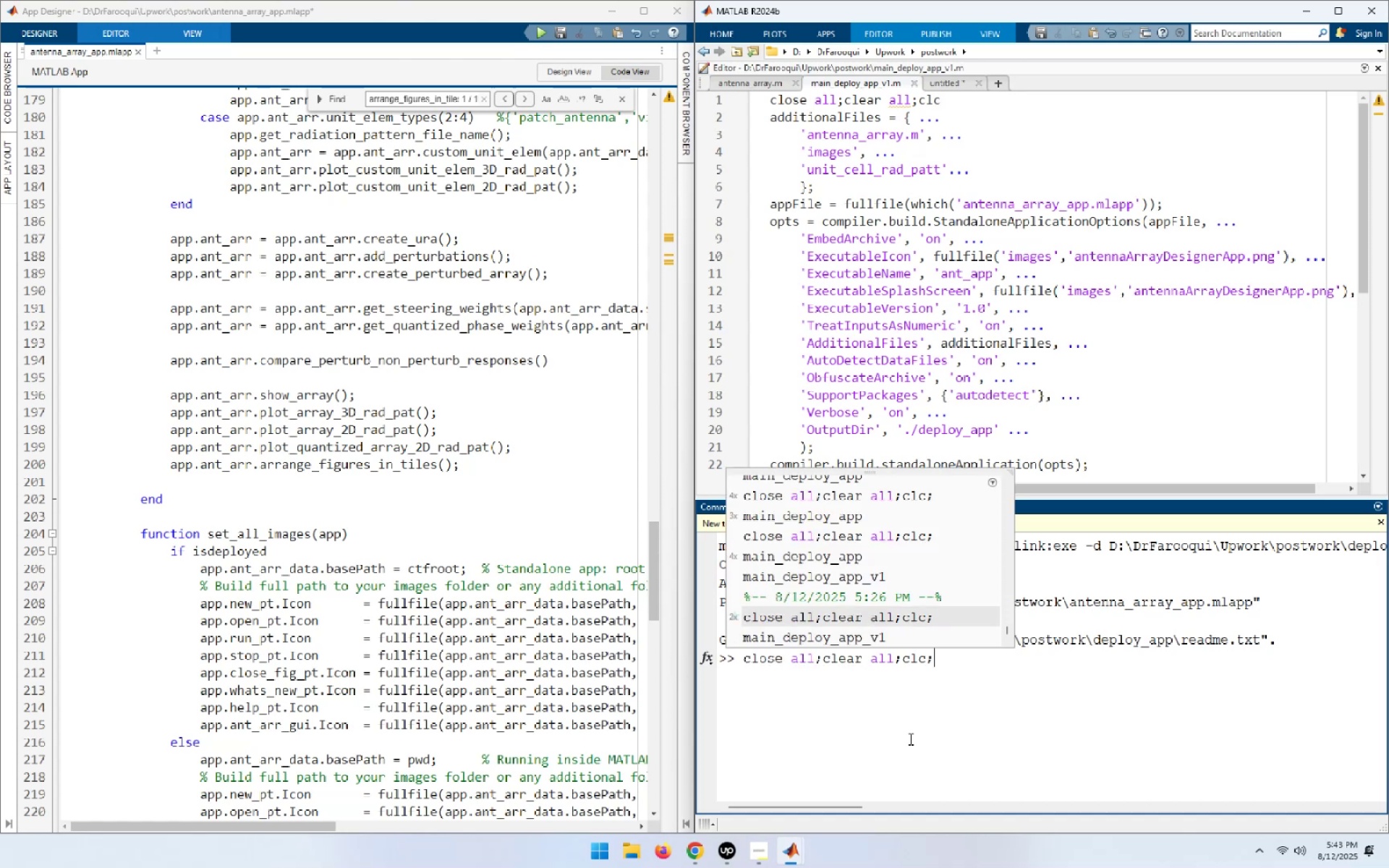 
key(NumpadEnter)
 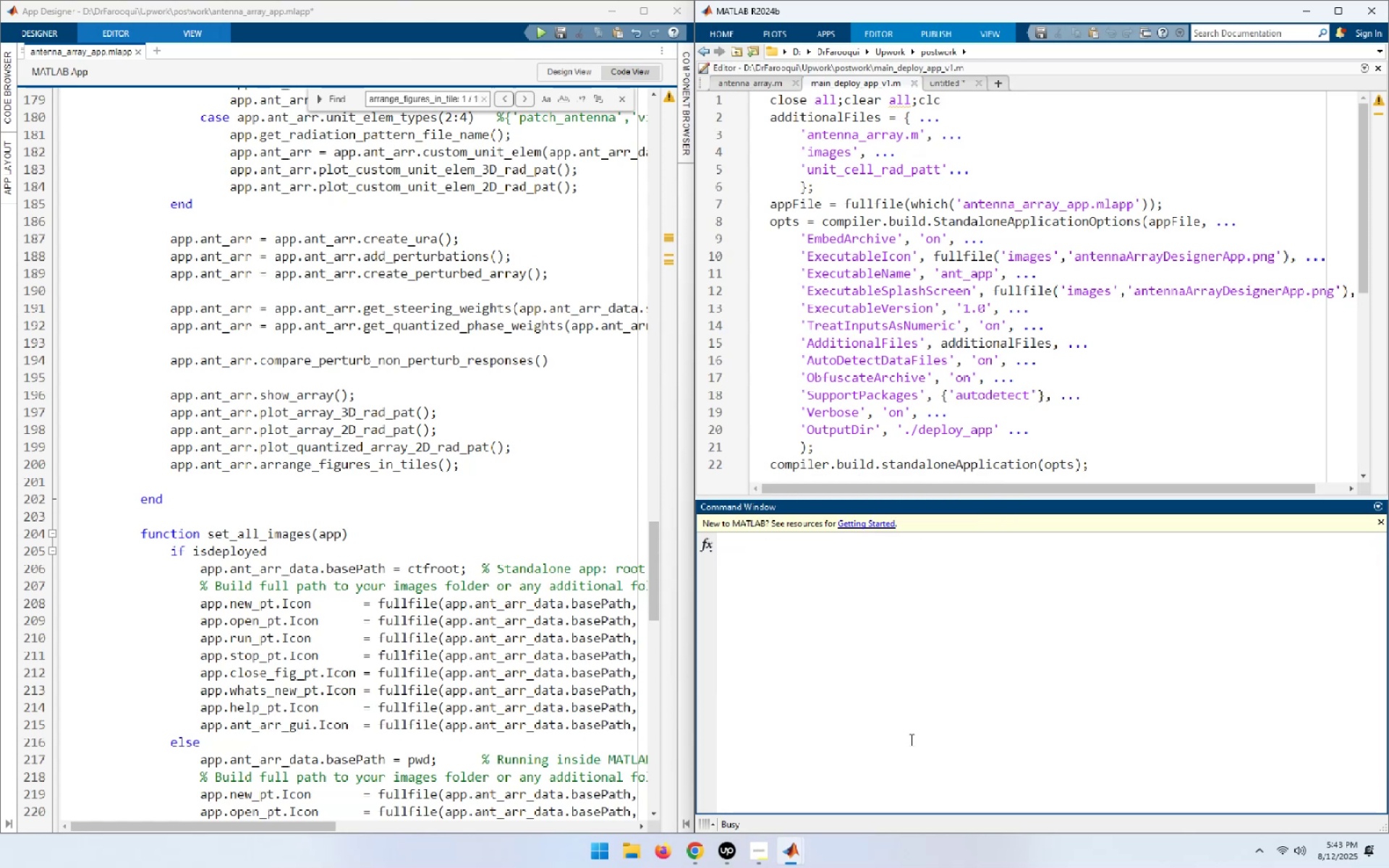 
left_click([912, 714])
 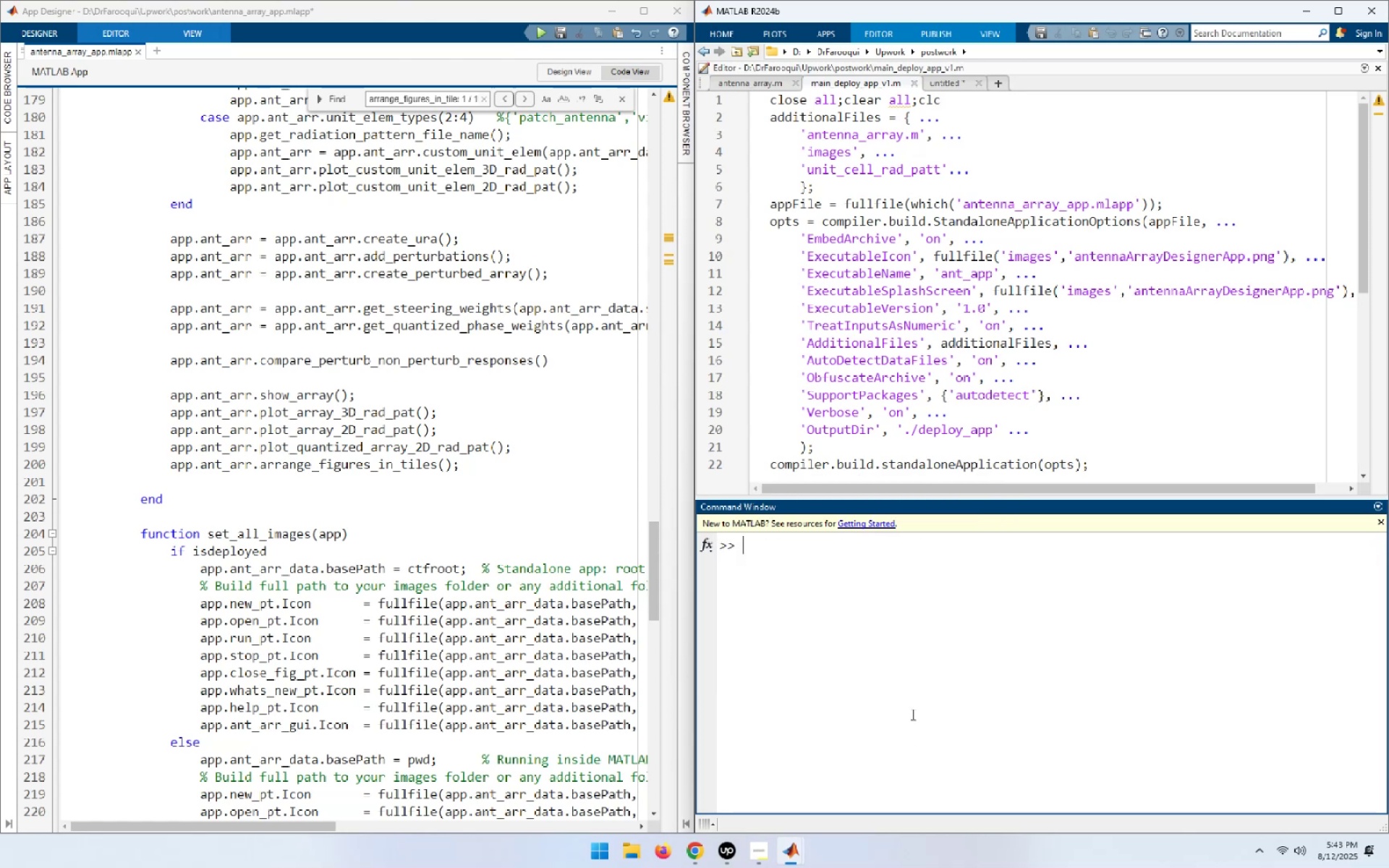 
key(ArrowUp)
 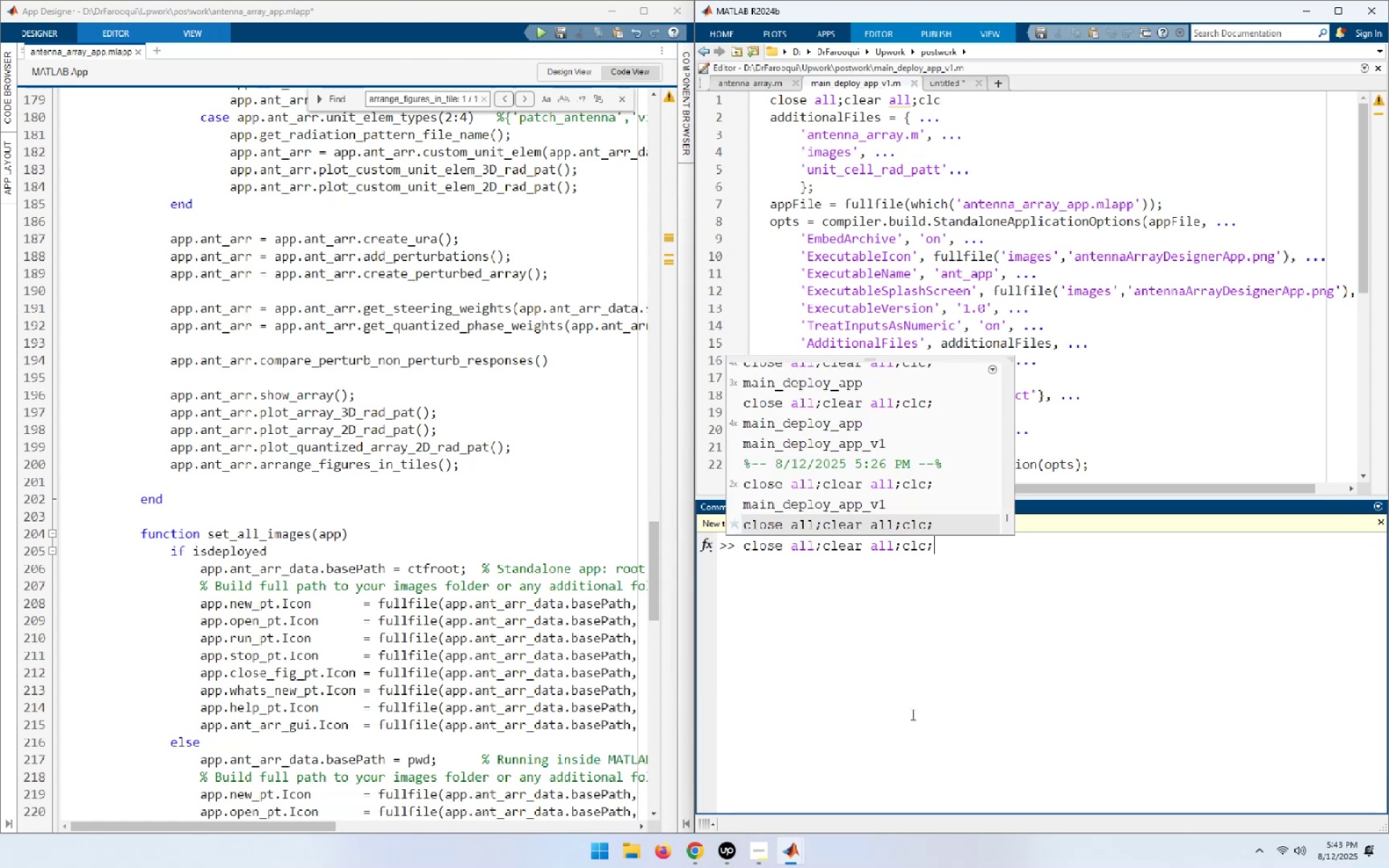 
key(NumpadEnter)
 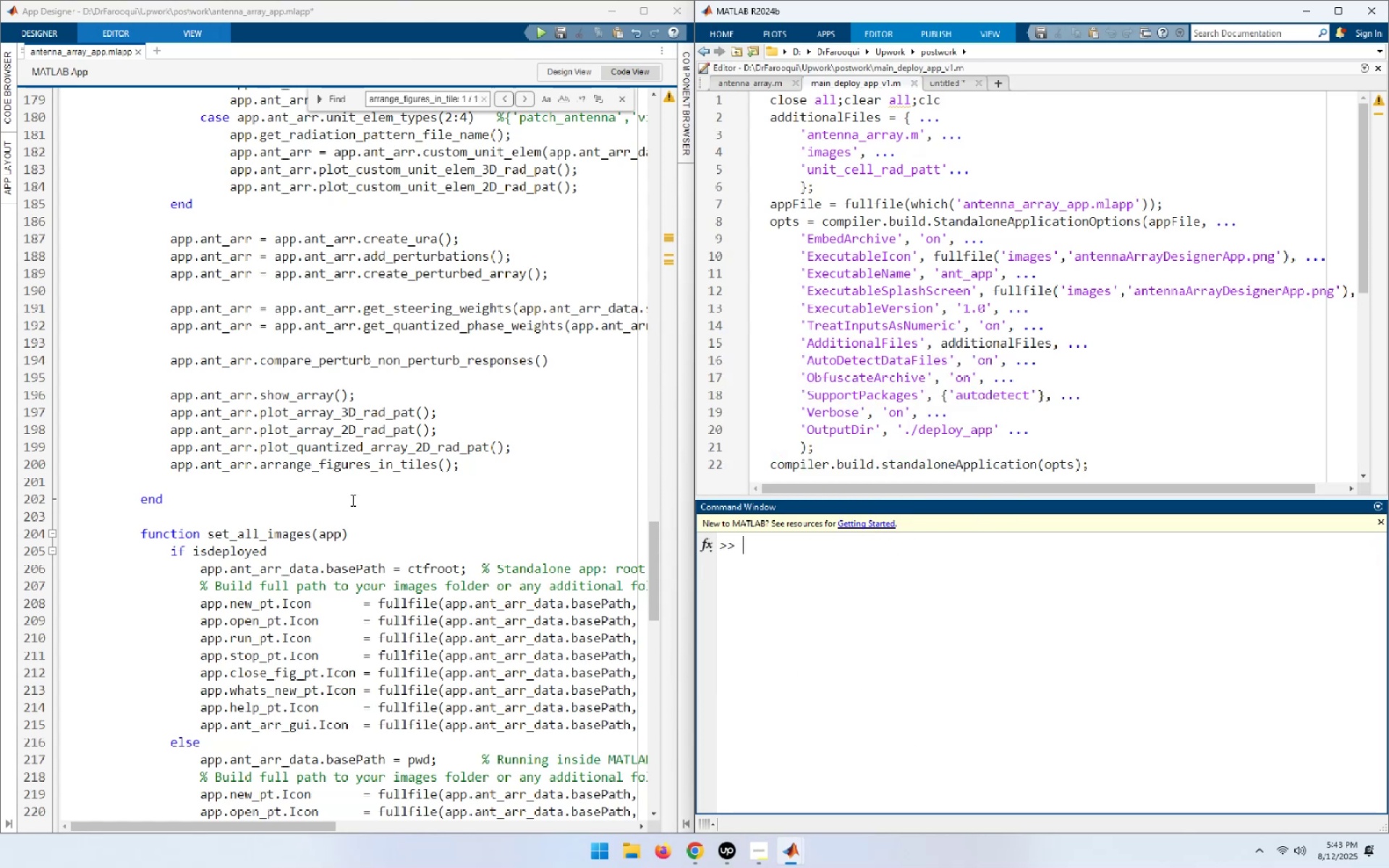 
double_click([352, 500])
 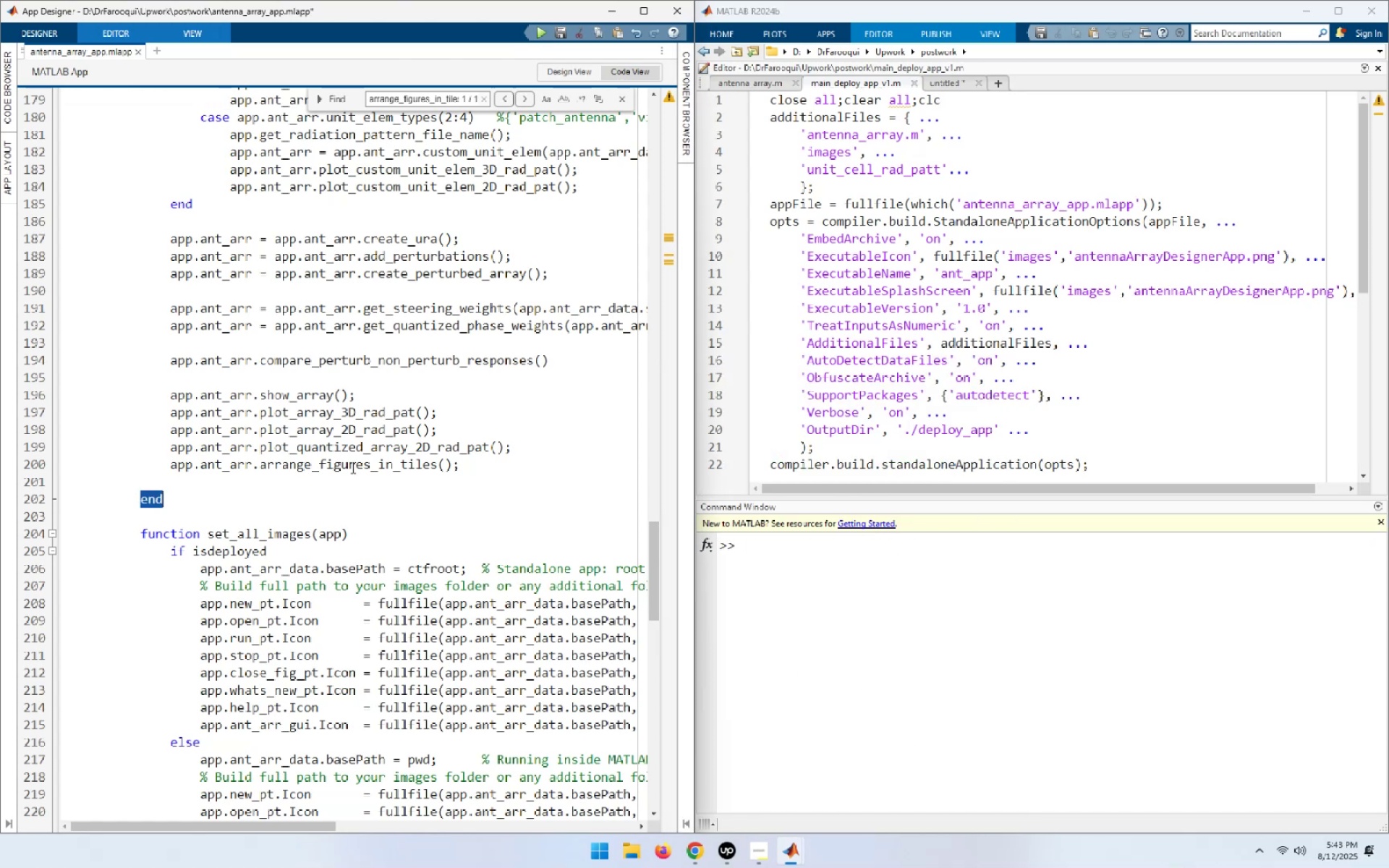 
double_click([352, 467])
 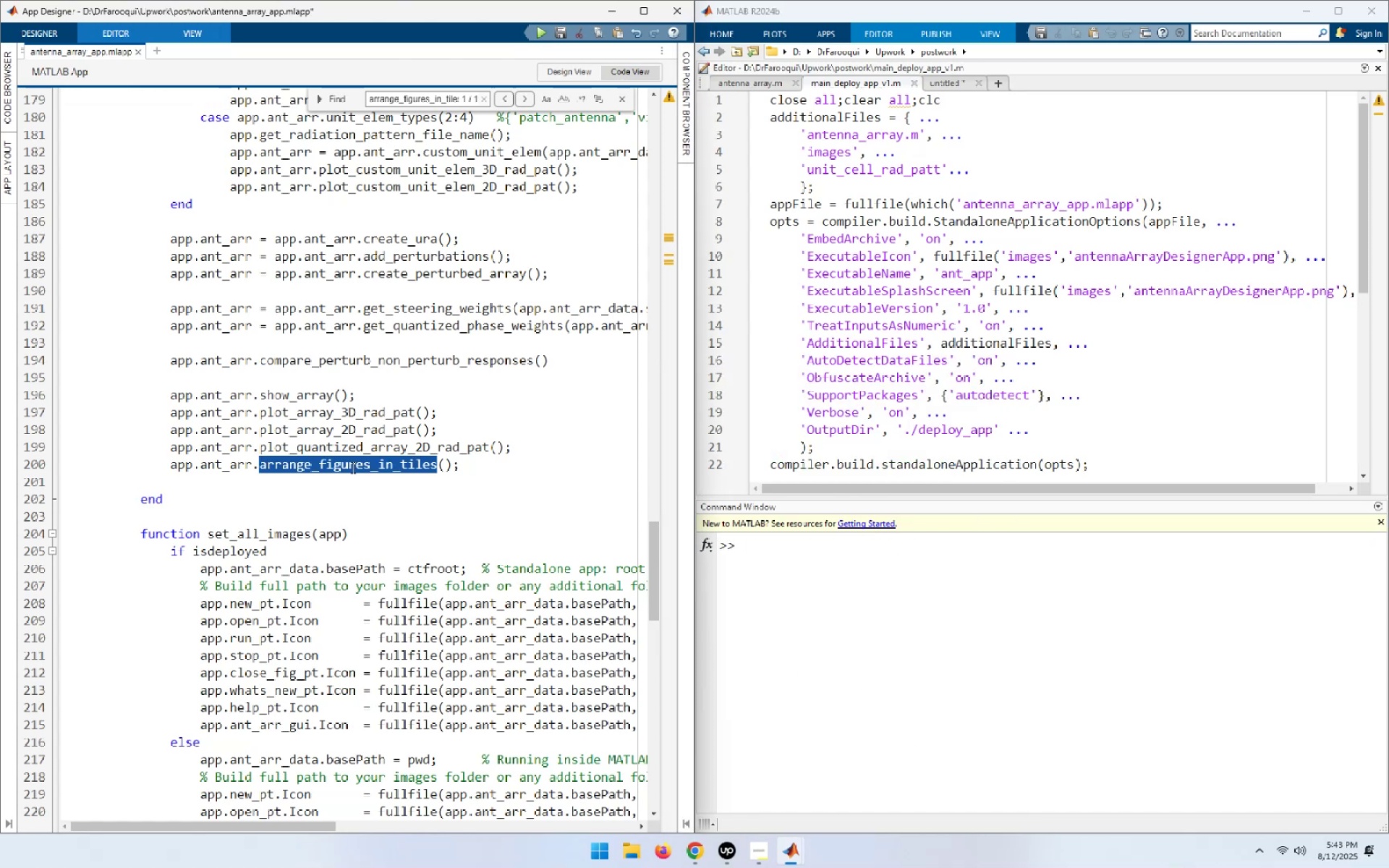 
key(Control+C)
 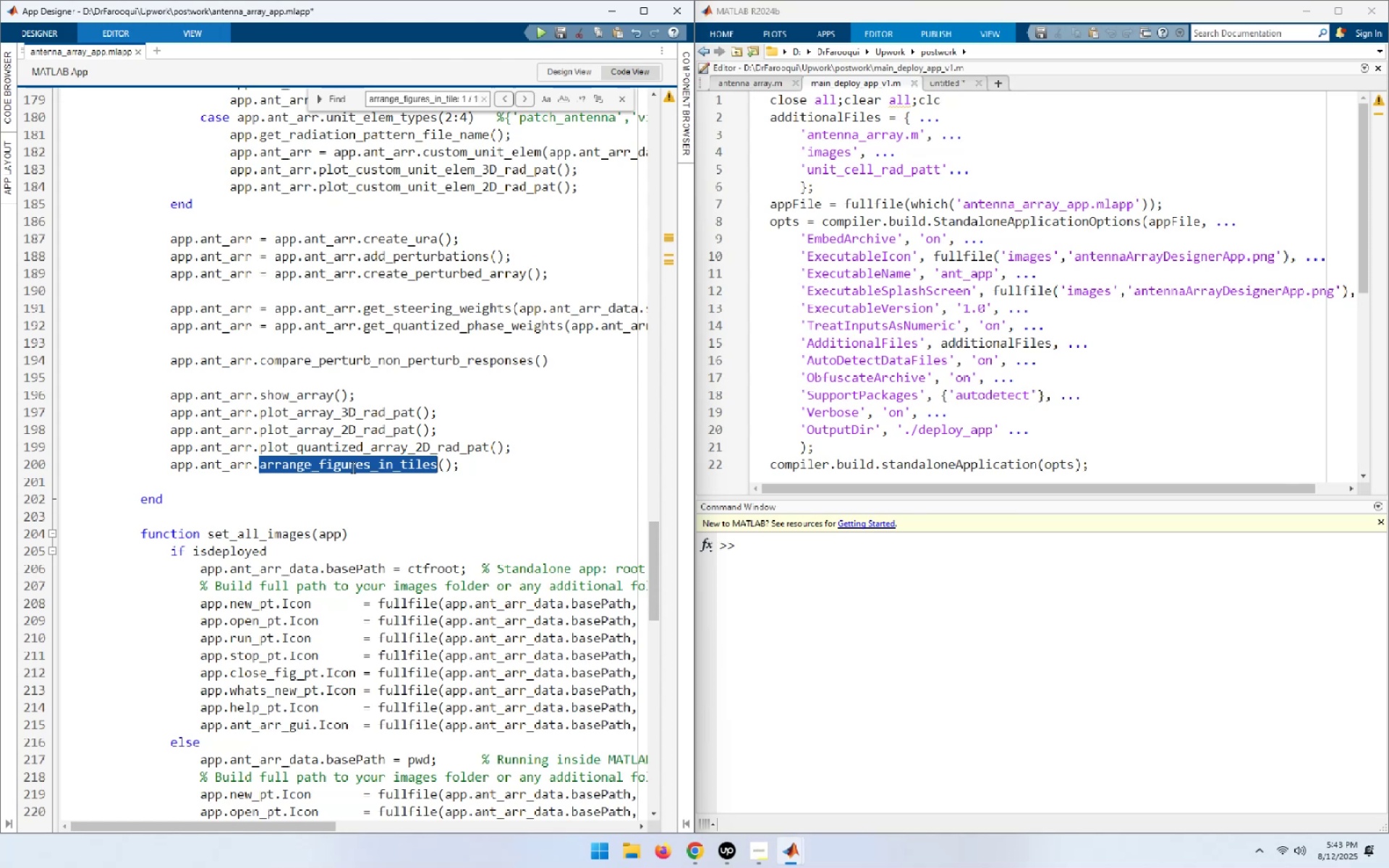 
key(Control+F)
 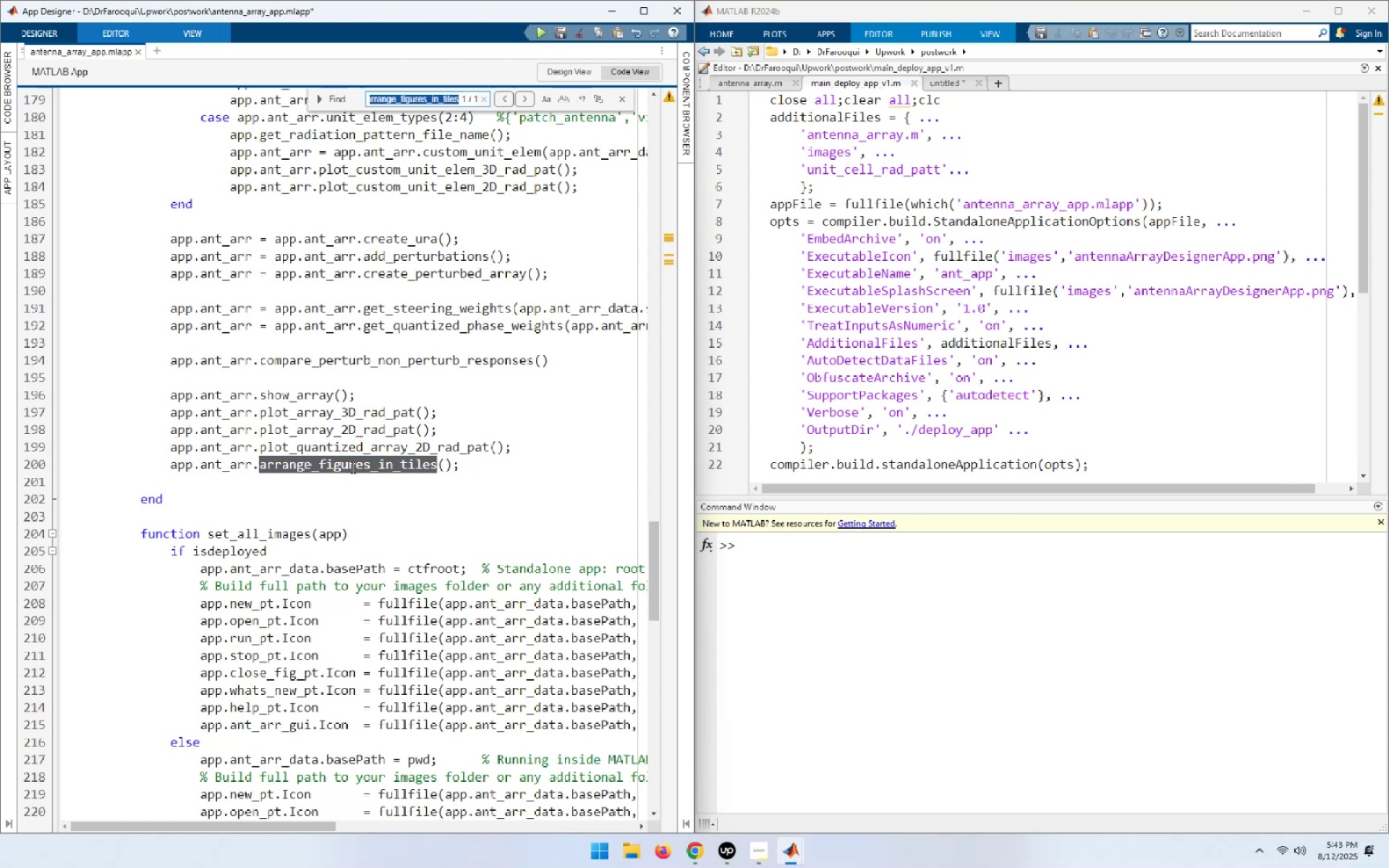 
key(Control+V)
 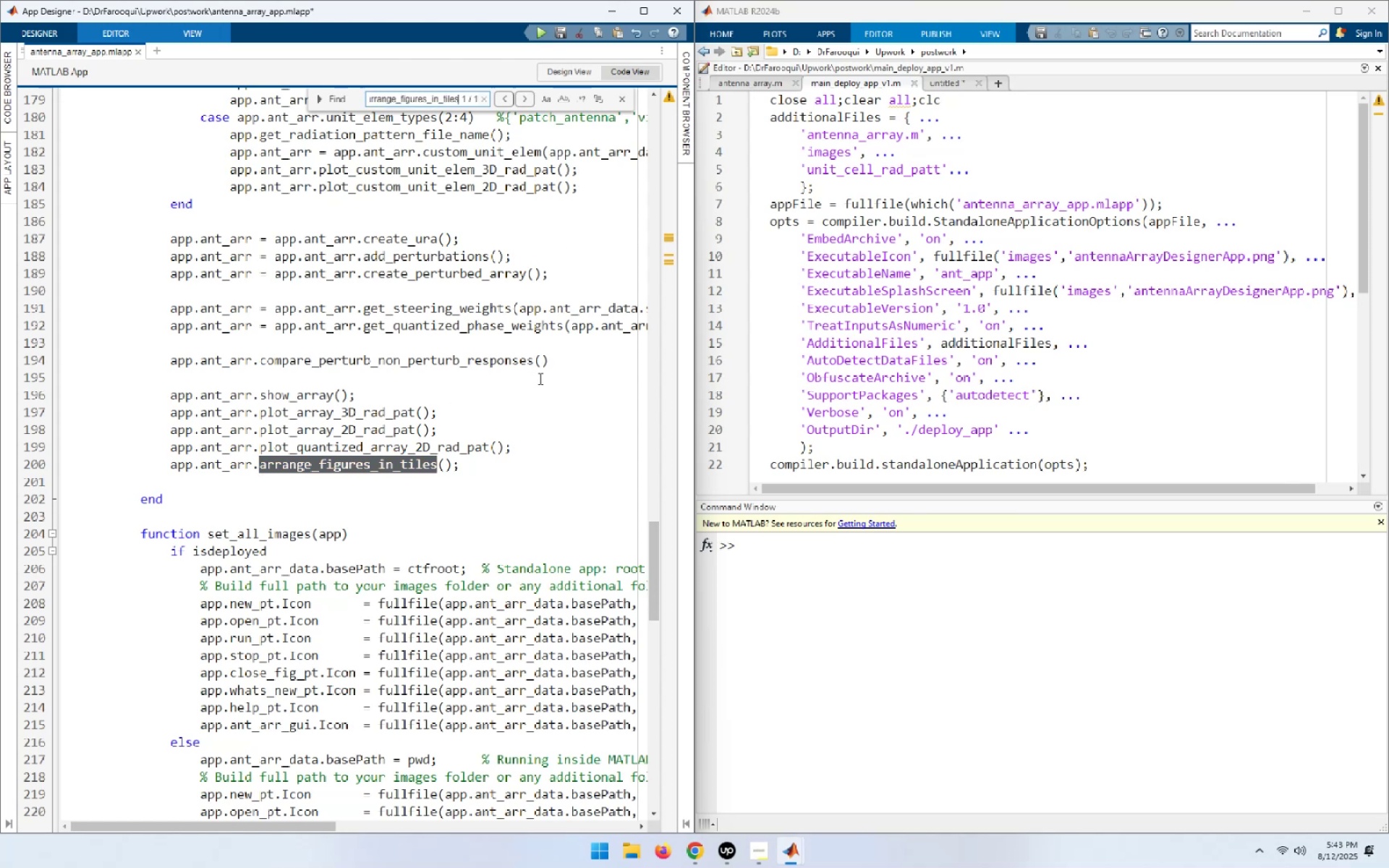 
left_click([543, 475])
 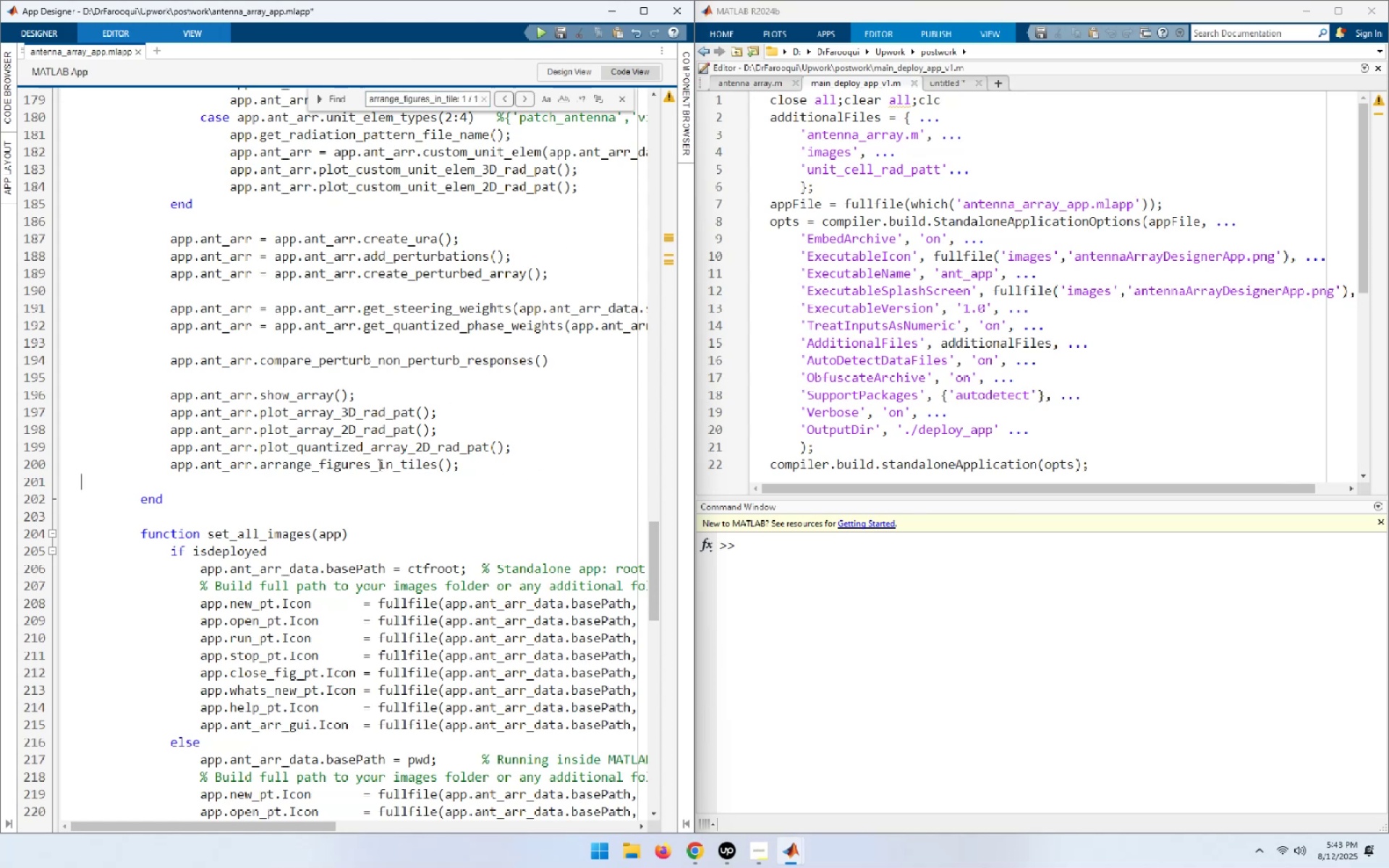 
double_click([378, 464])
 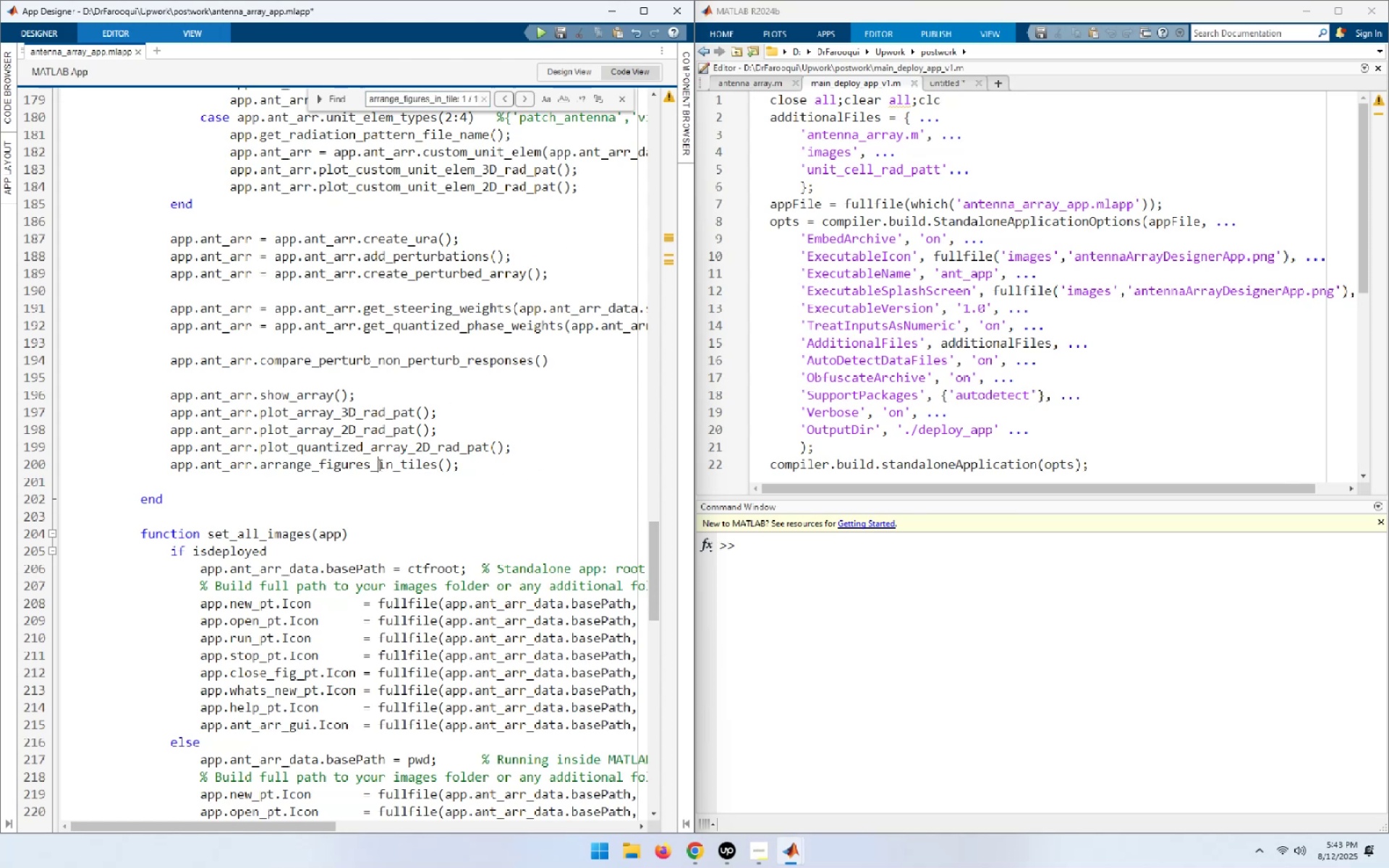 
key(Control+D)
 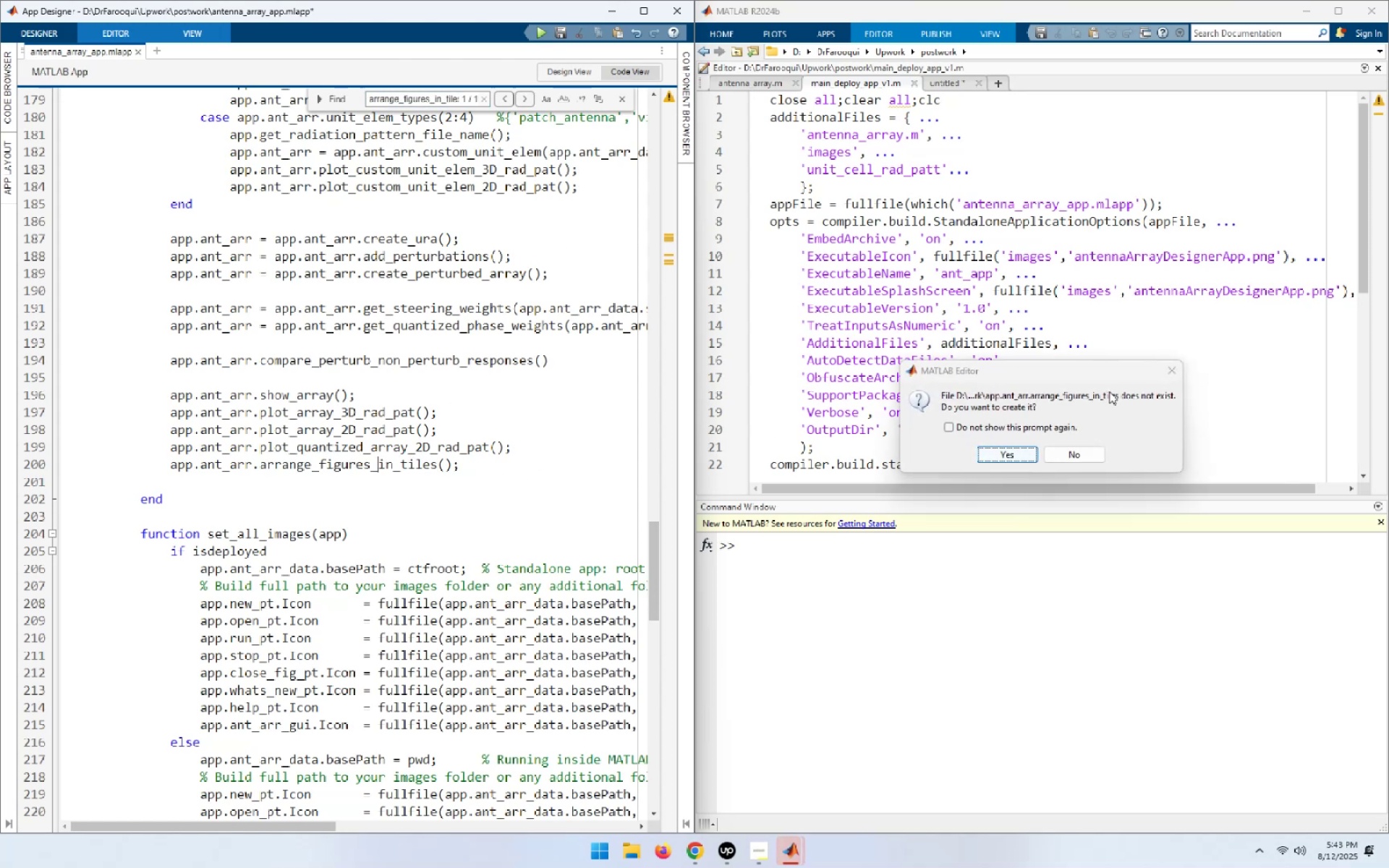 
left_click([1088, 452])
 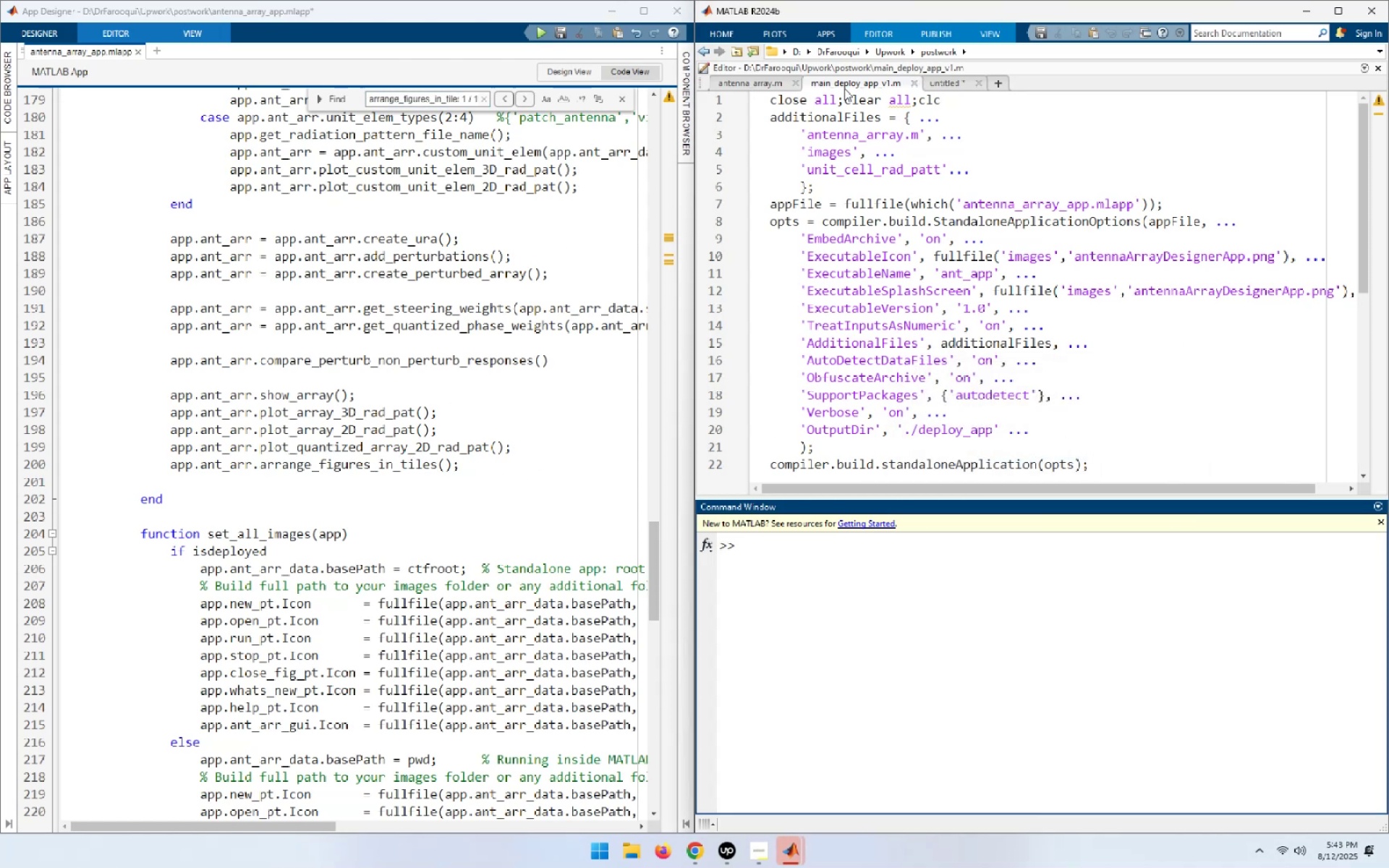 
left_click([747, 86])
 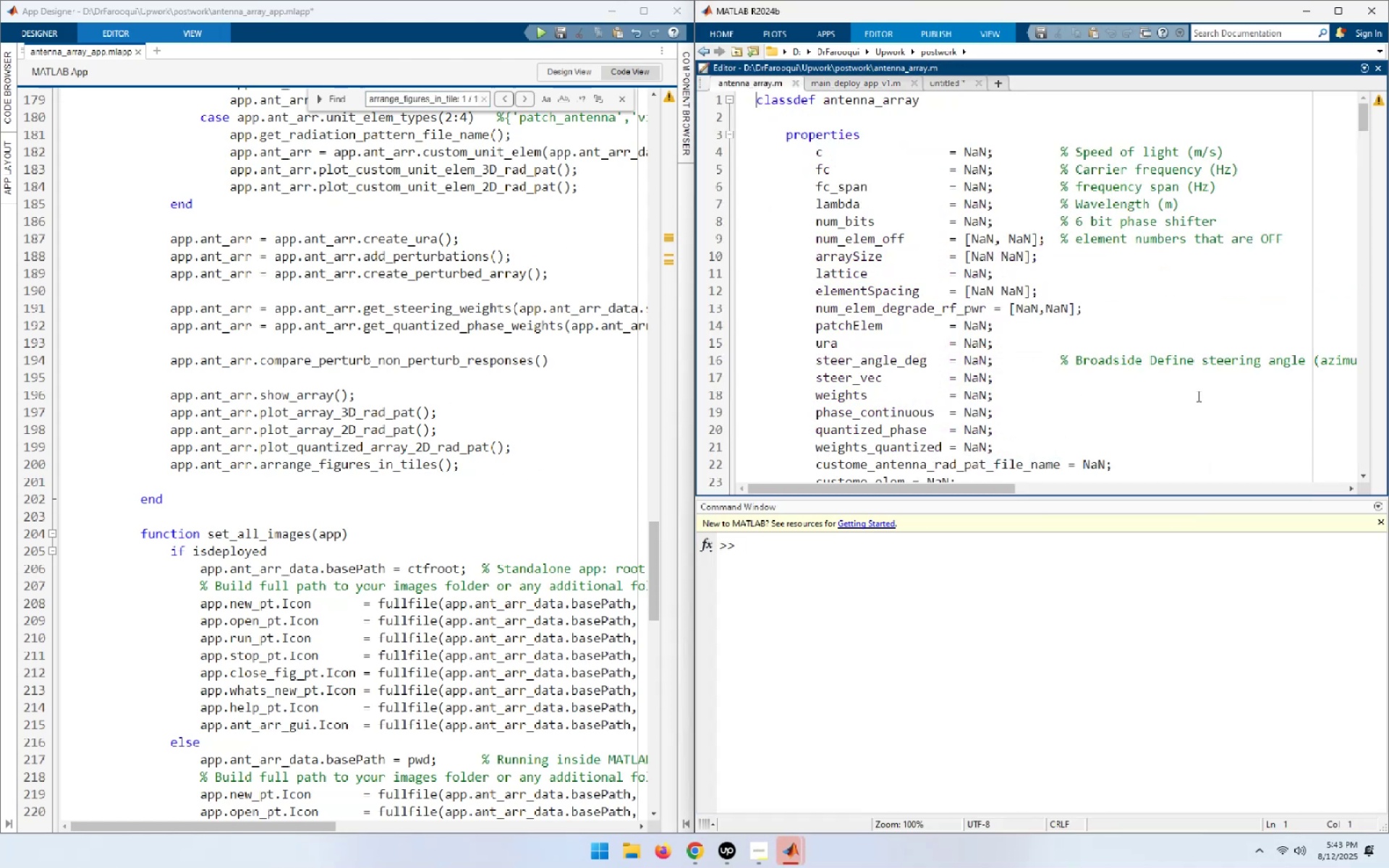 
scroll: coordinate [1185, 405], scroll_direction: down, amount: 63.0
 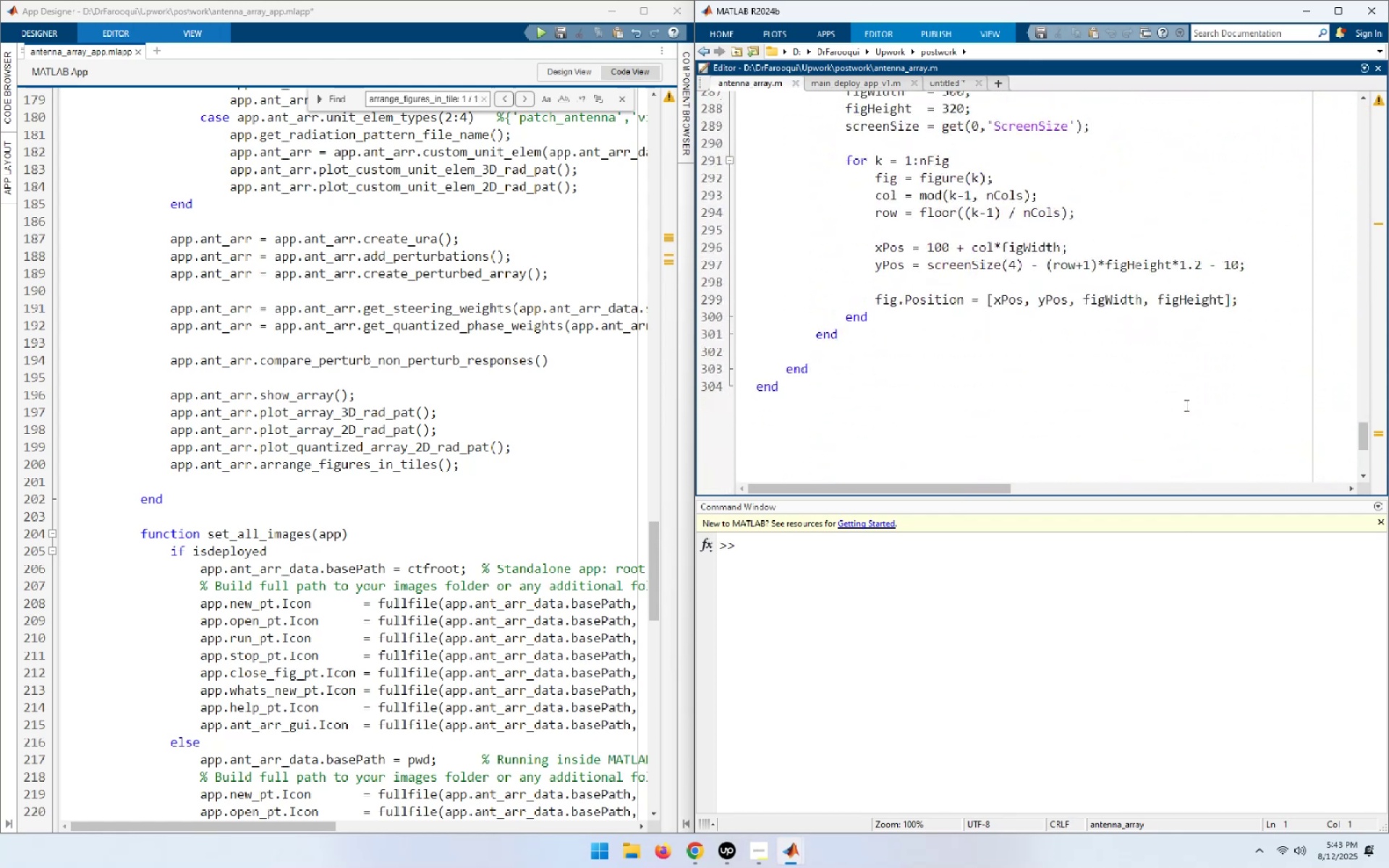 
scroll: coordinate [1185, 405], scroll_direction: up, amount: 2.0
 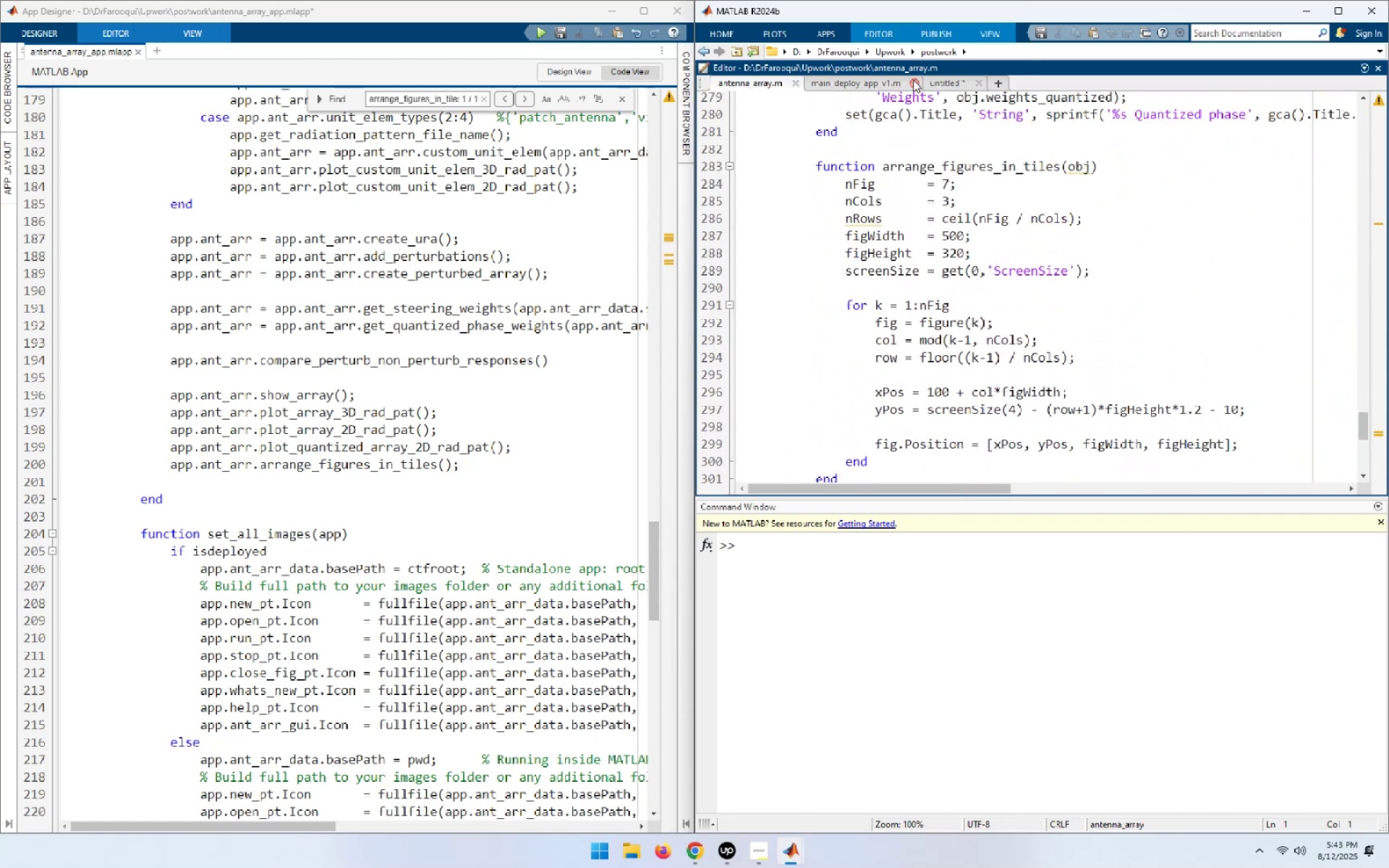 
left_click([836, 171])
 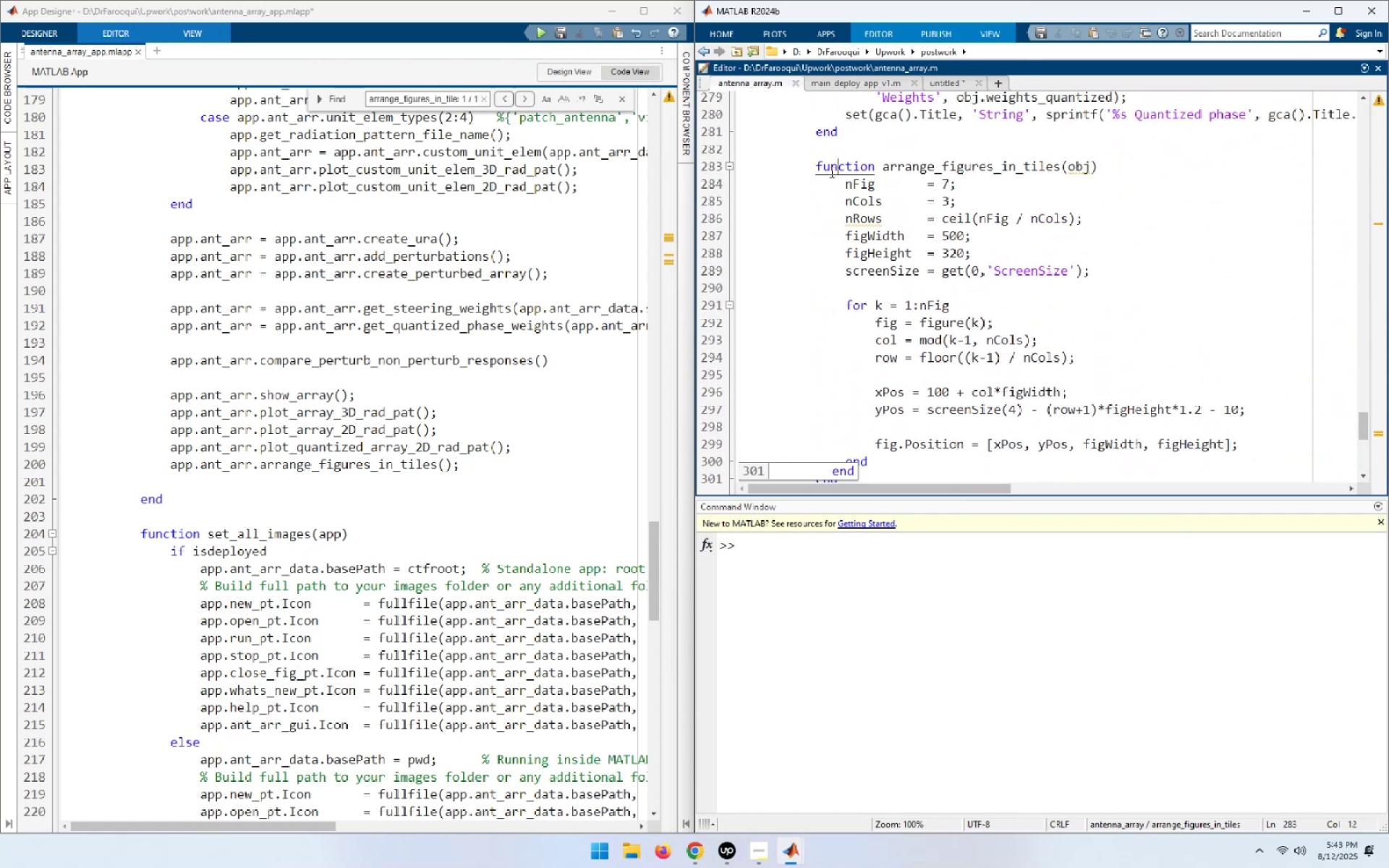 
scroll: coordinate [953, 375], scroll_direction: down, amount: 1.0
 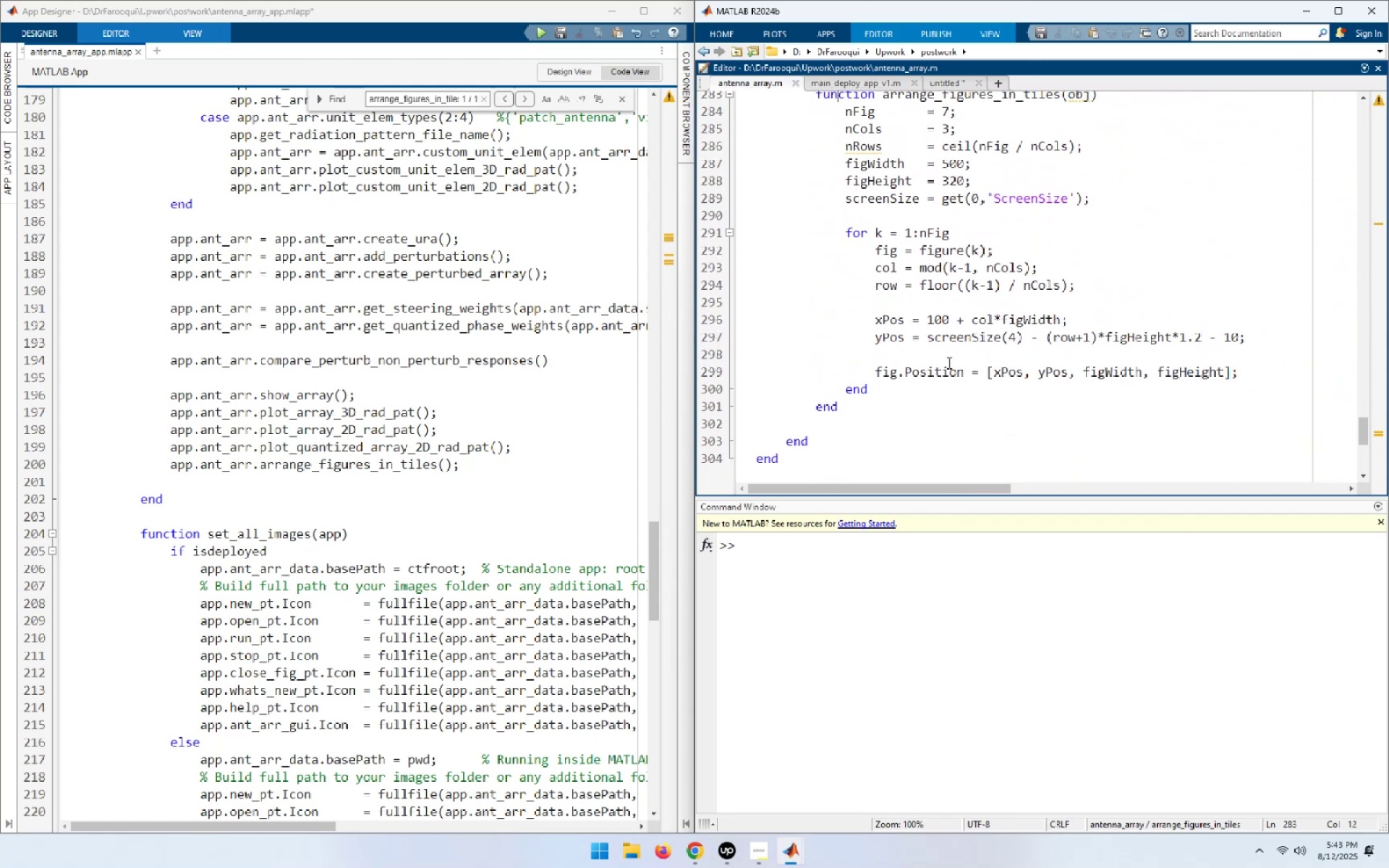 
scroll: coordinate [930, 324], scroll_direction: up, amount: 1.0
 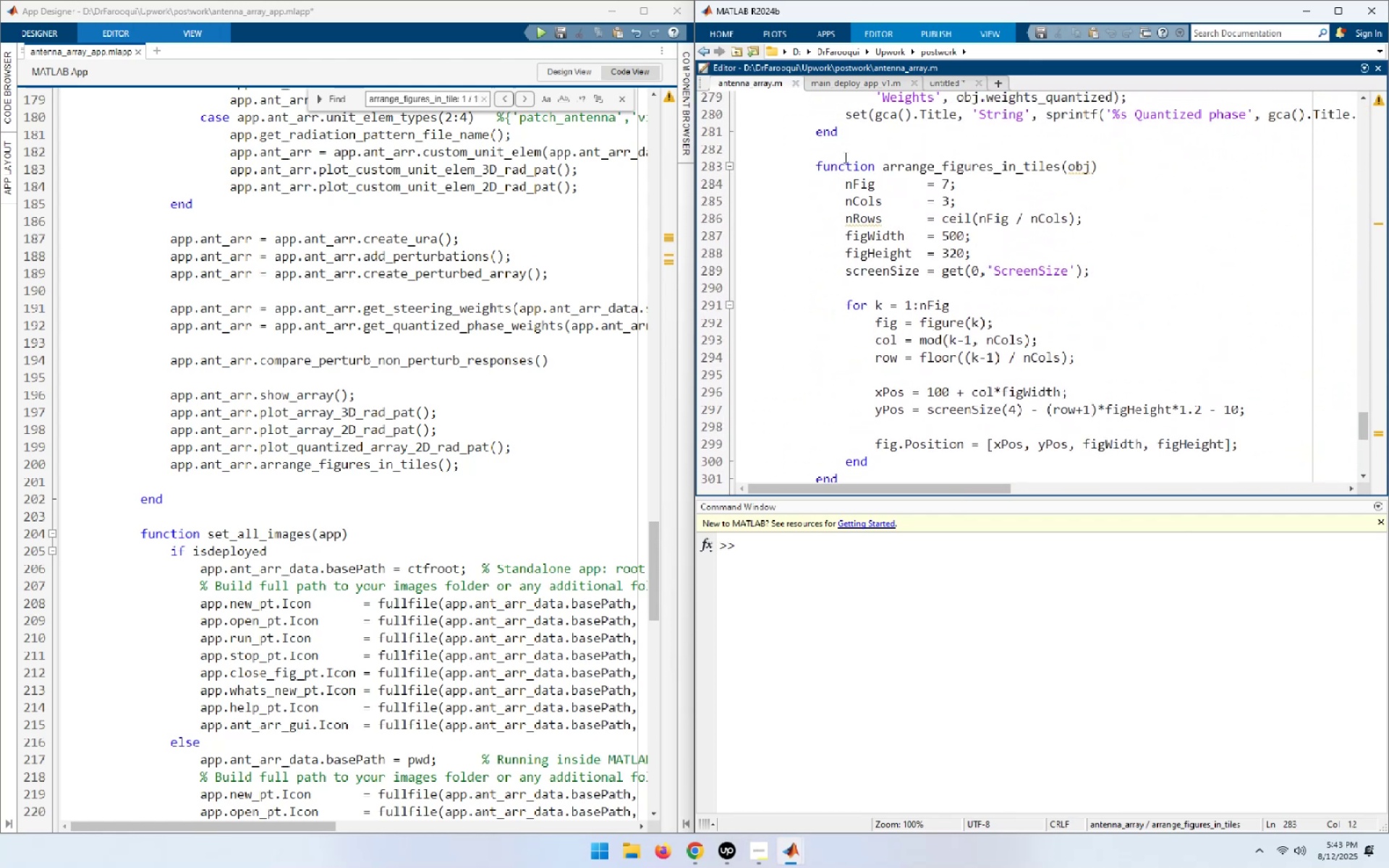 
left_click([844, 163])
 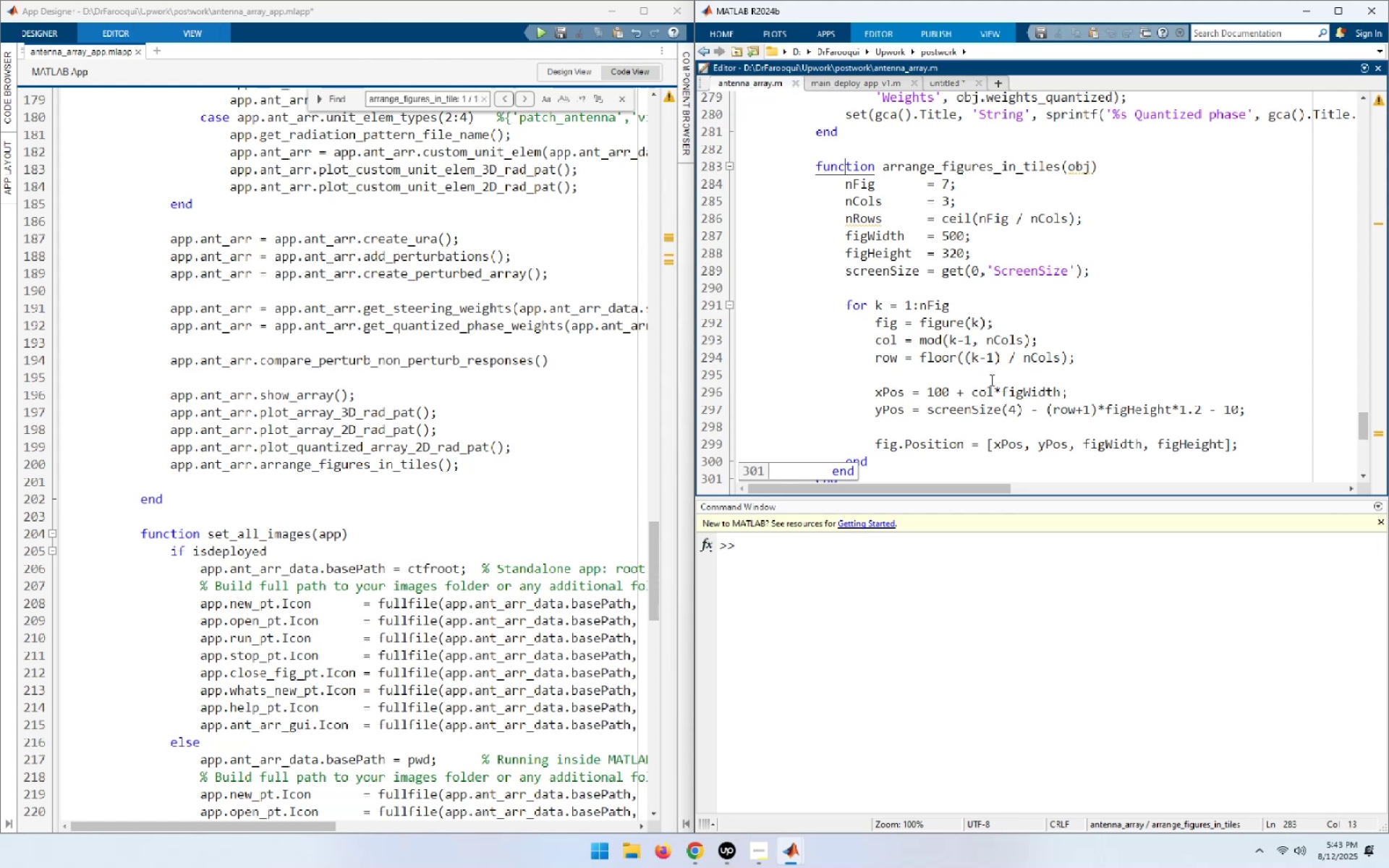 
scroll: coordinate [990, 380], scroll_direction: down, amount: 1.0
 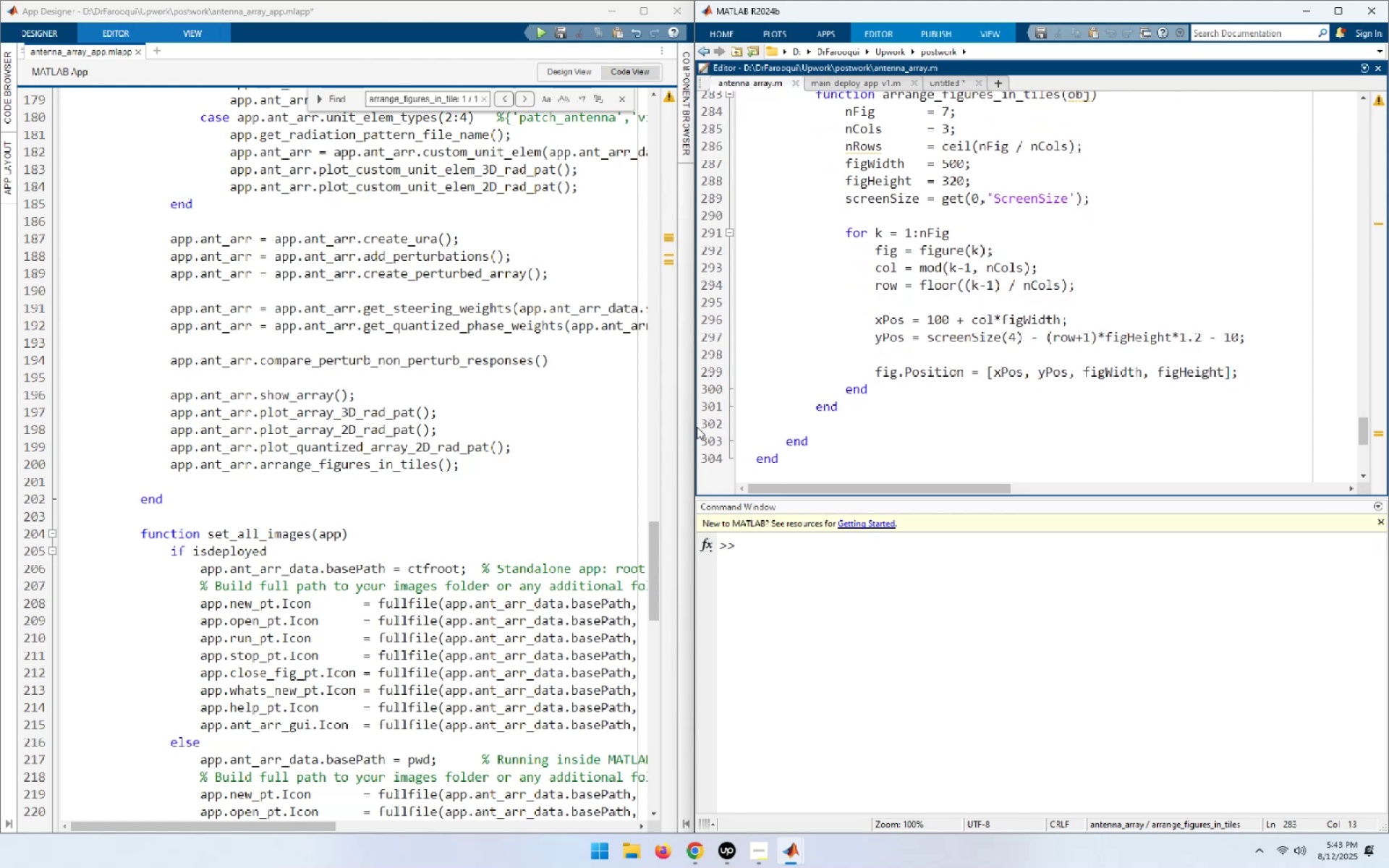 
left_click([715, 406])
 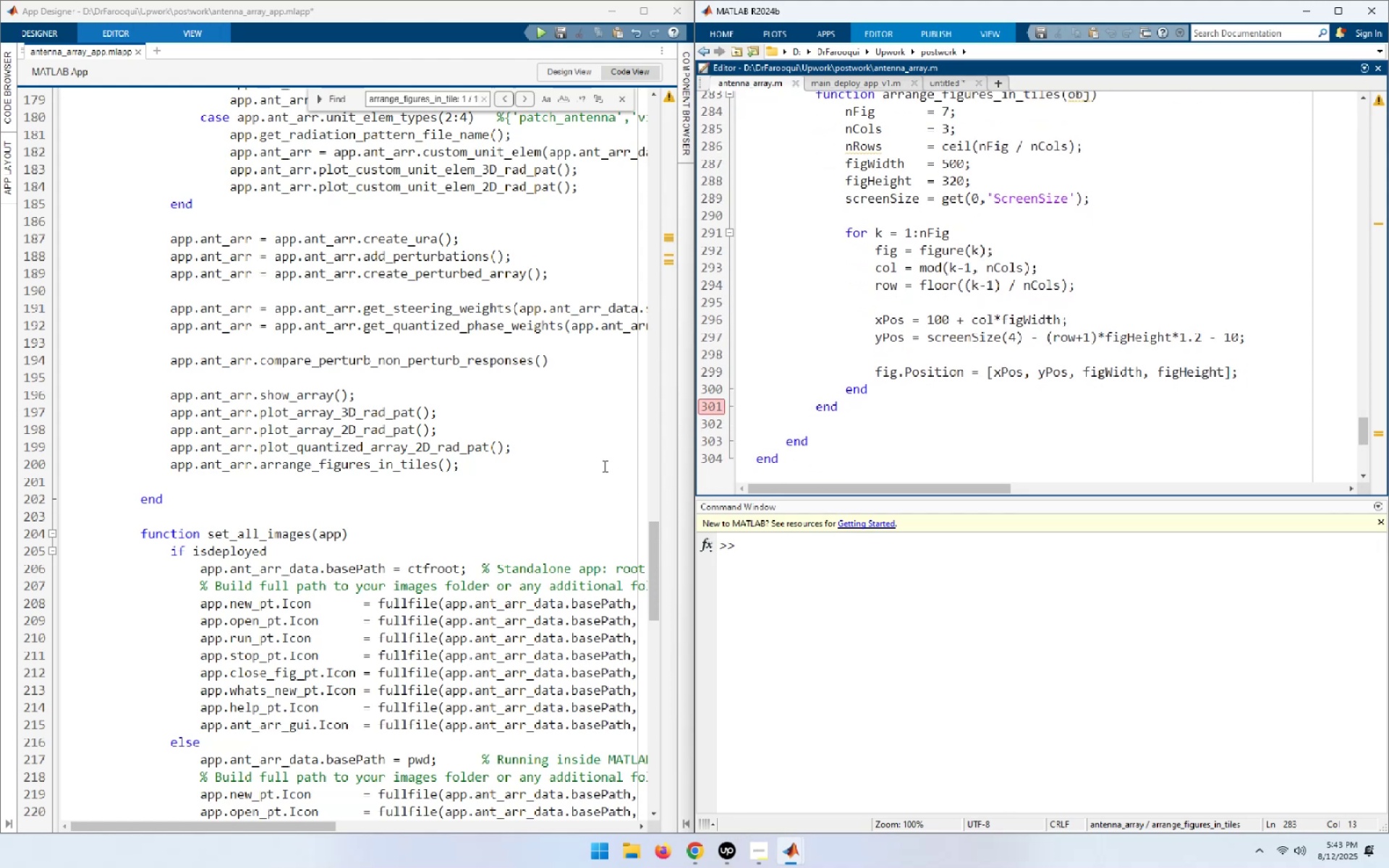 
left_click([587, 464])
 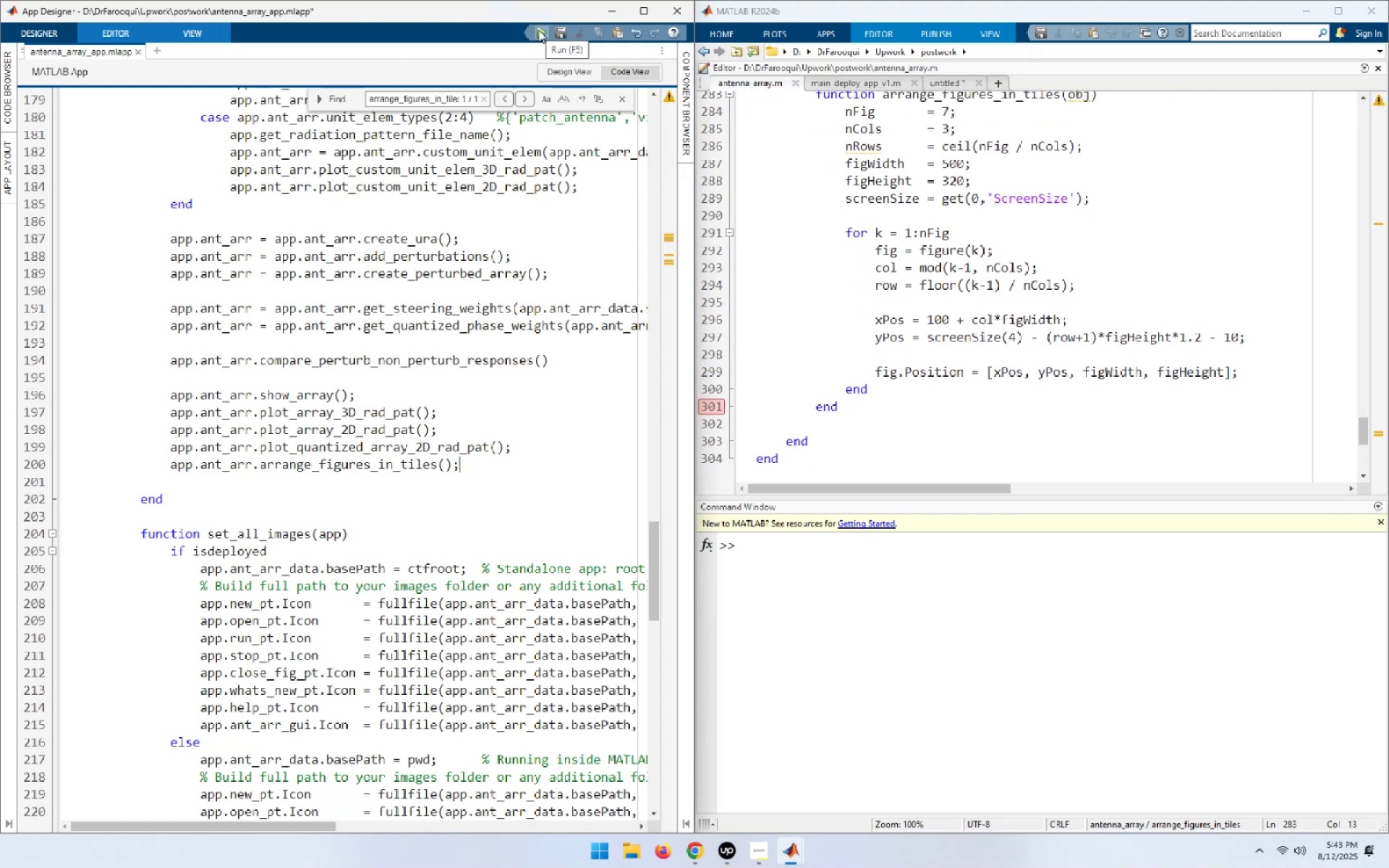 
left_click([538, 30])
 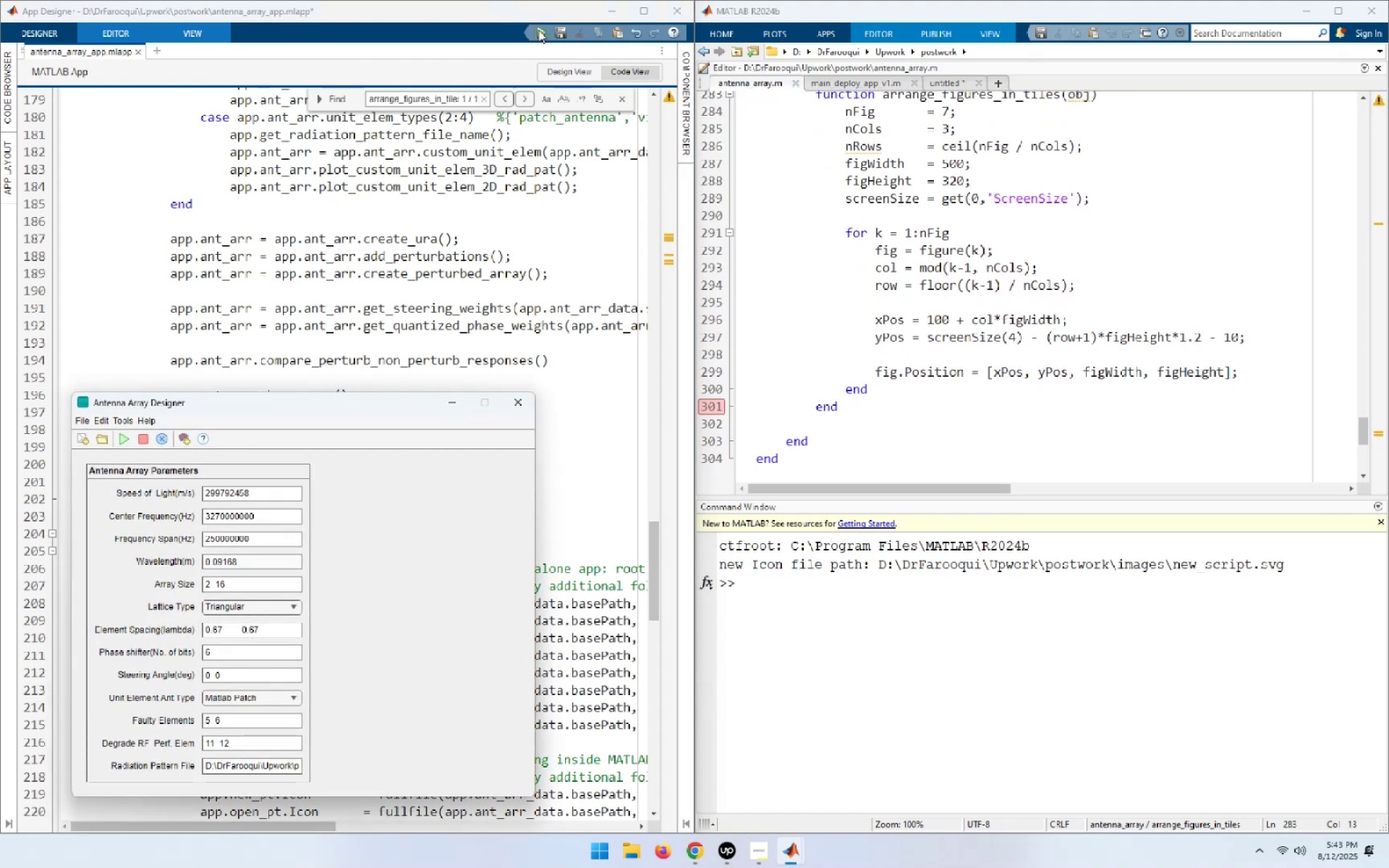 
wait(6.08)
 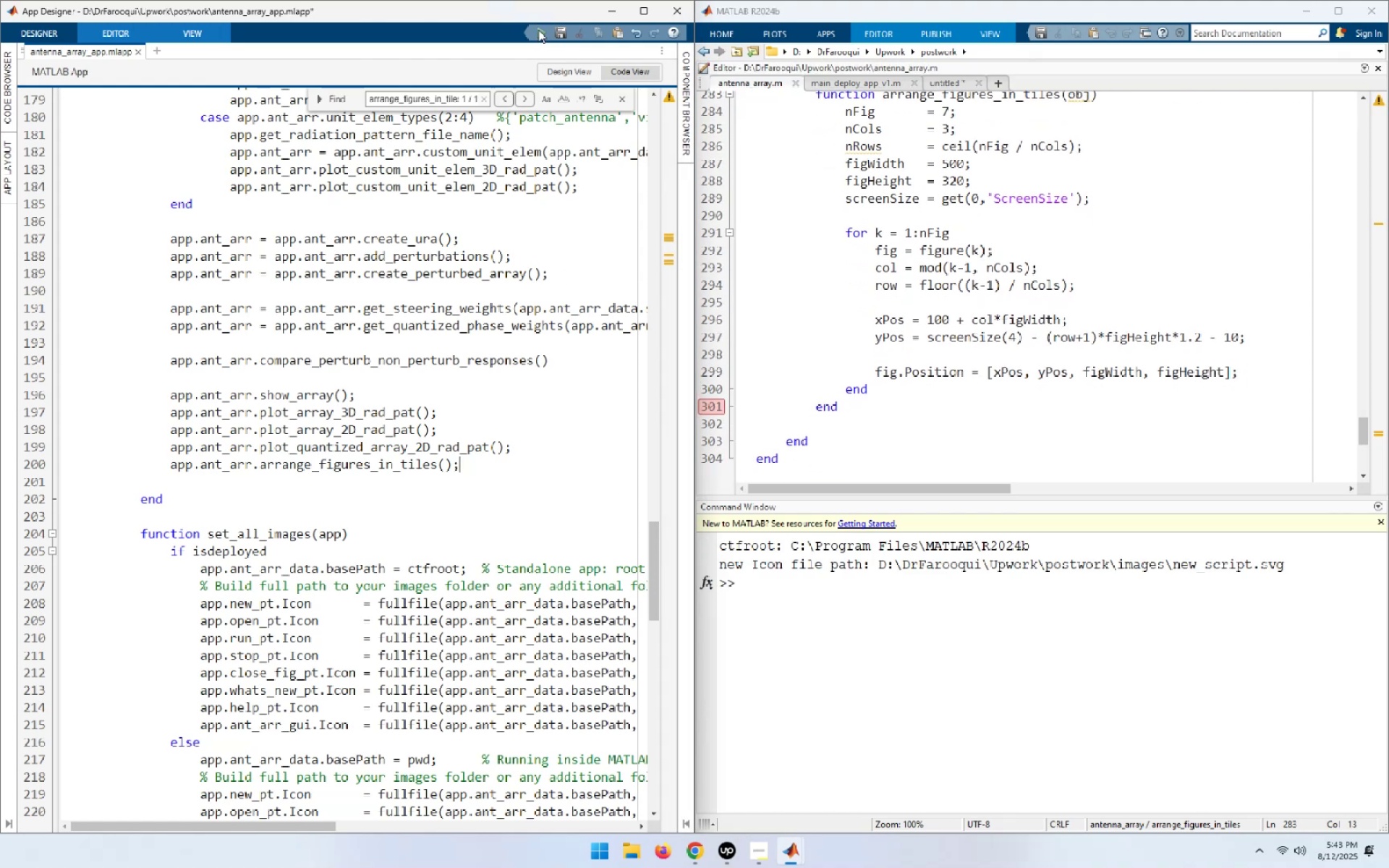 
left_click([252, 698])
 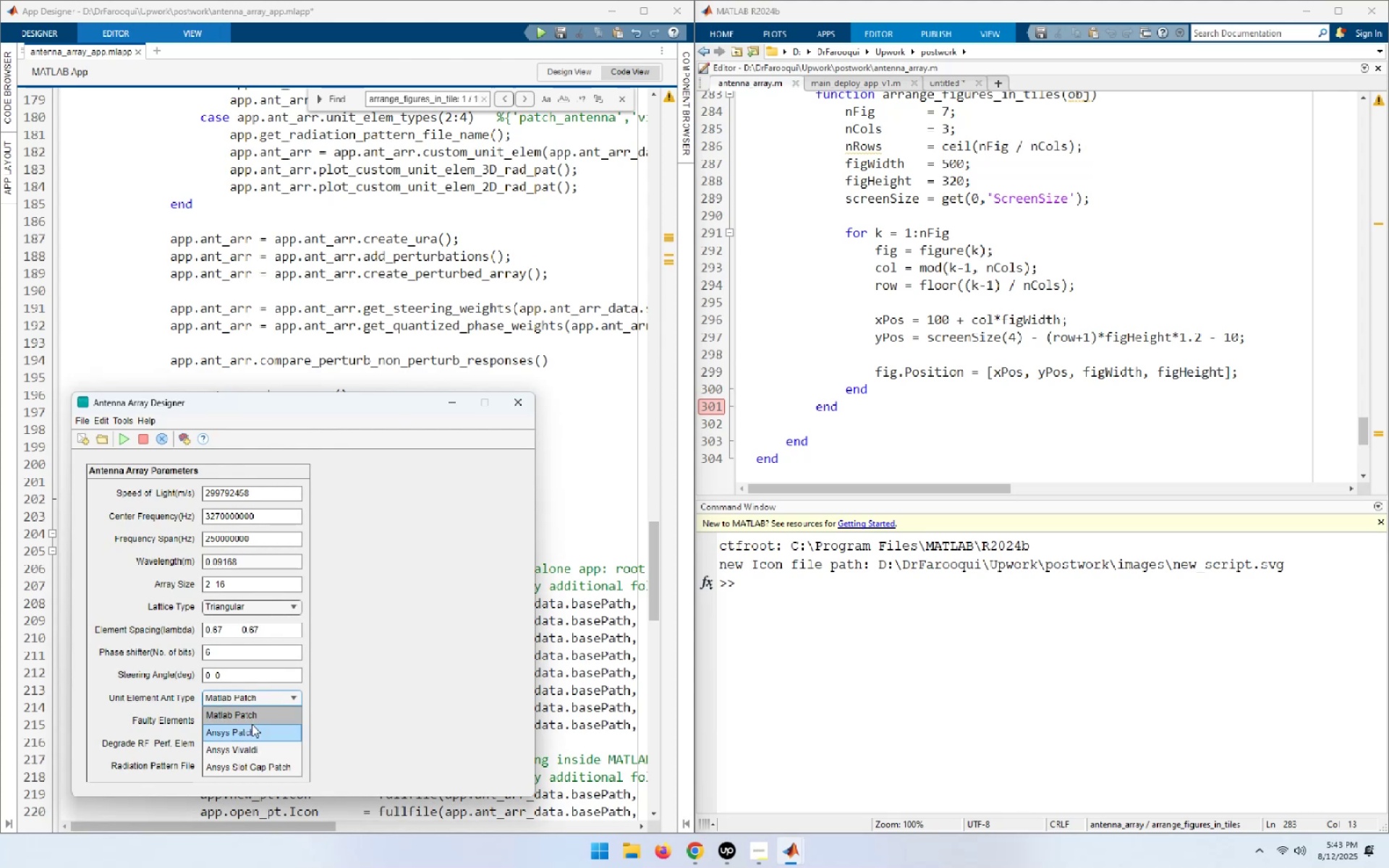 
left_click([252, 726])
 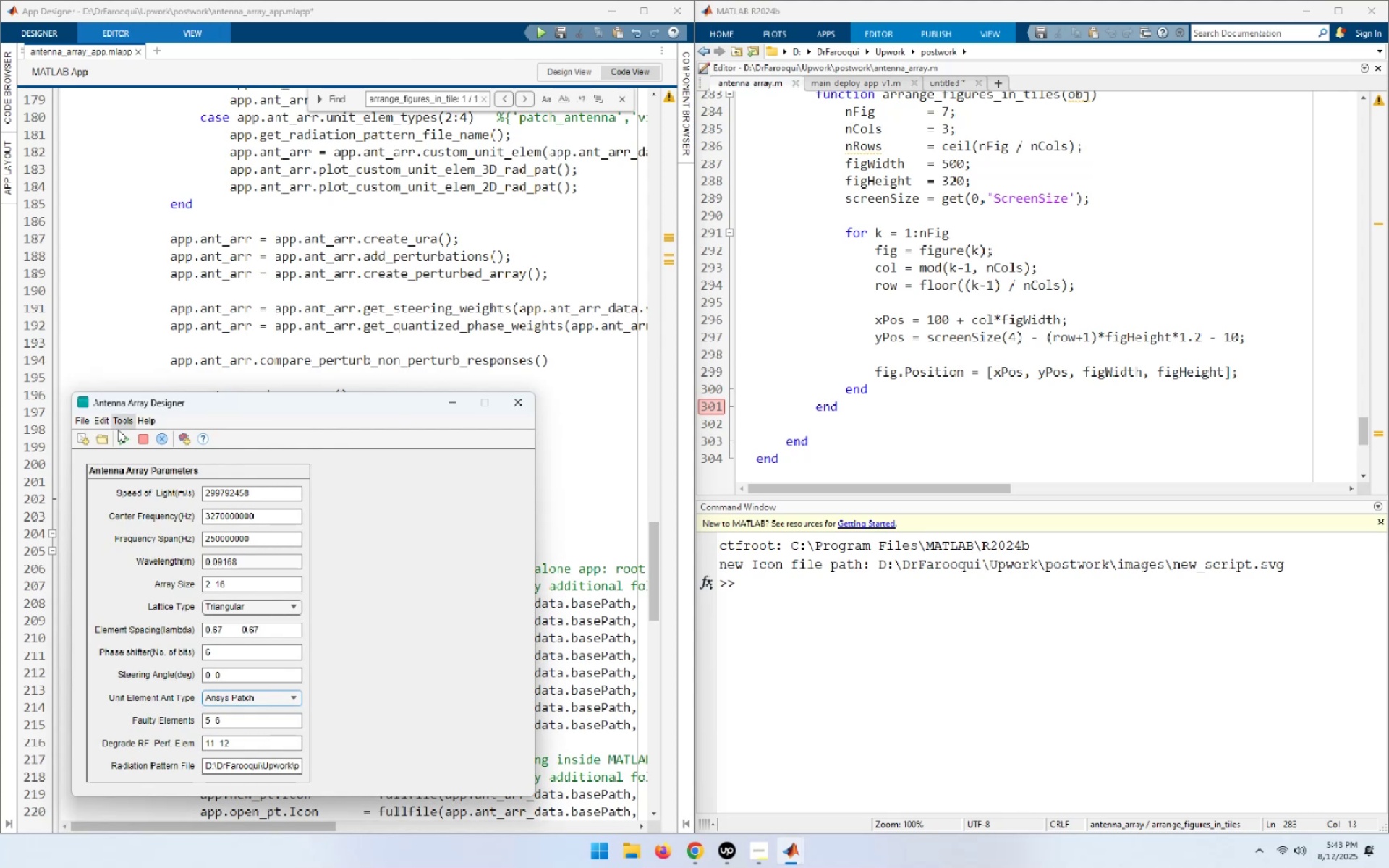 
left_click([123, 434])
 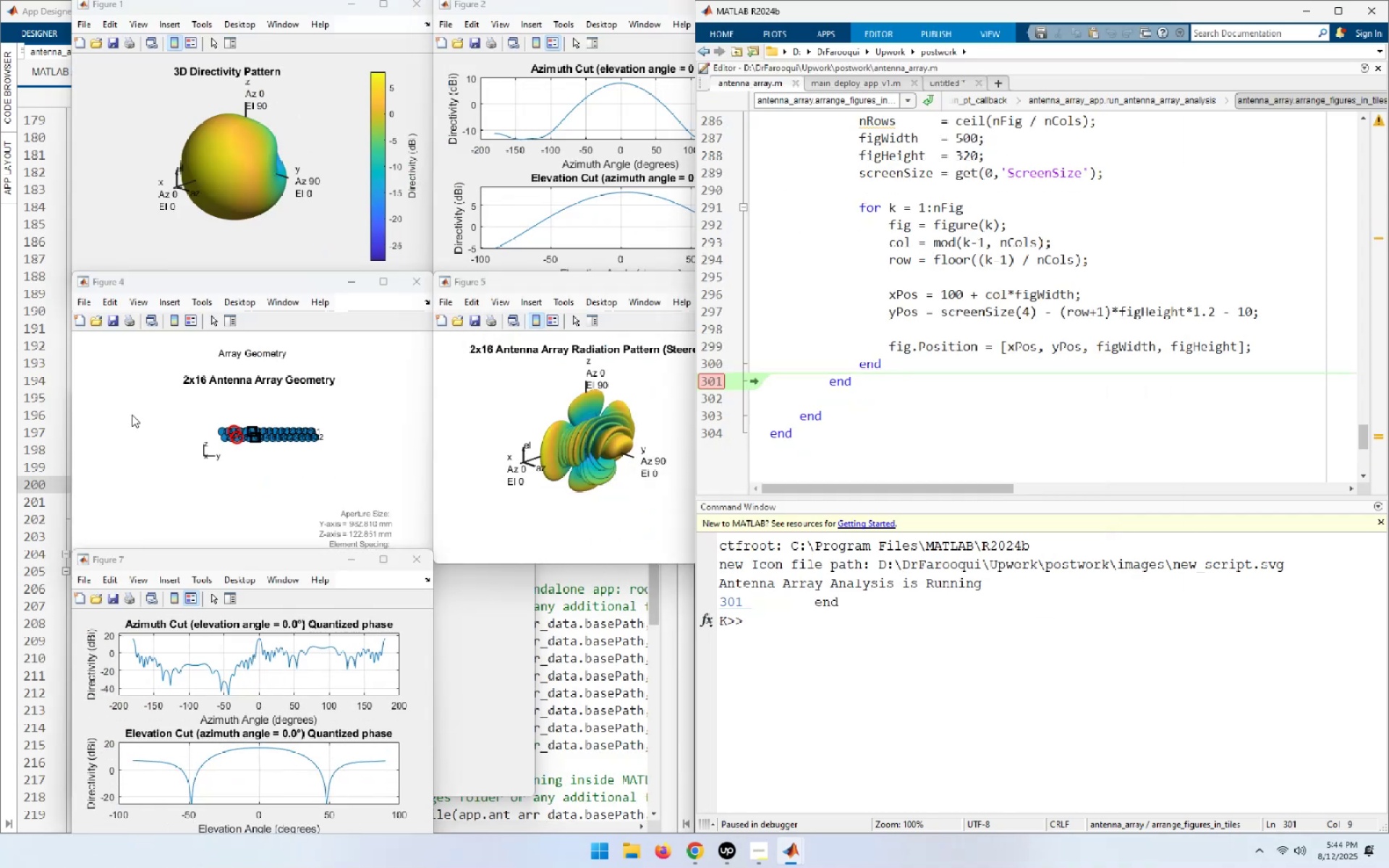 
wait(26.0)
 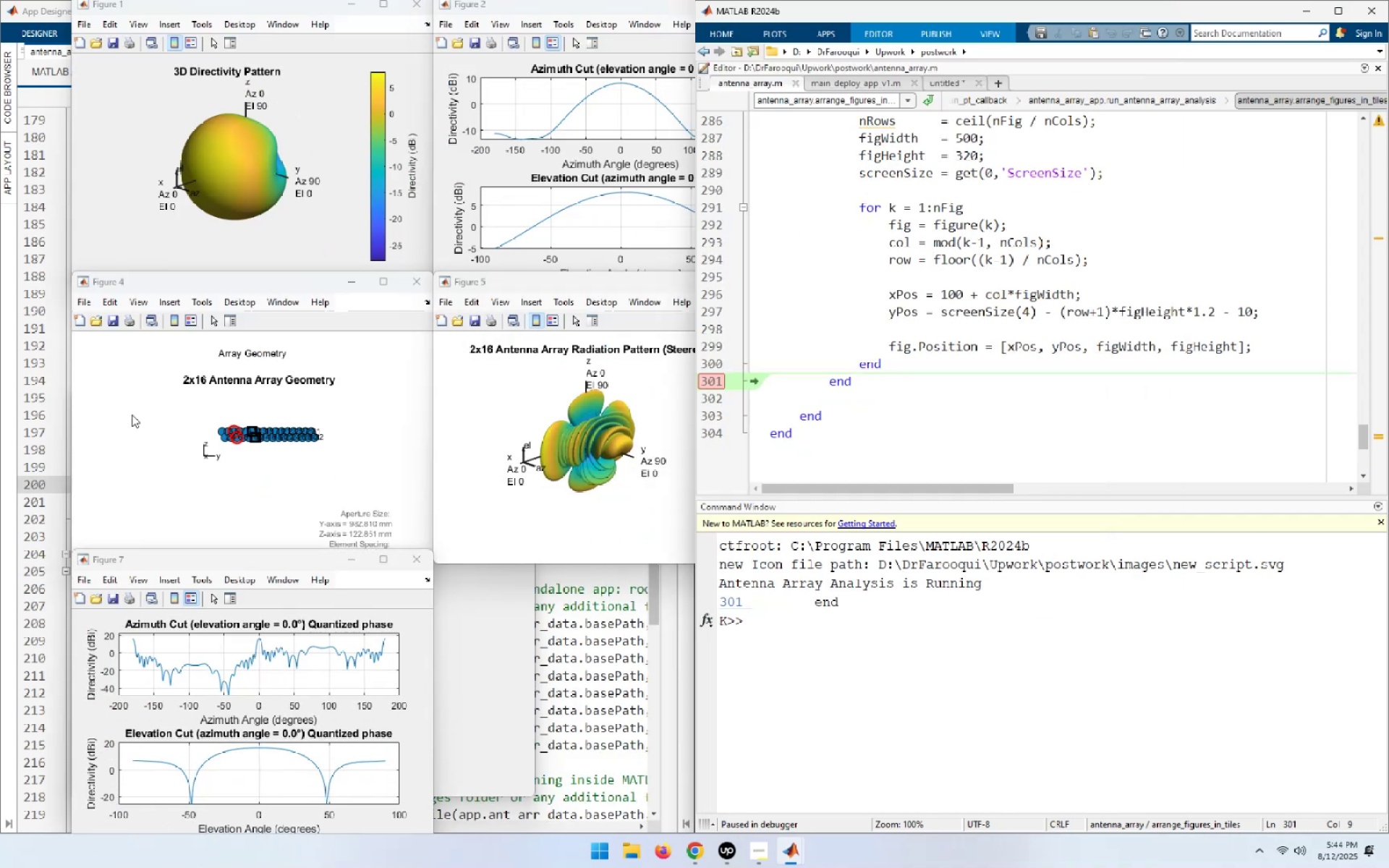 
mouse_move([1077, 330])
 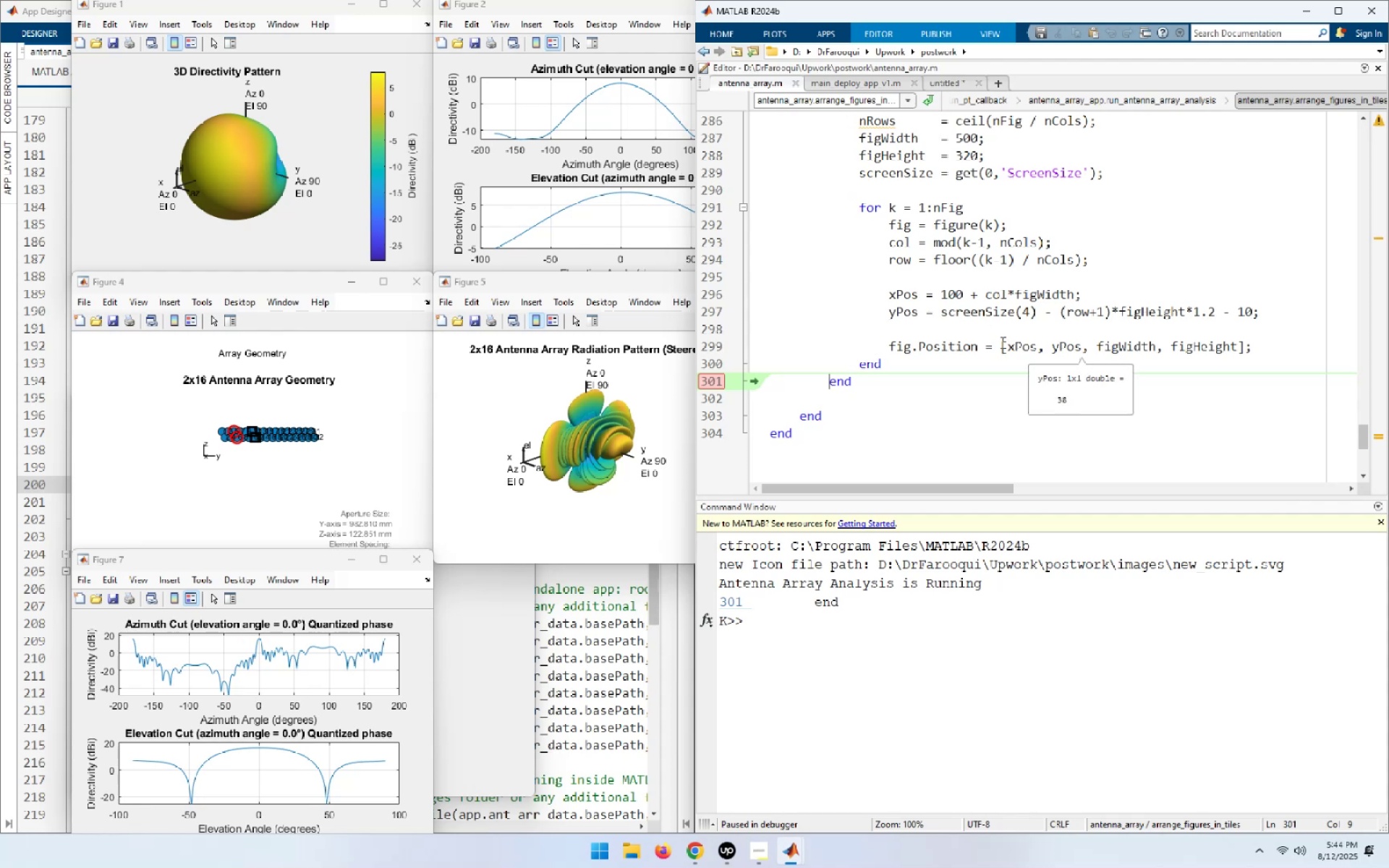 
scroll: coordinate [1070, 420], scroll_direction: up, amount: 1.0
 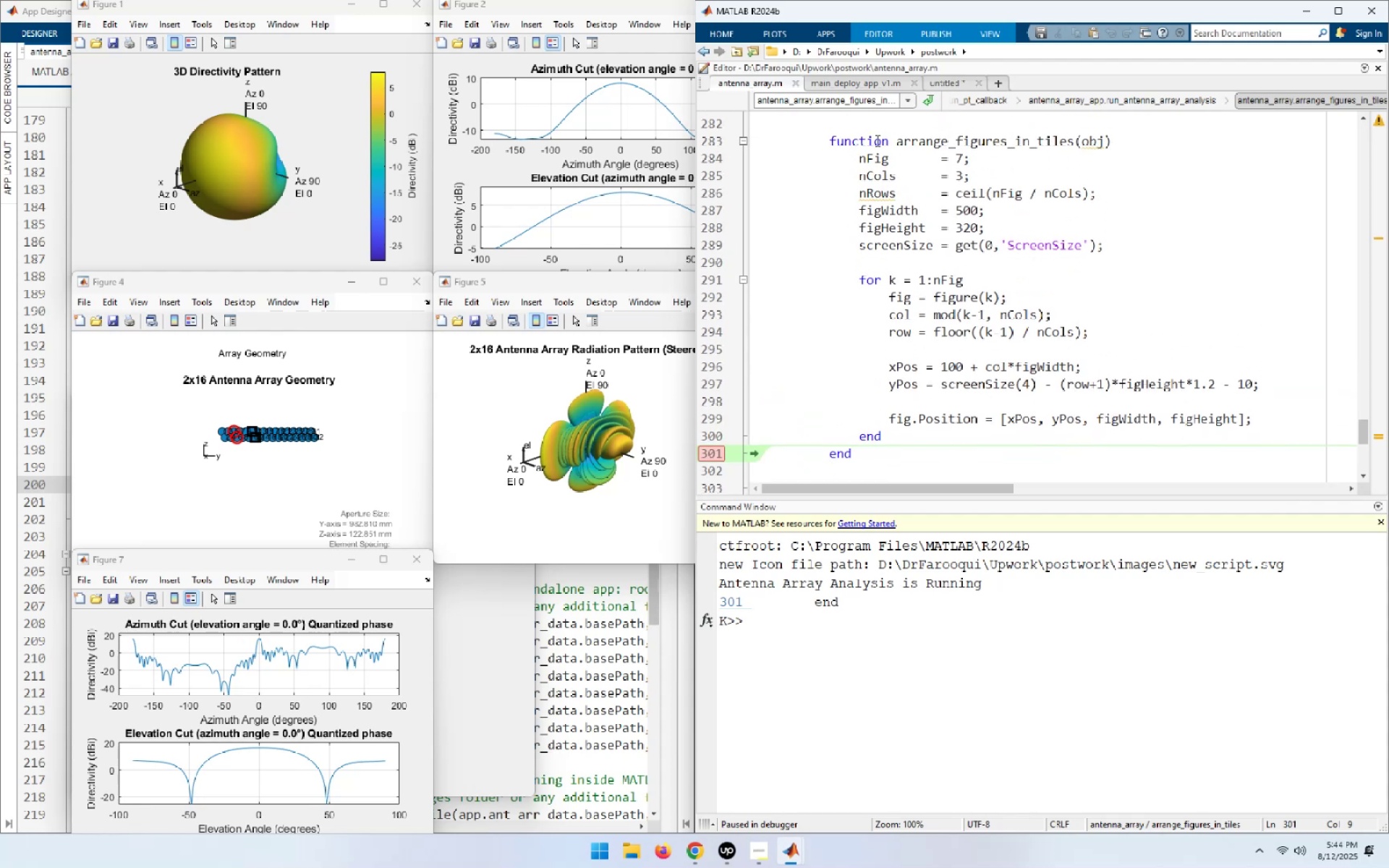 
left_click([854, 137])
 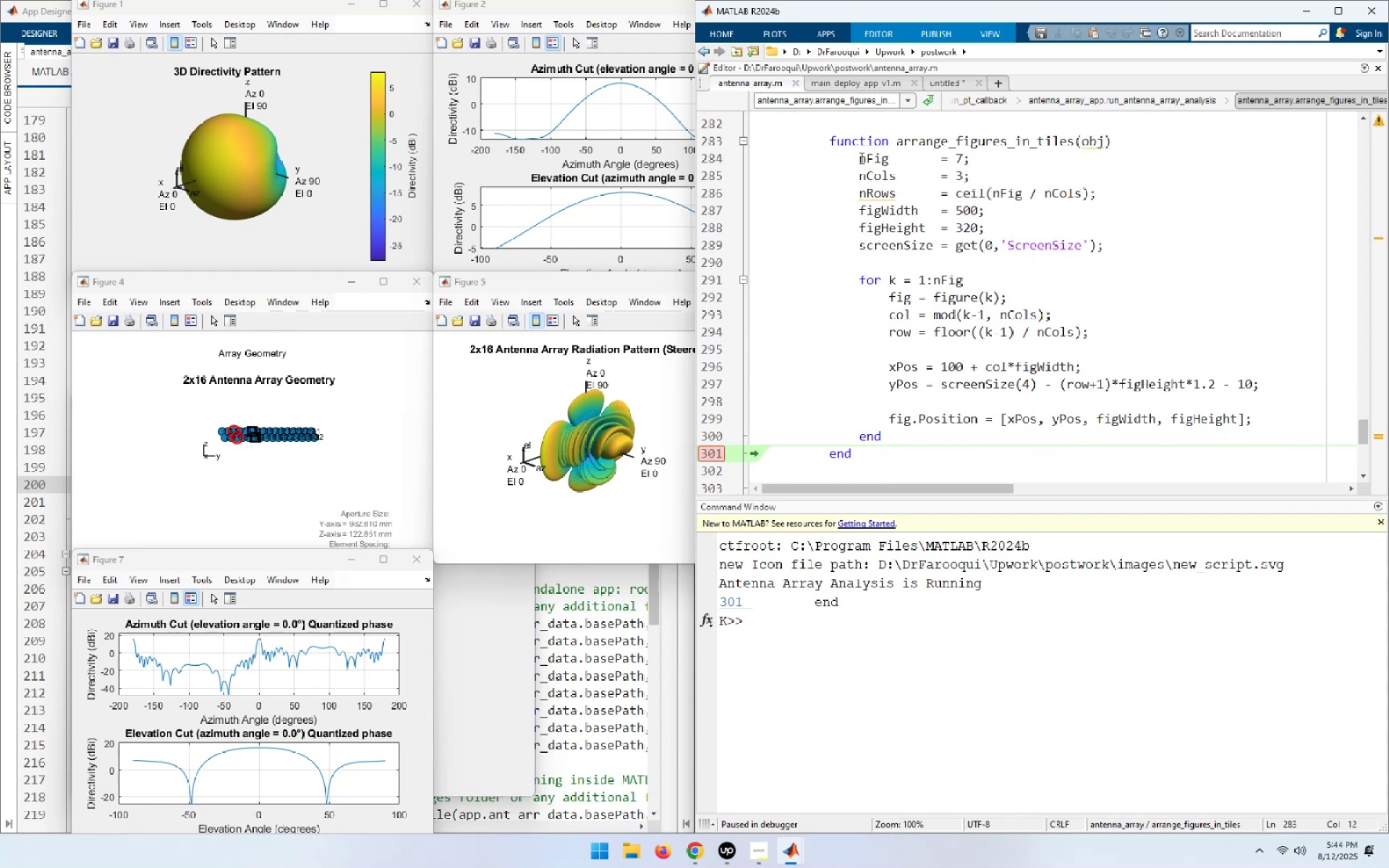 
left_click_drag(start_coordinate=[857, 158], to_coordinate=[952, 428])
 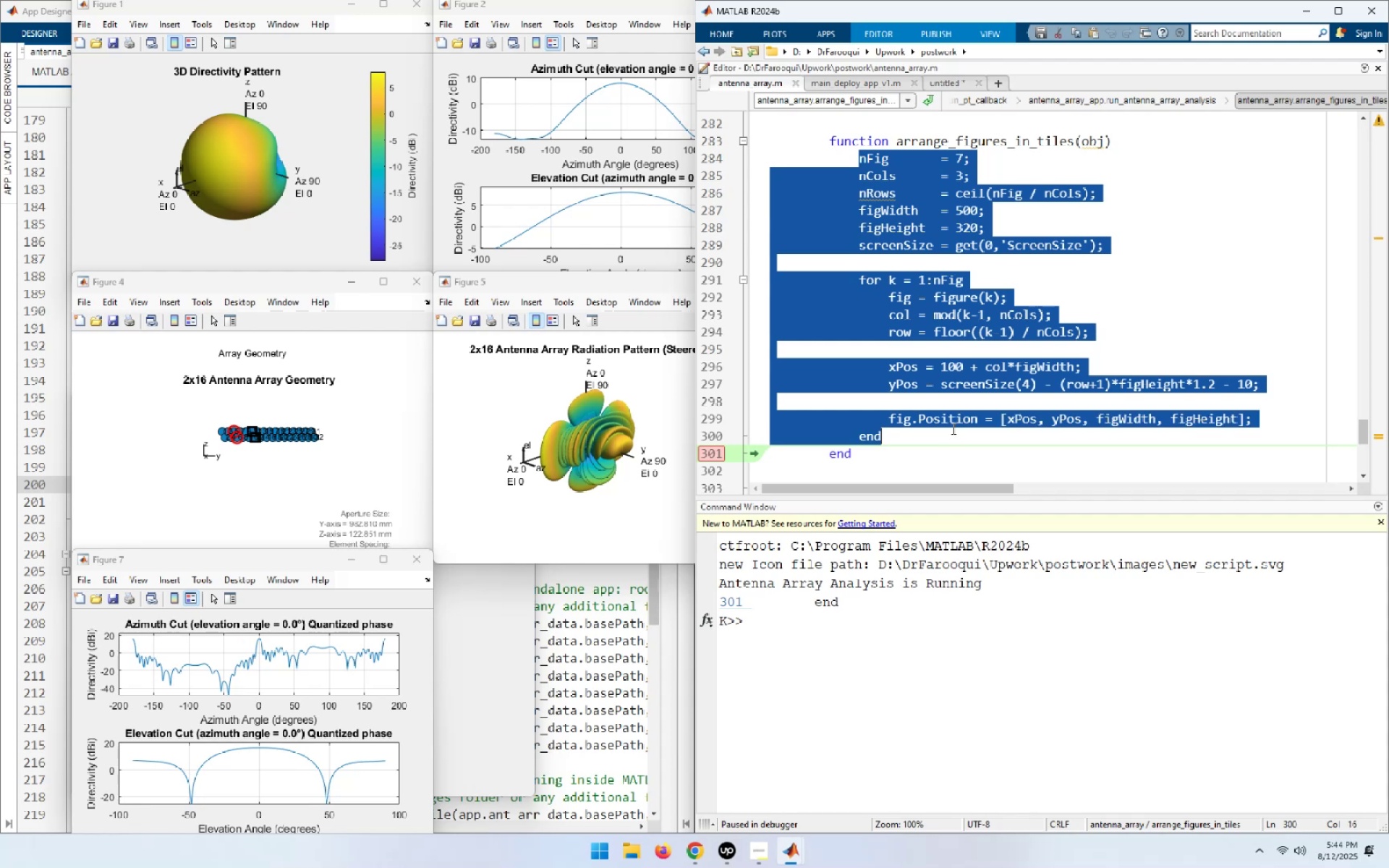 
key(Control+C)
 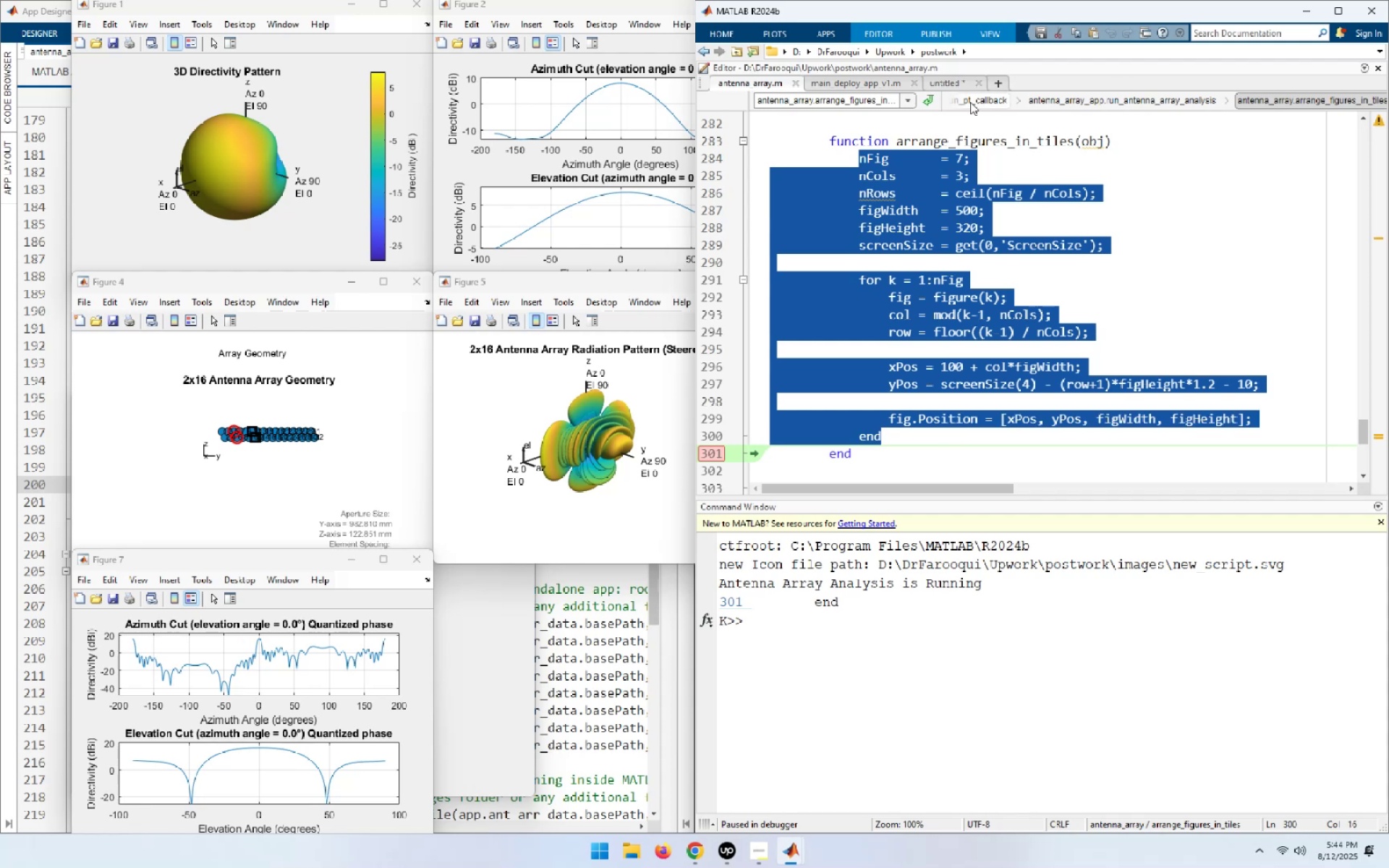 
left_click([952, 72])
 